 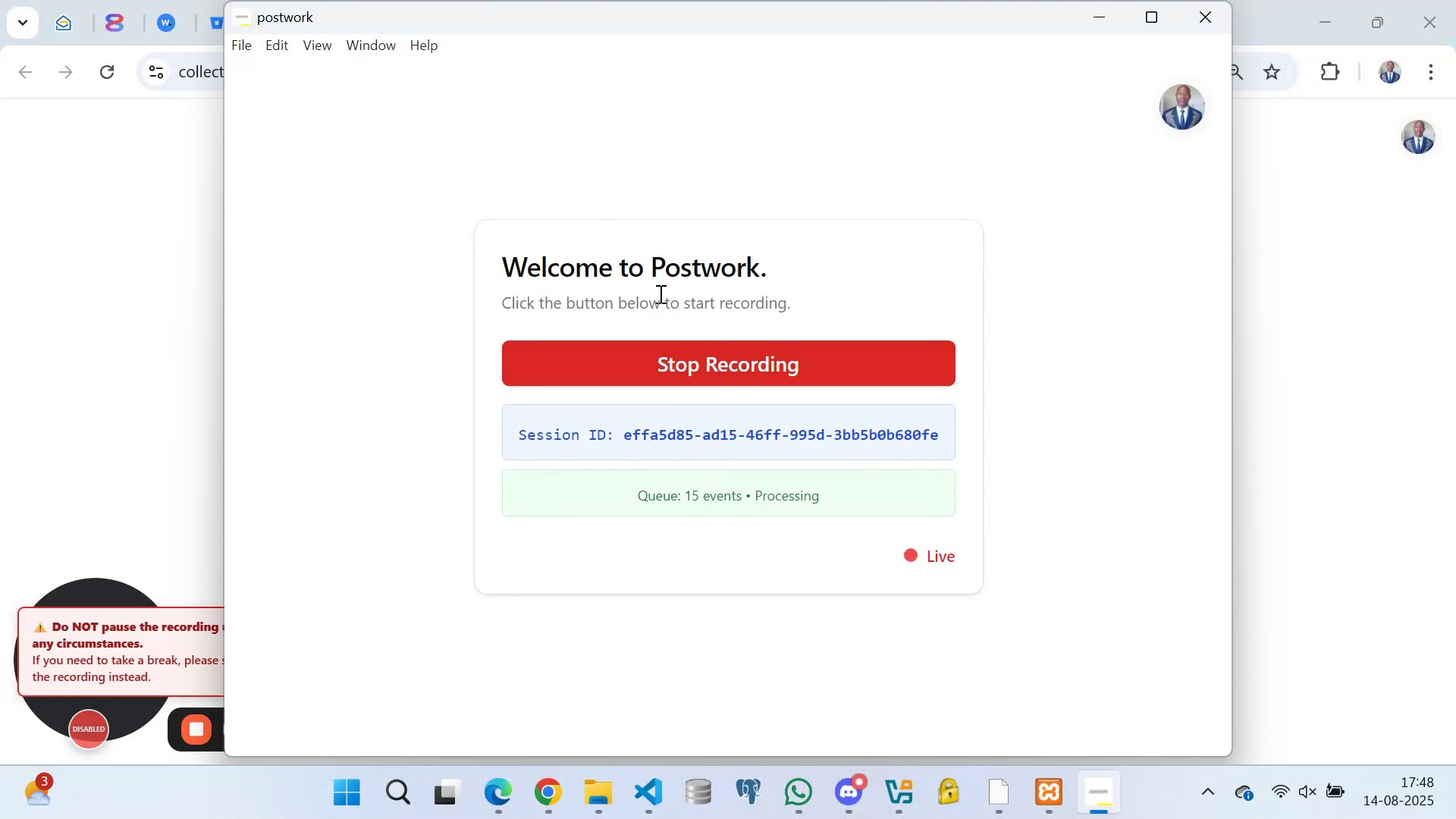 
left_click([653, 799])
 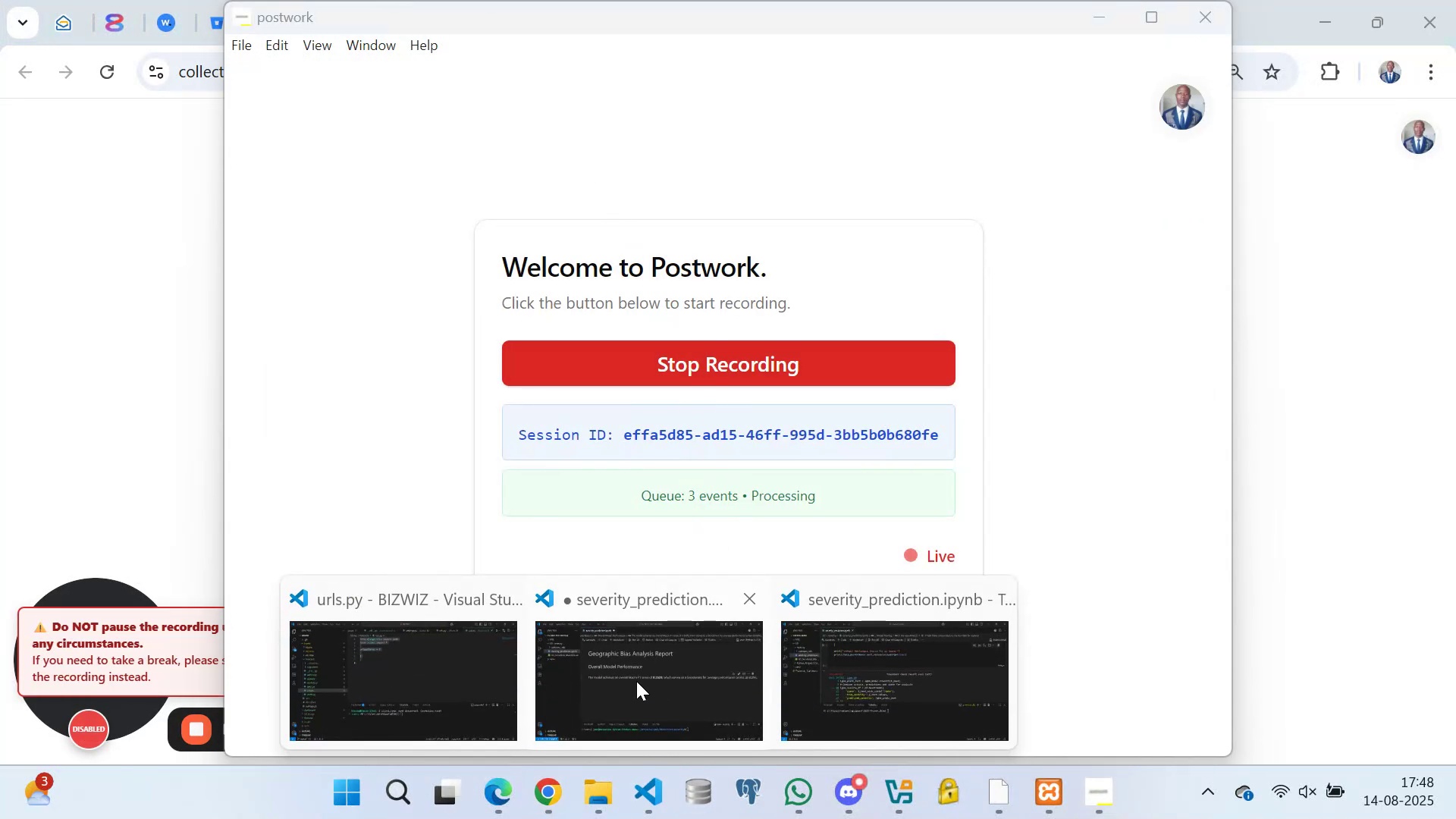 
left_click([636, 679])
 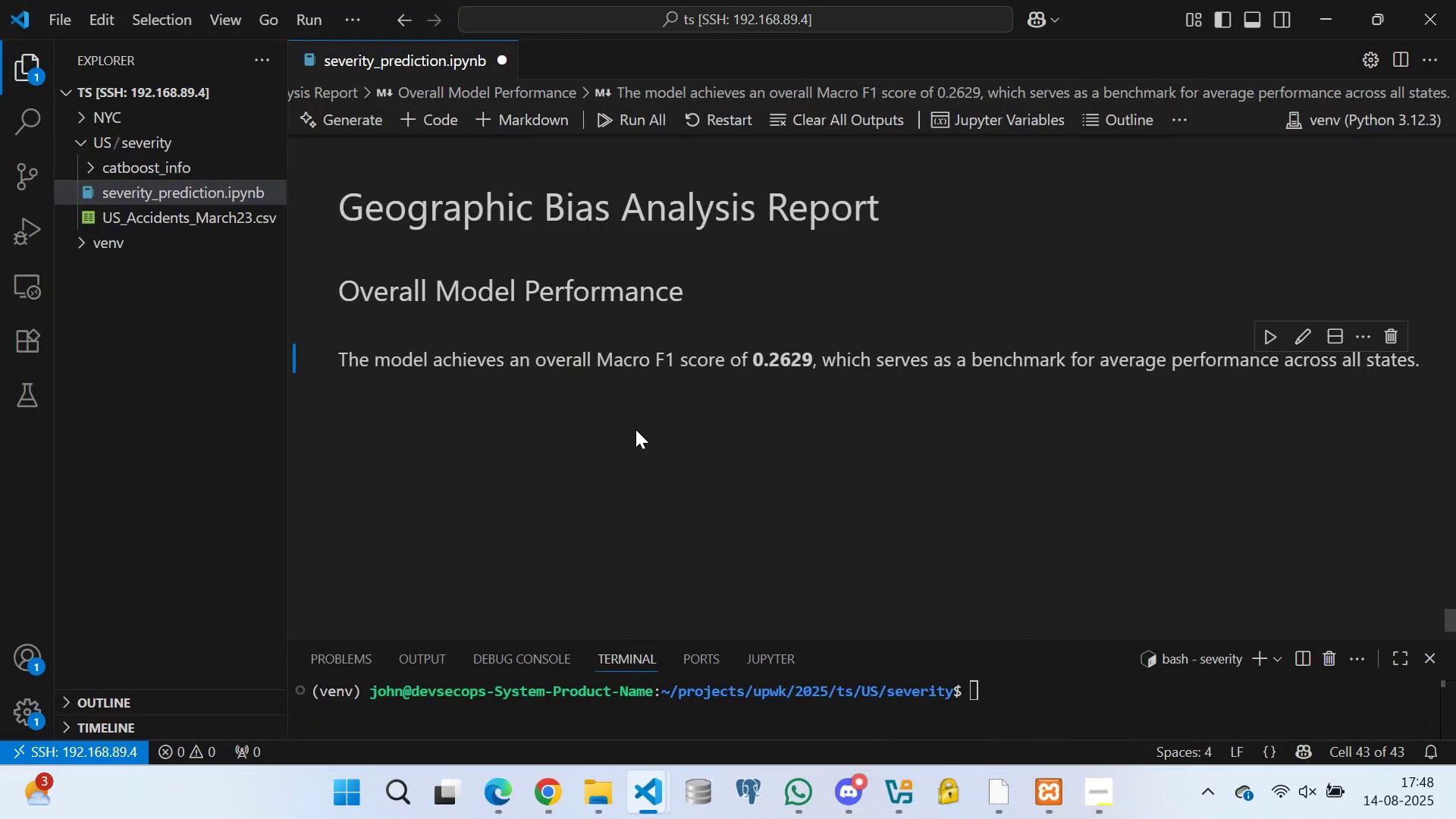 
left_click([577, 406])
 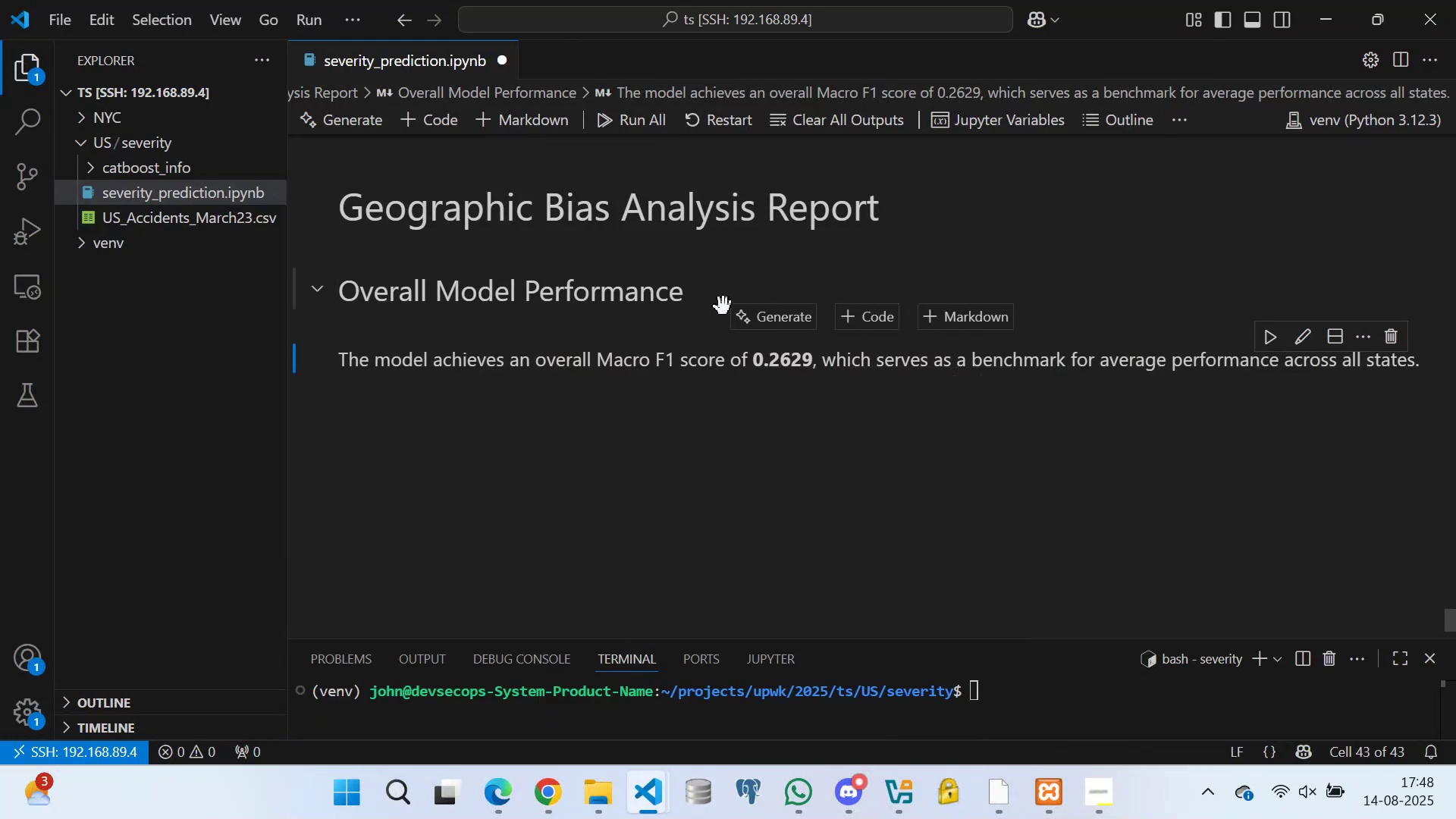 
left_click([688, 275])
 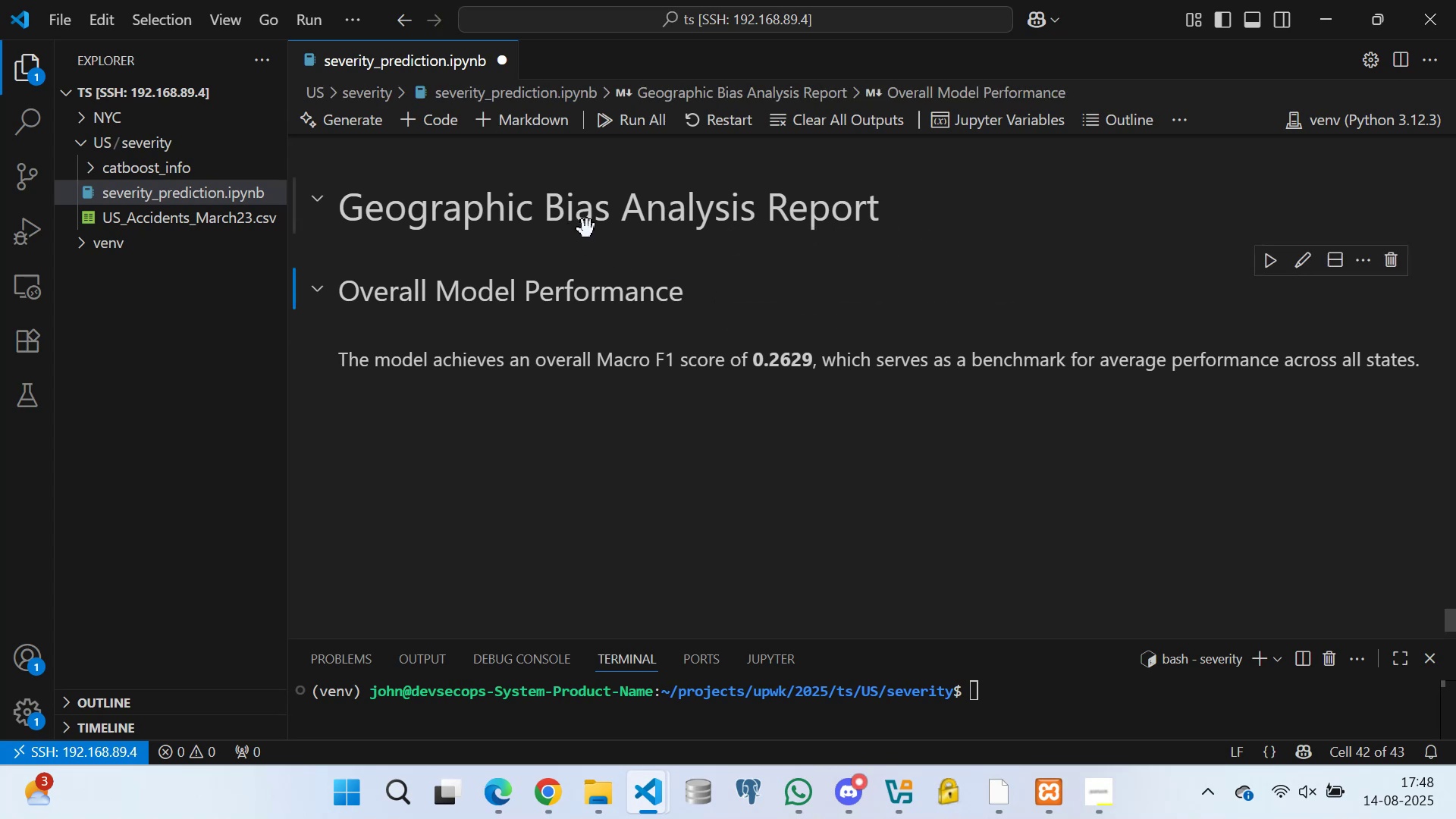 
scroll: coordinate [595, 262], scroll_direction: up, amount: 4.0
 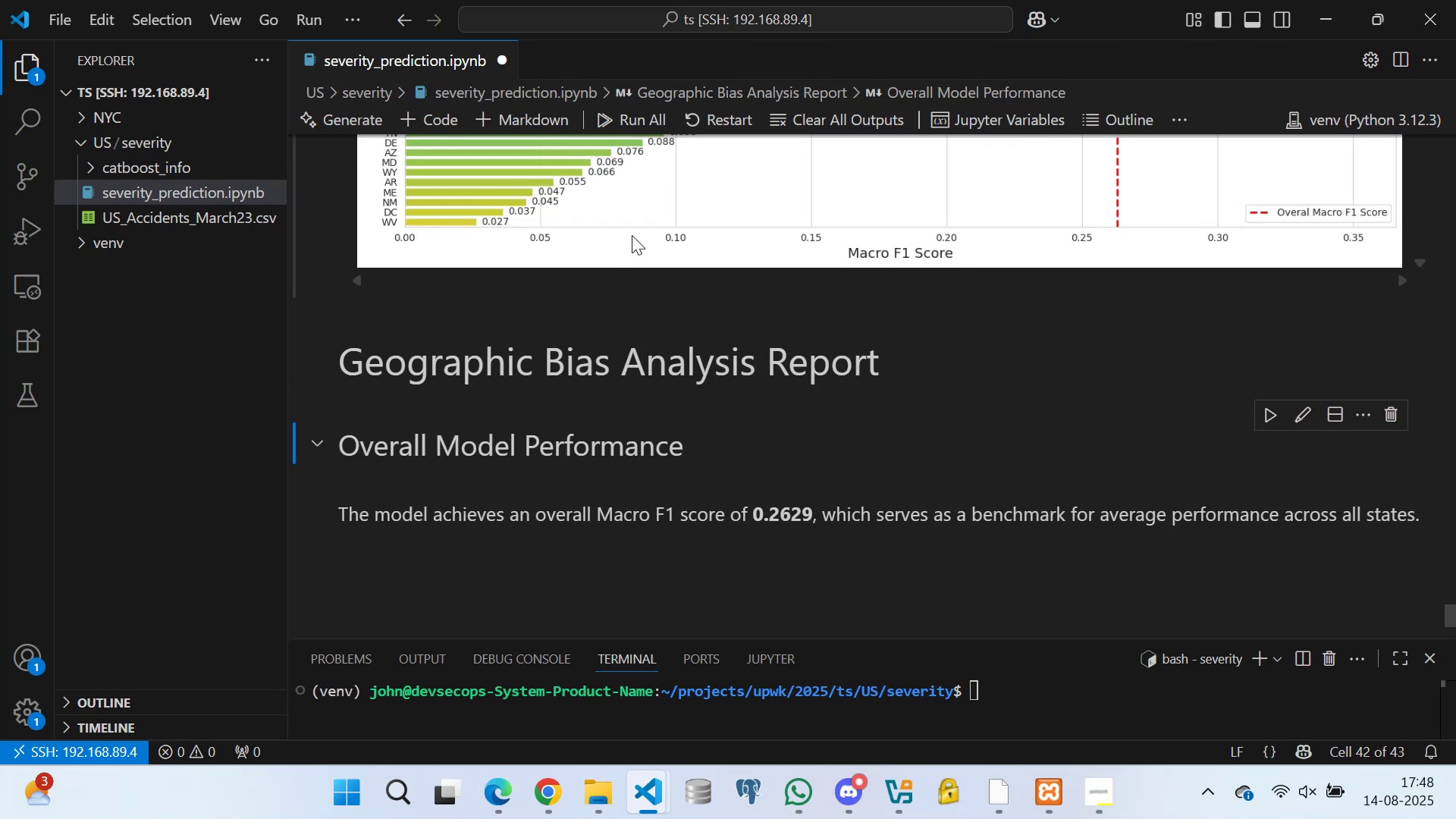 
left_click([633, 208])
 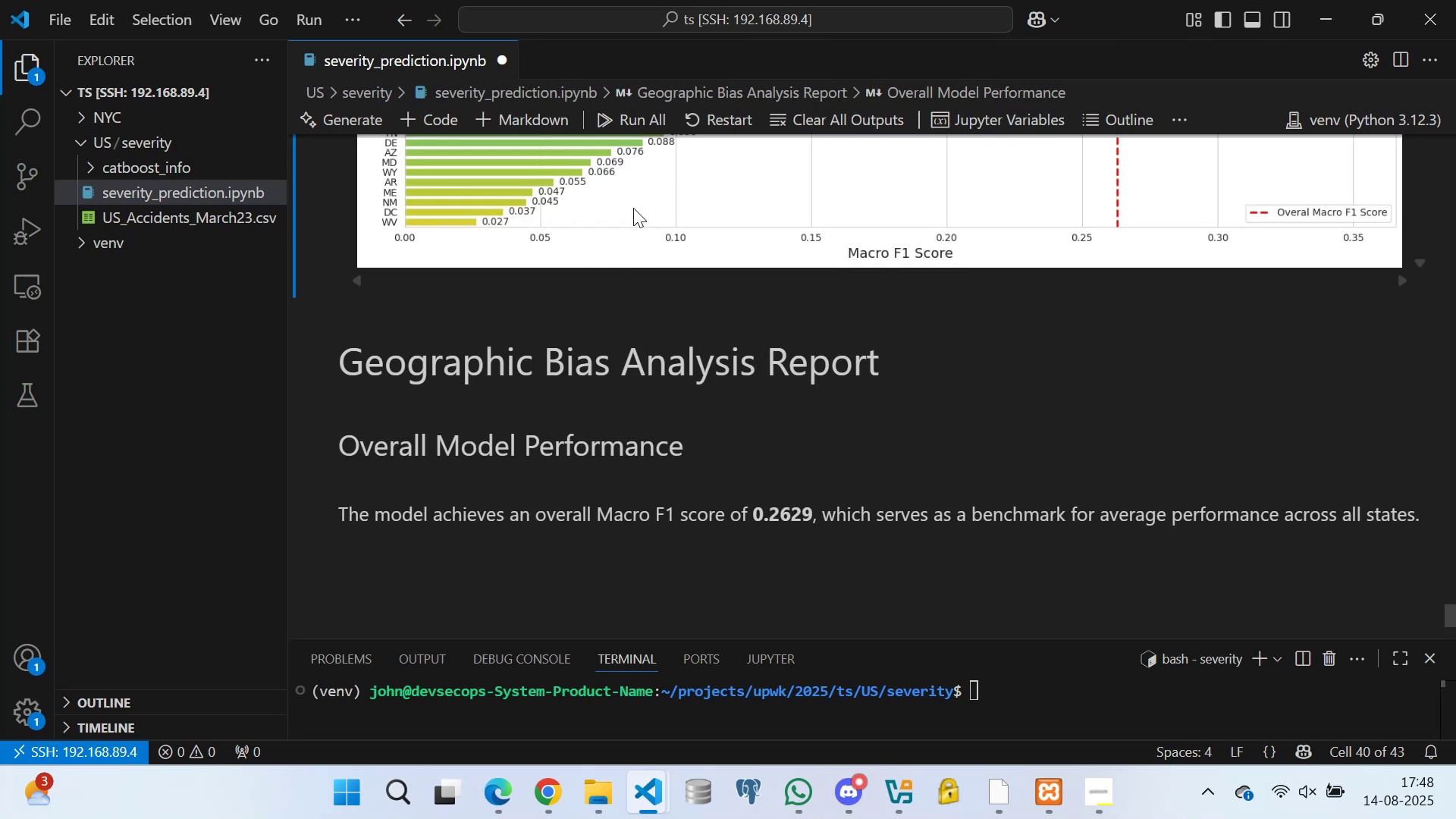 
key(Control+S)
 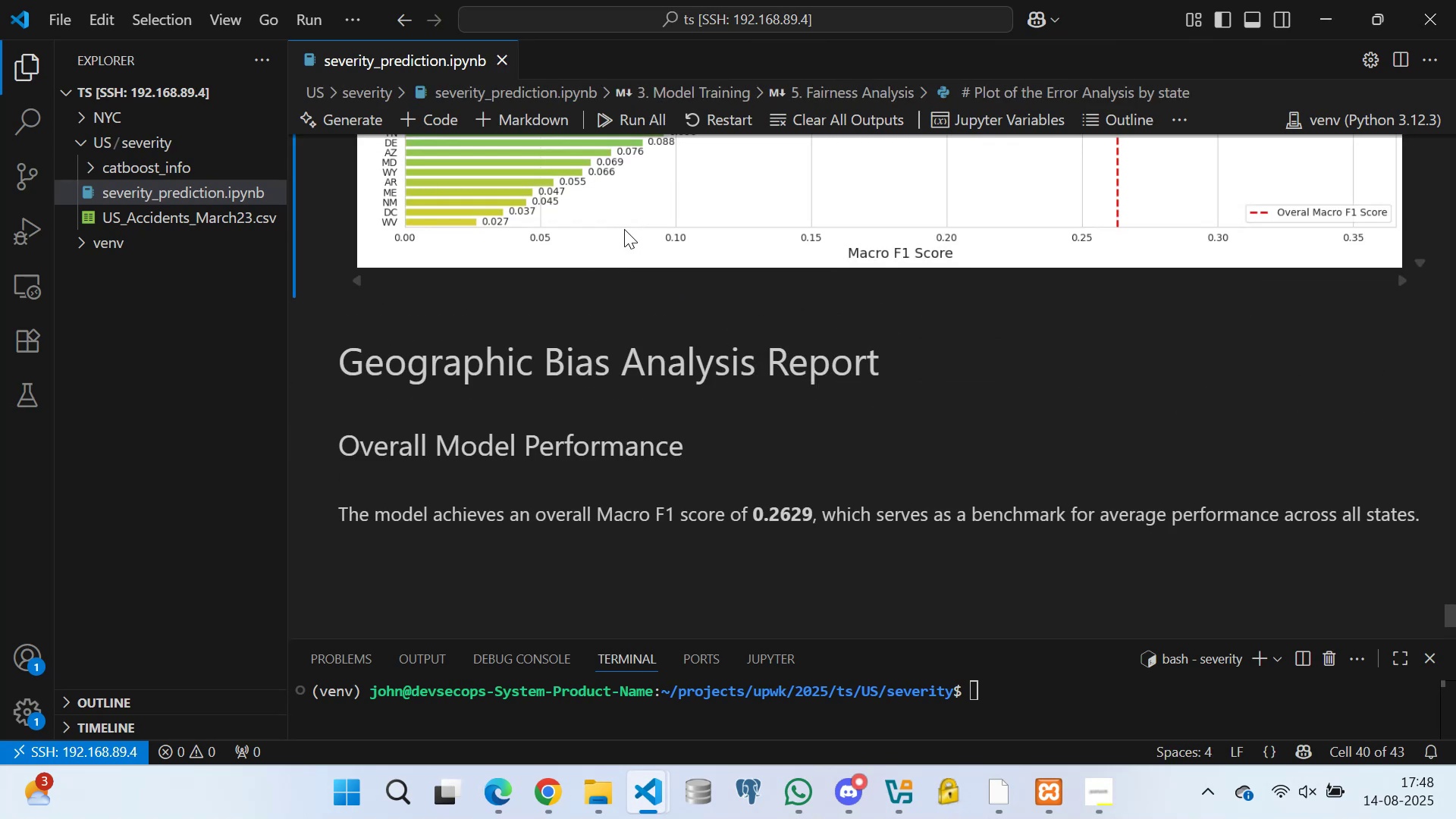 
scroll: coordinate [761, 421], scroll_direction: down, amount: 3.0
 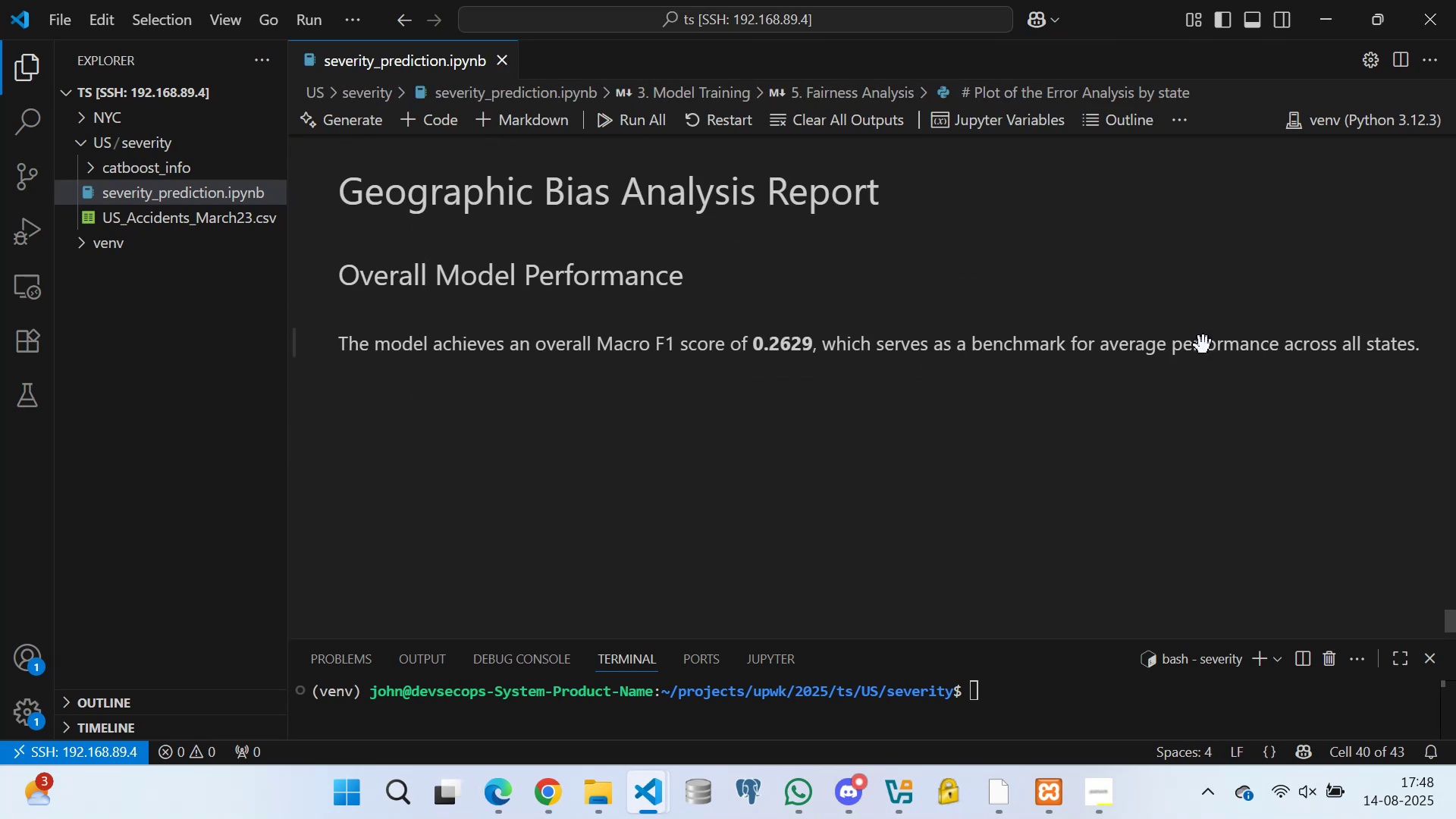 
double_click([1203, 352])
 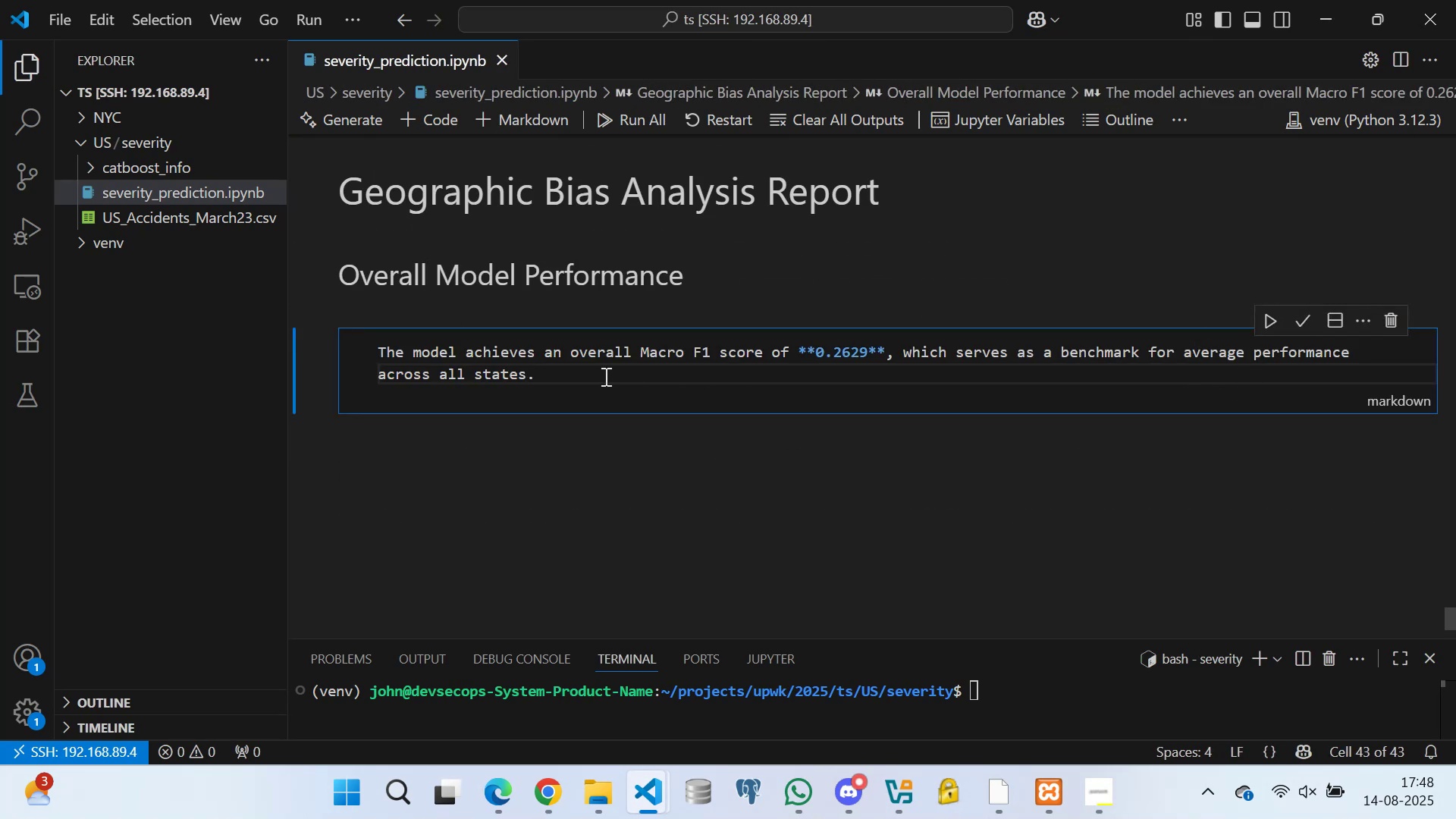 
left_click([593, 375])
 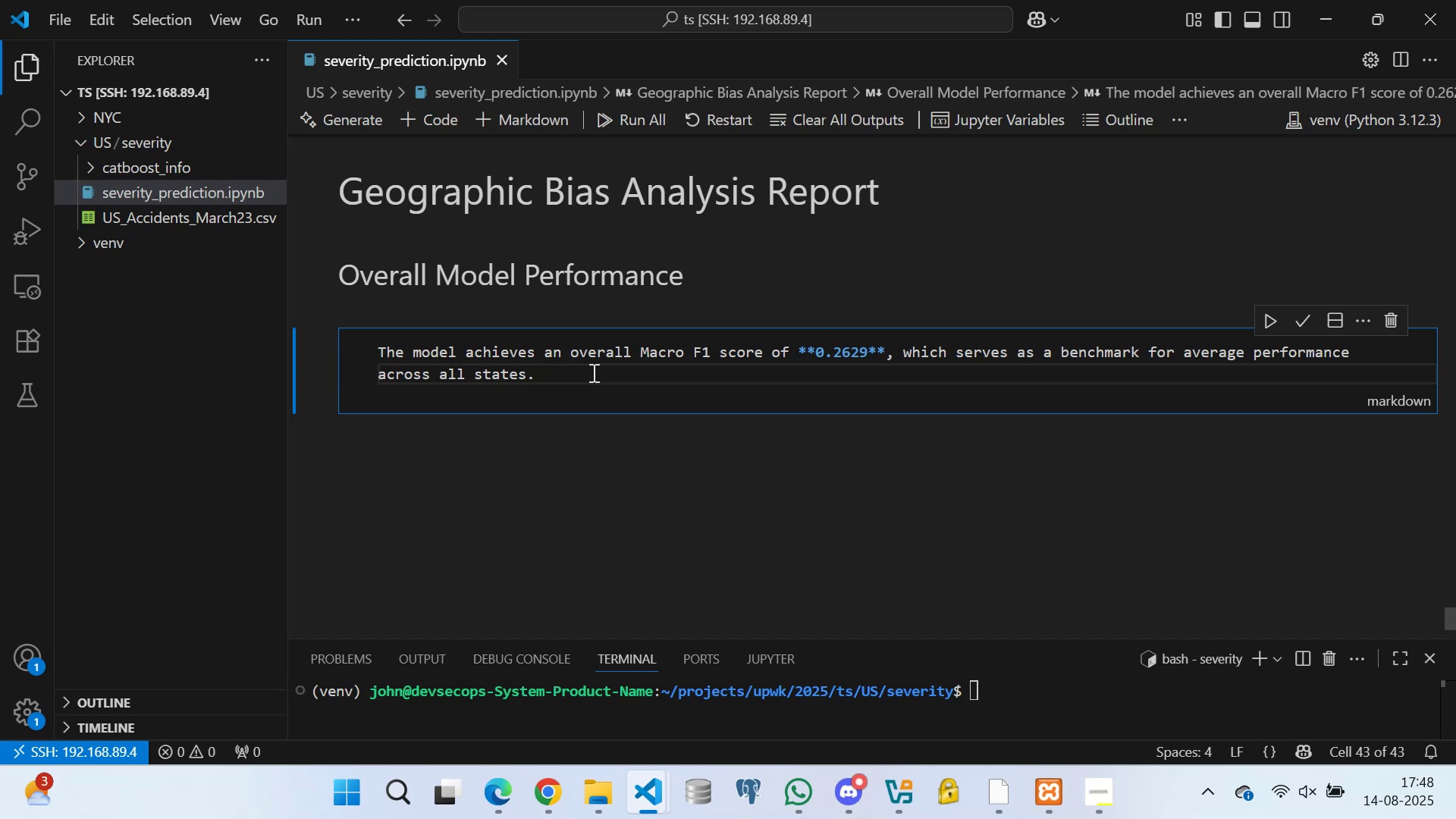 
type(This score )
 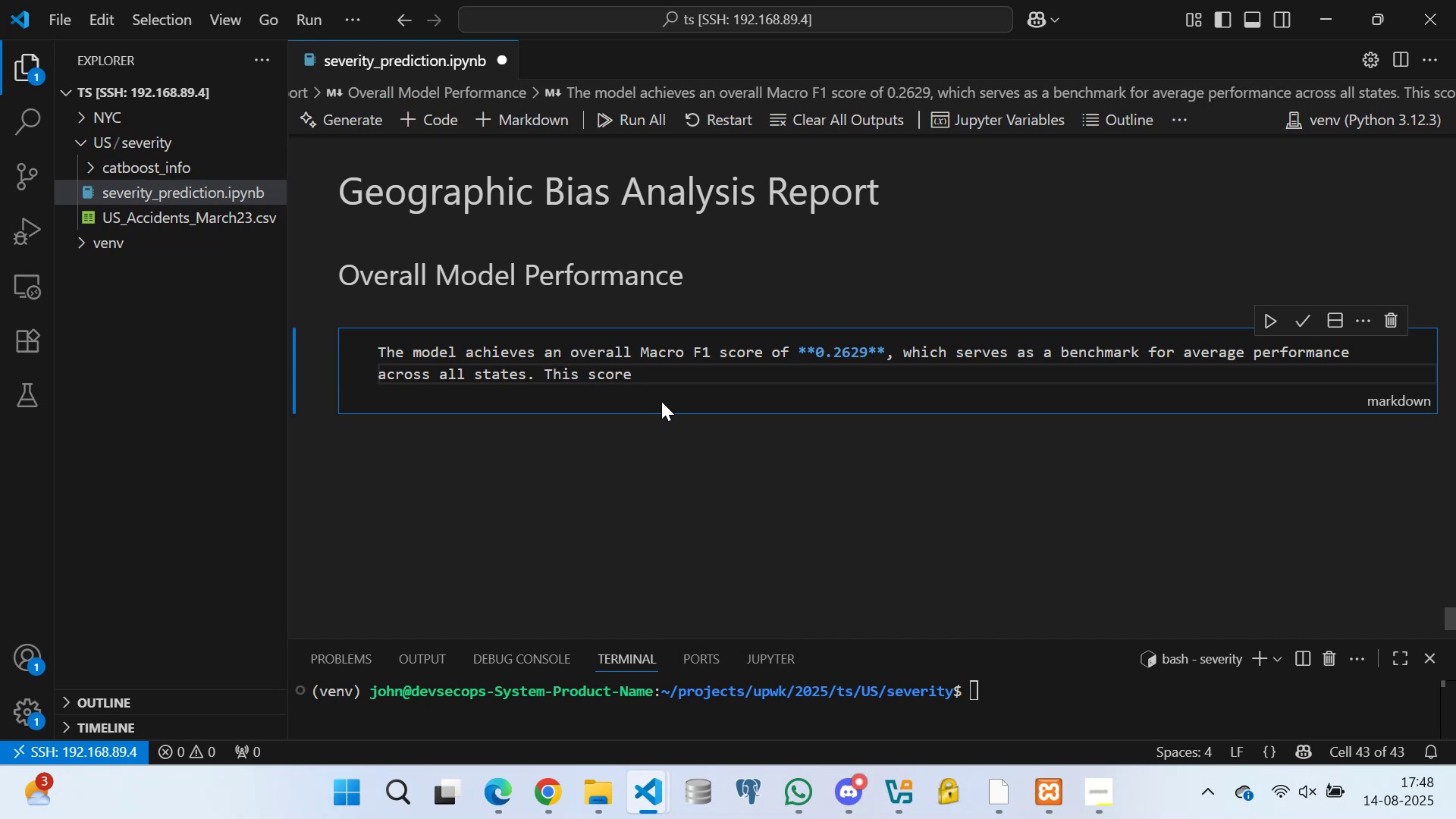 
type(indicates that, on average )
 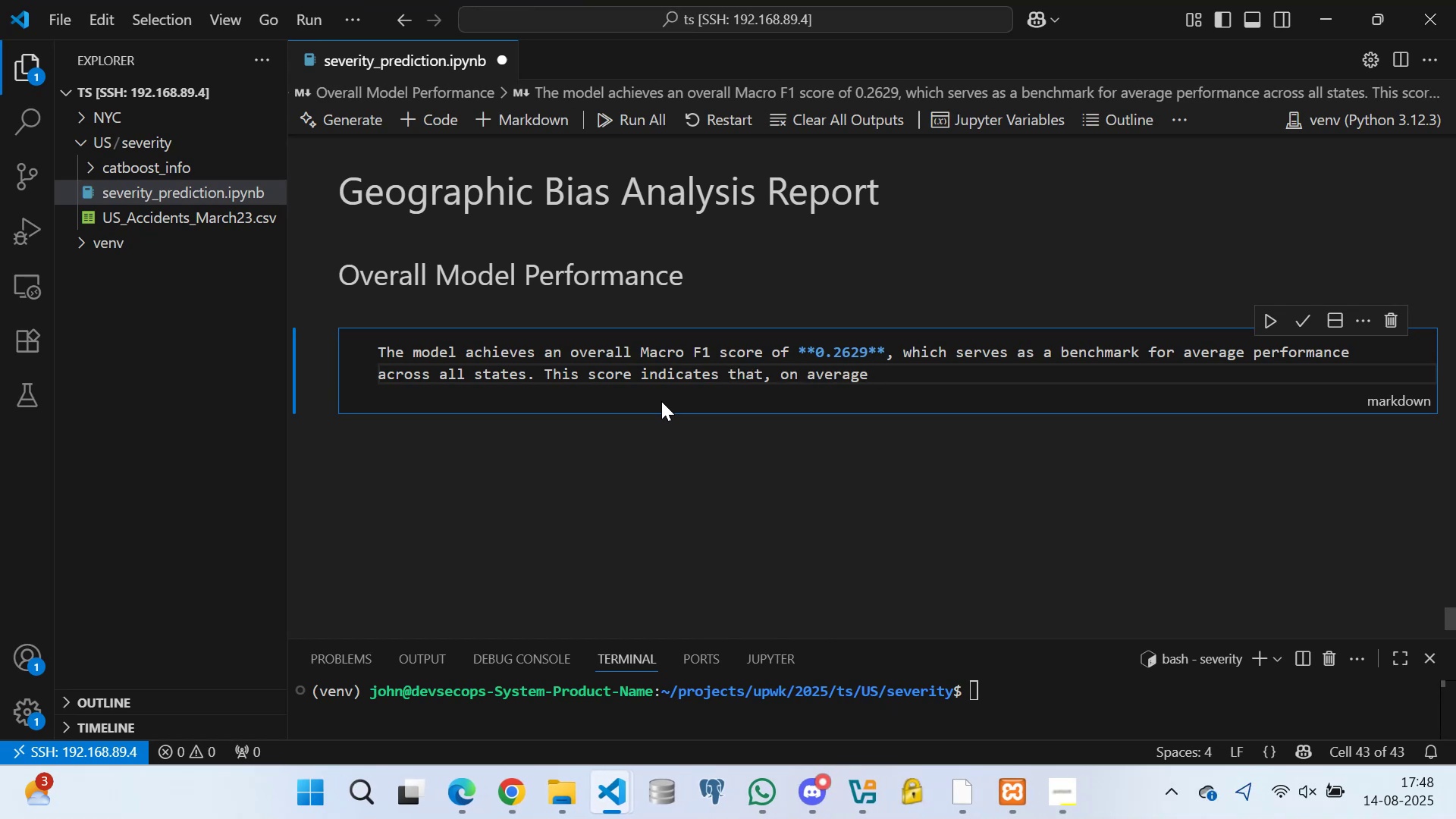 
key(Backspace)
type(, the model's predictions are of moderate quality across all severity clases)
key(Backspace)
key(Backspace)
type(ses. However, a state-by-sate )
key(Backspace)
key(Backspace)
key(Backspace)
key(Backspace)
type(tate)
 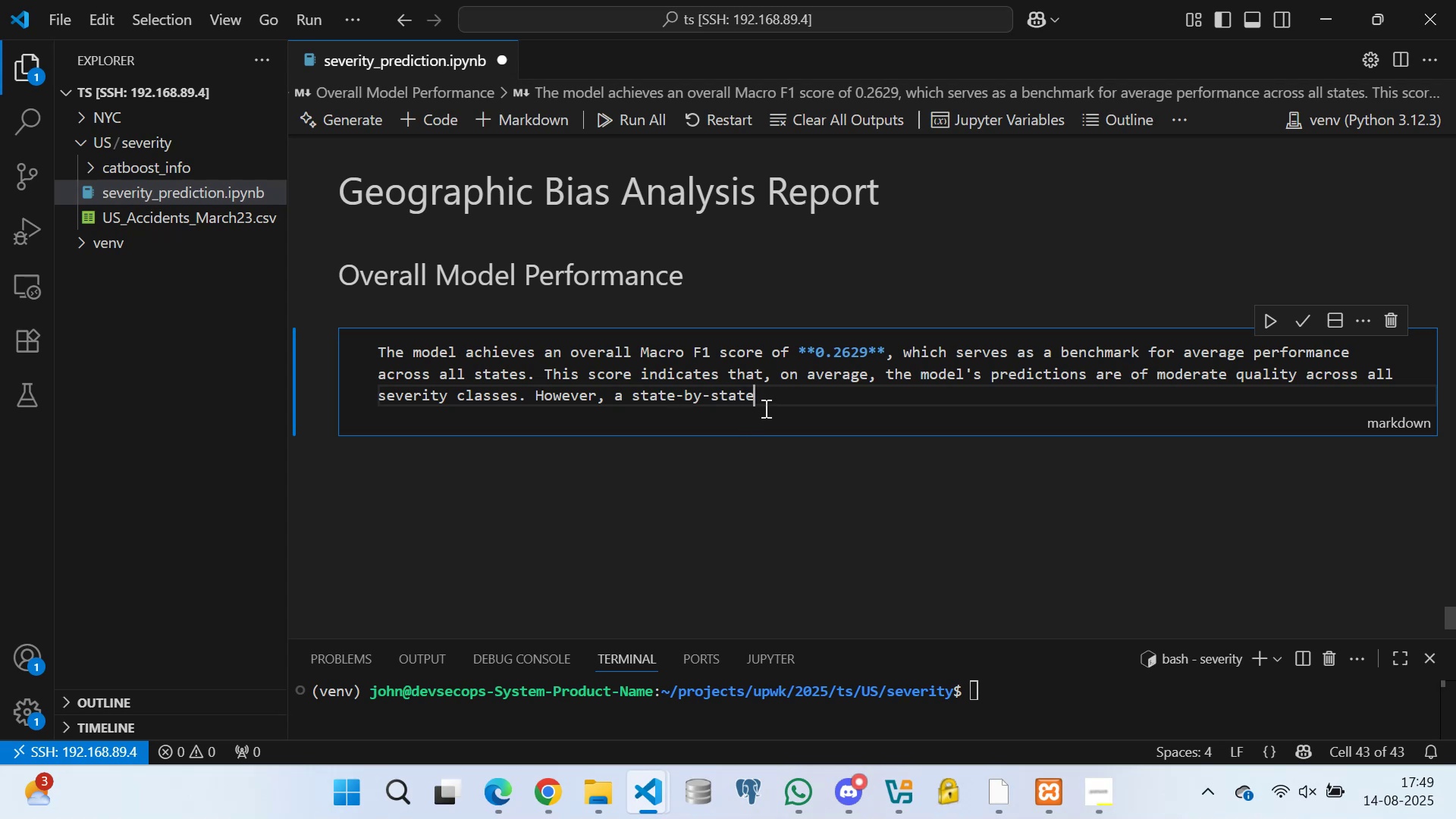 
wait(8.12)
 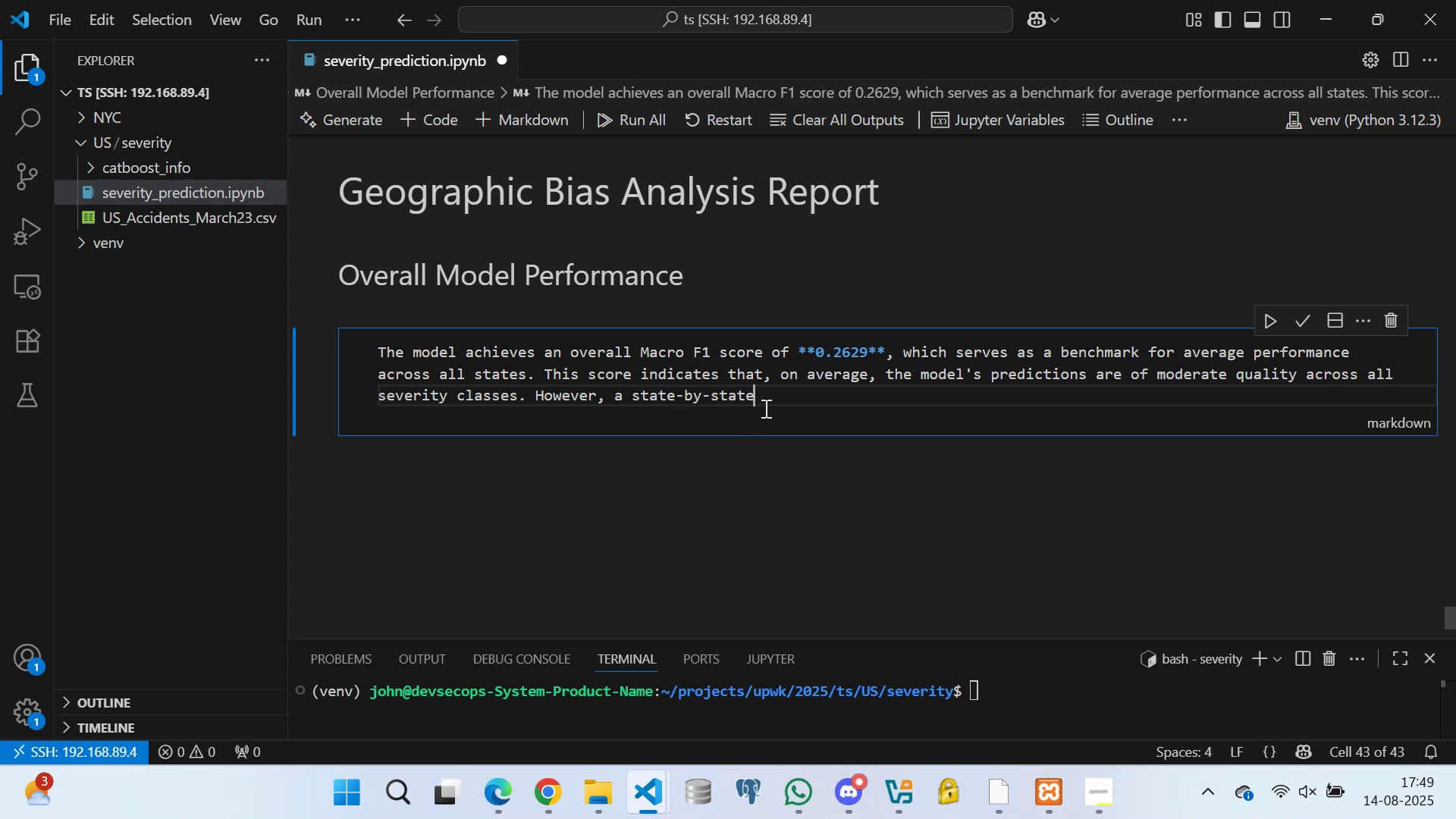 
type( analysis )
 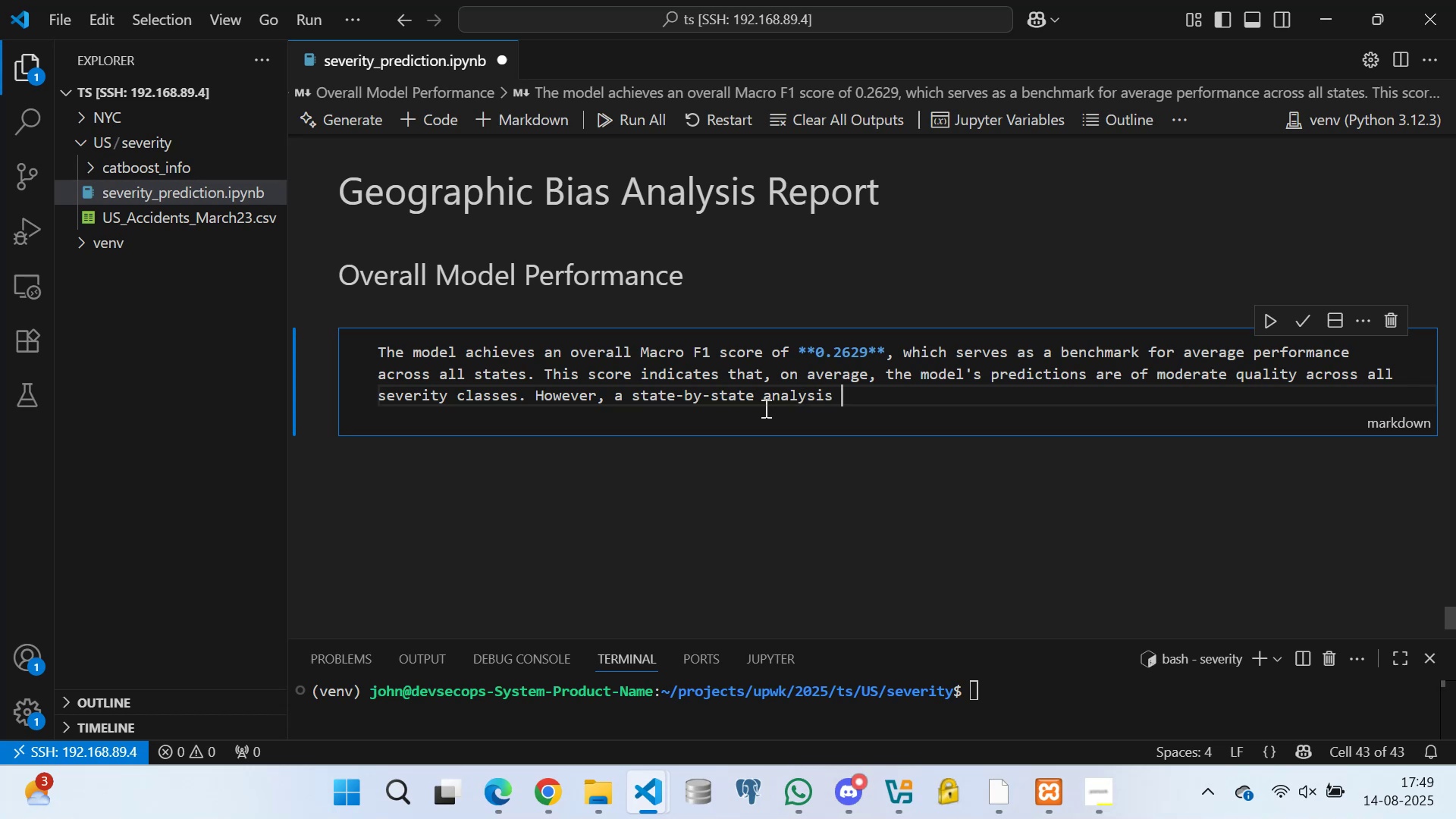 
type(reveals )
 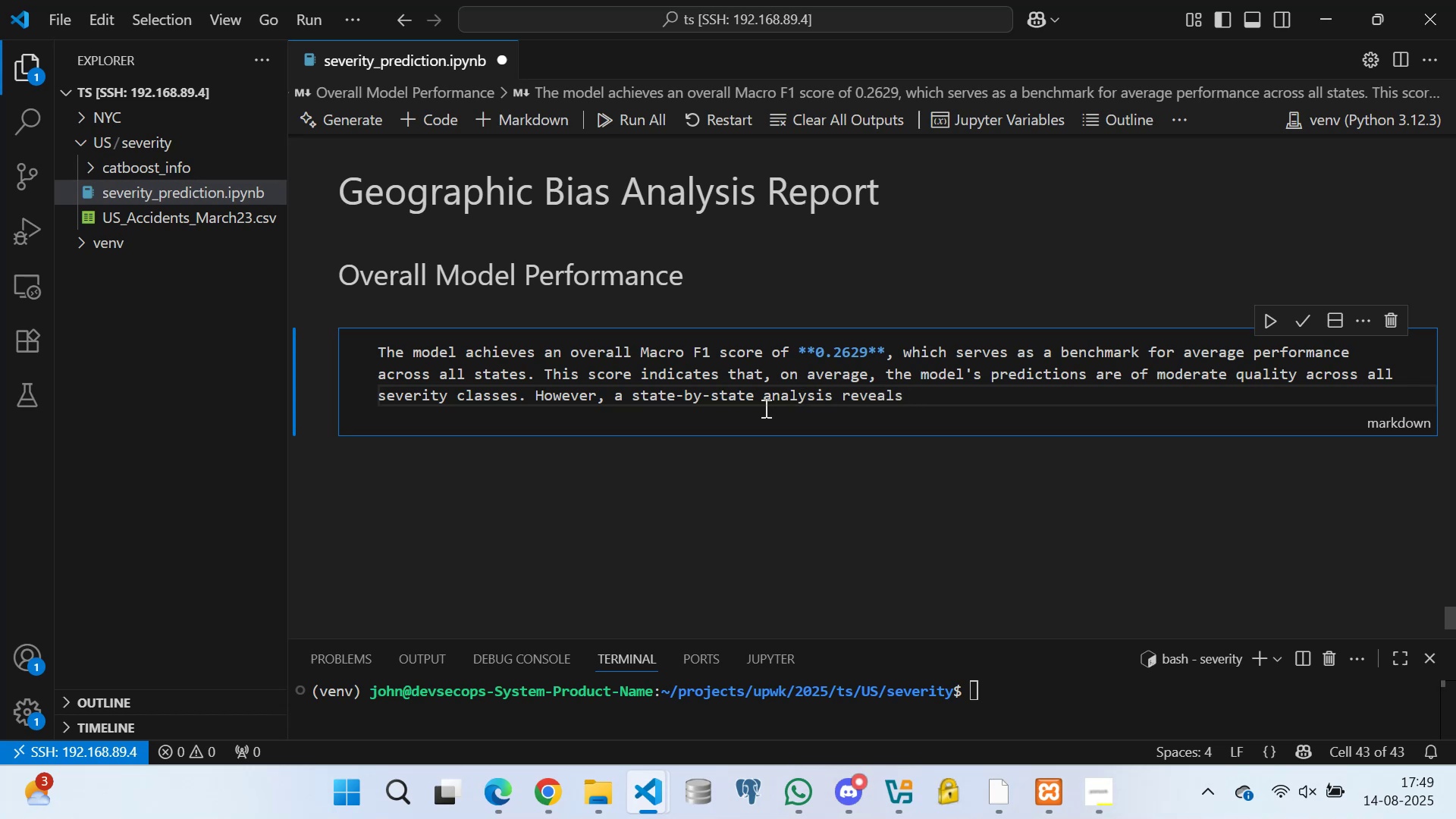 
type(significant geographic bias.)
key(Backspace)
type(, with large )
key(Backspace)
key(Backspace)
key(Backspace)
key(Backspace)
key(Backspace)
key(Backspace)
type(a large disparity in performance between the highest and the lowest )
key(Backspace)
type(-performing regions.)
 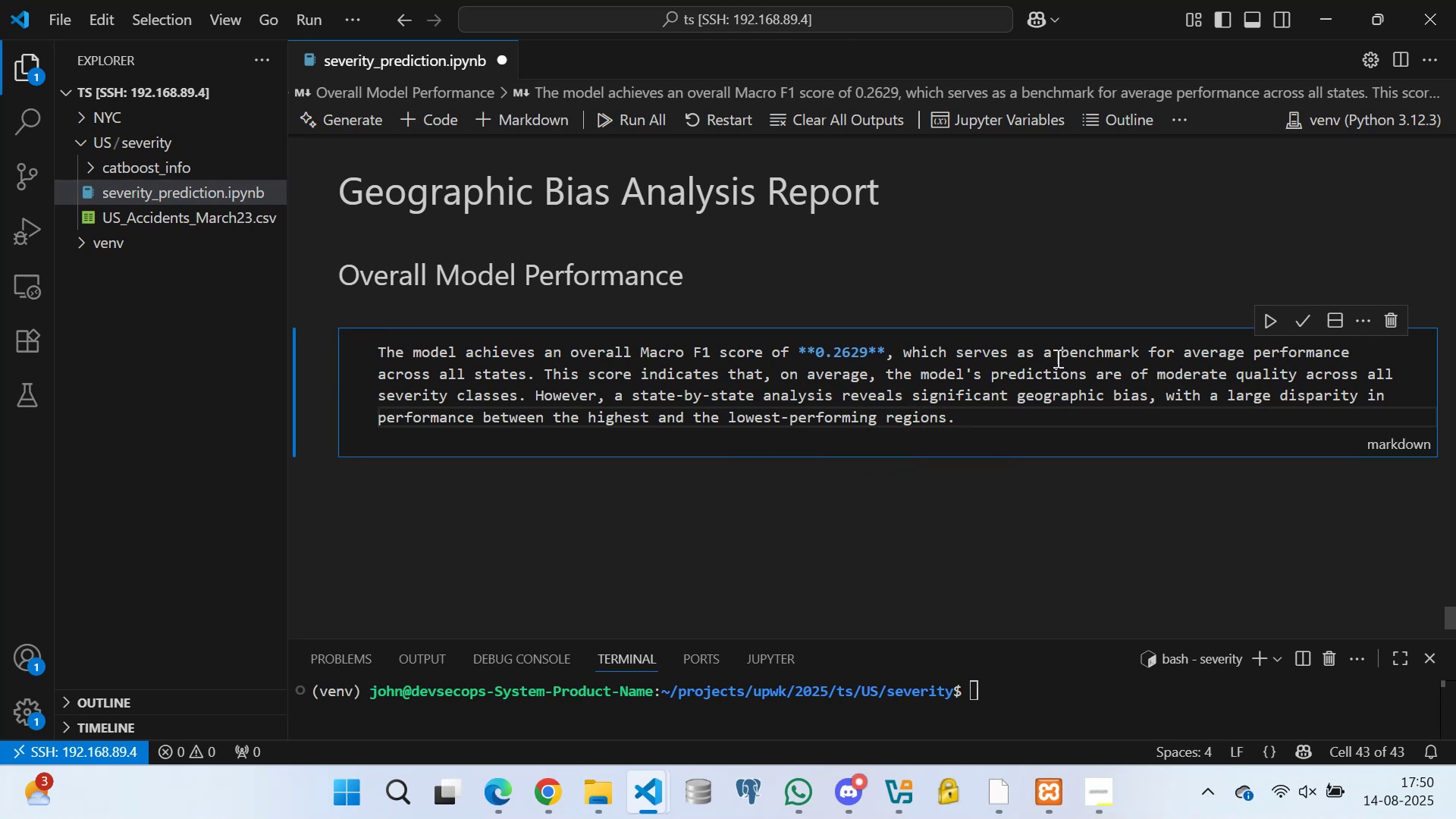 
left_click([1302, 311])
 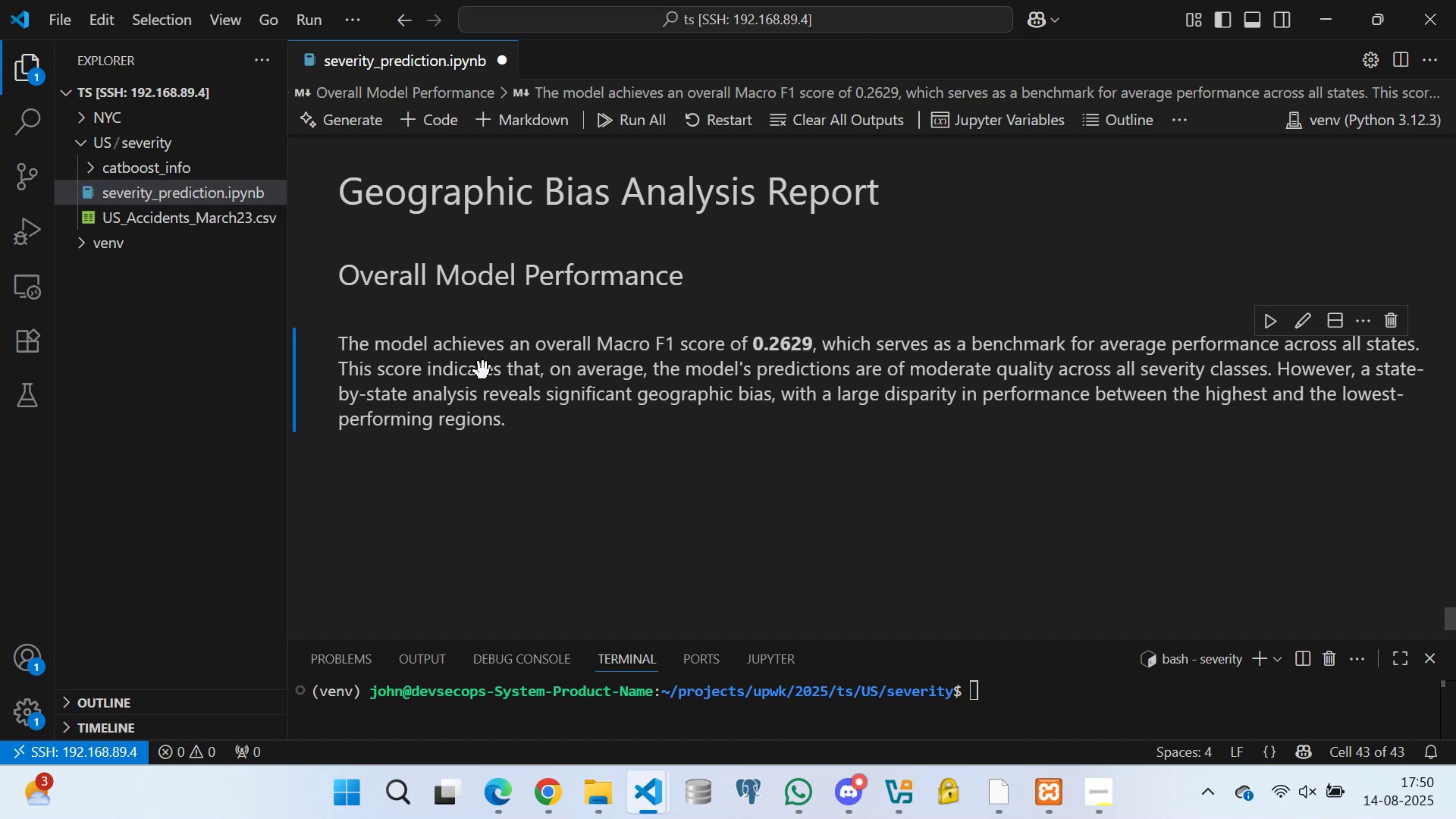 
scroll: coordinate [554, 363], scroll_direction: down, amount: 1.0
 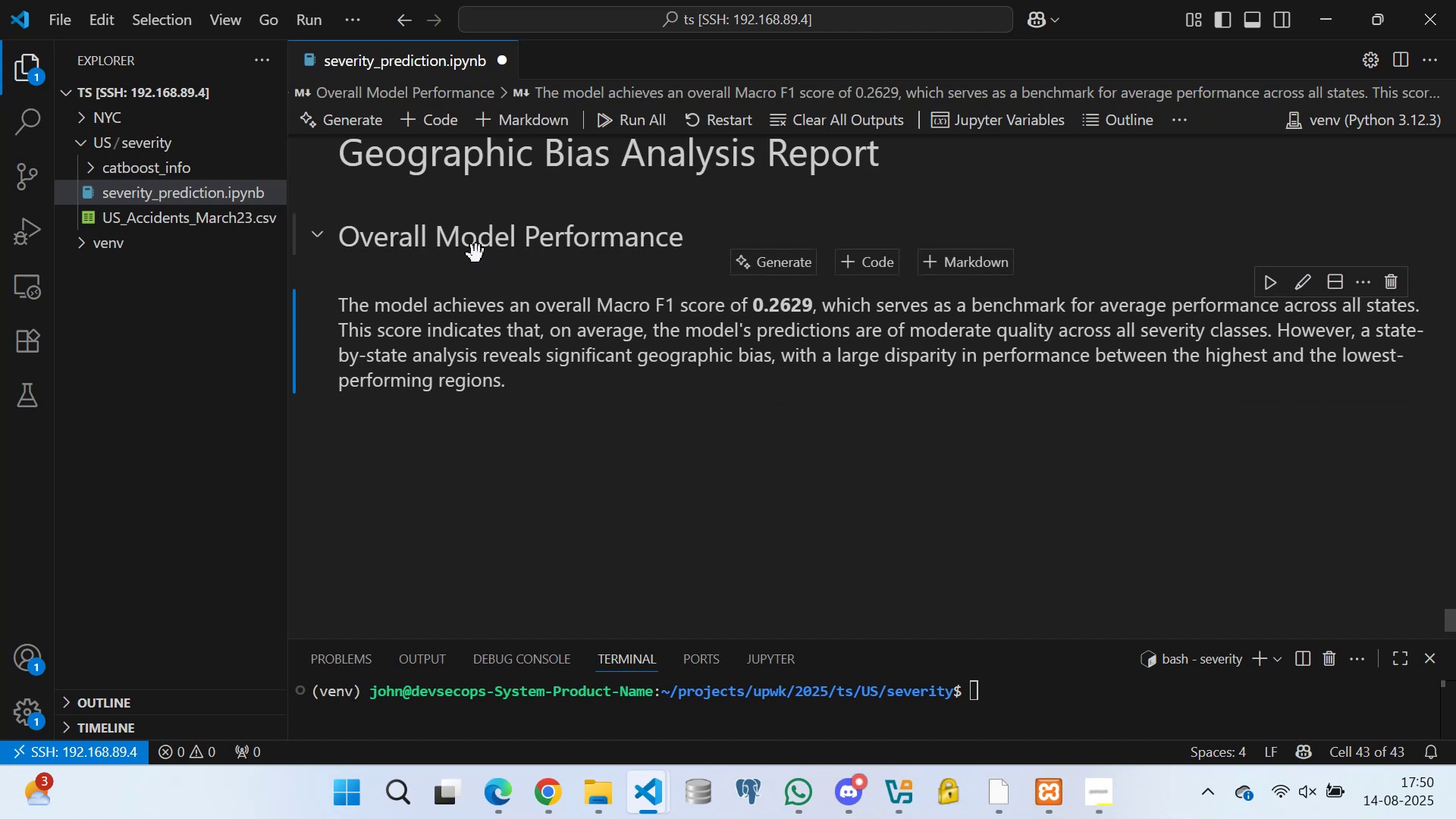 
double_click([473, 246])
 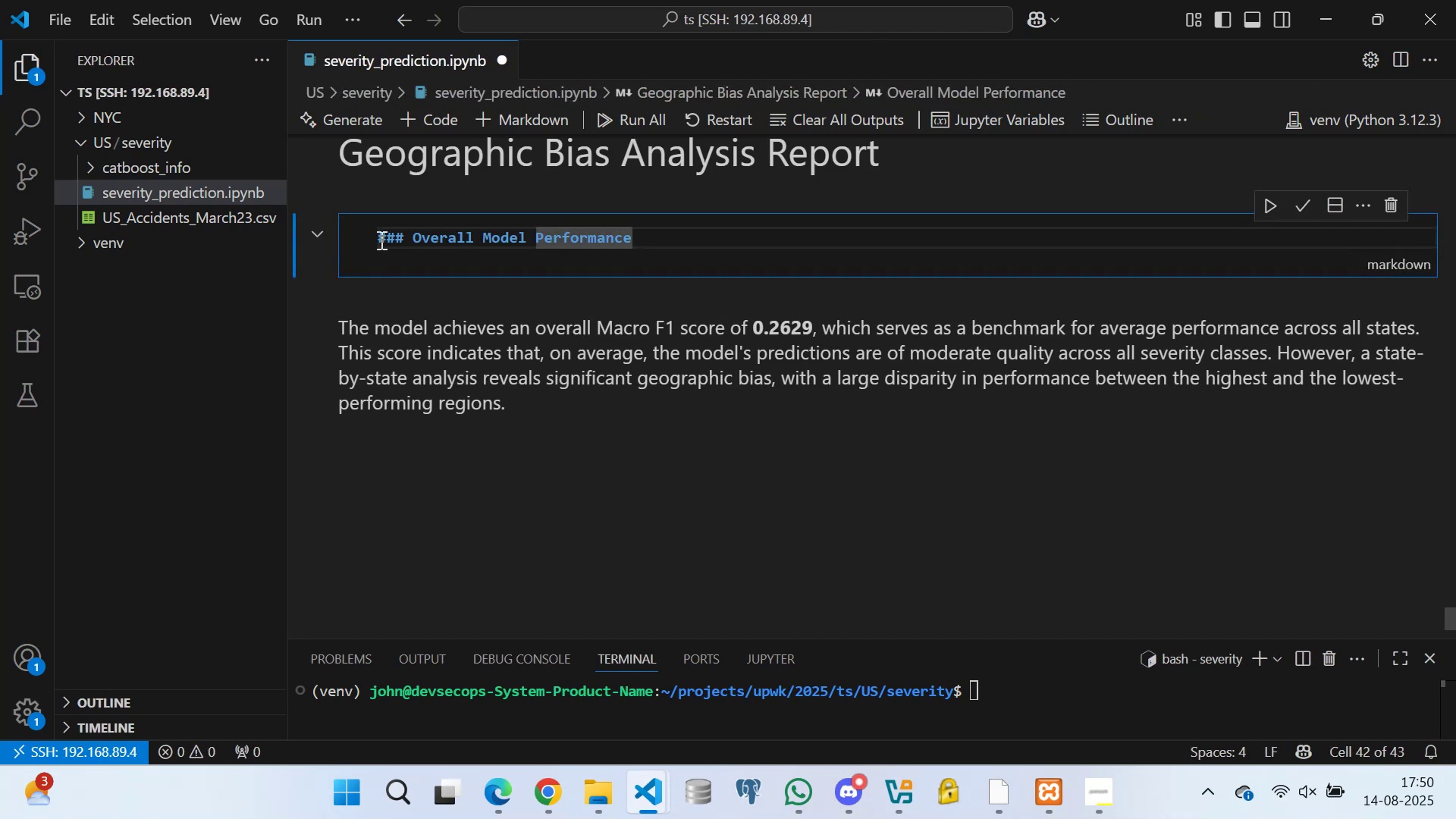 
left_click_drag(start_coordinate=[378, 237], to_coordinate=[670, 240])
 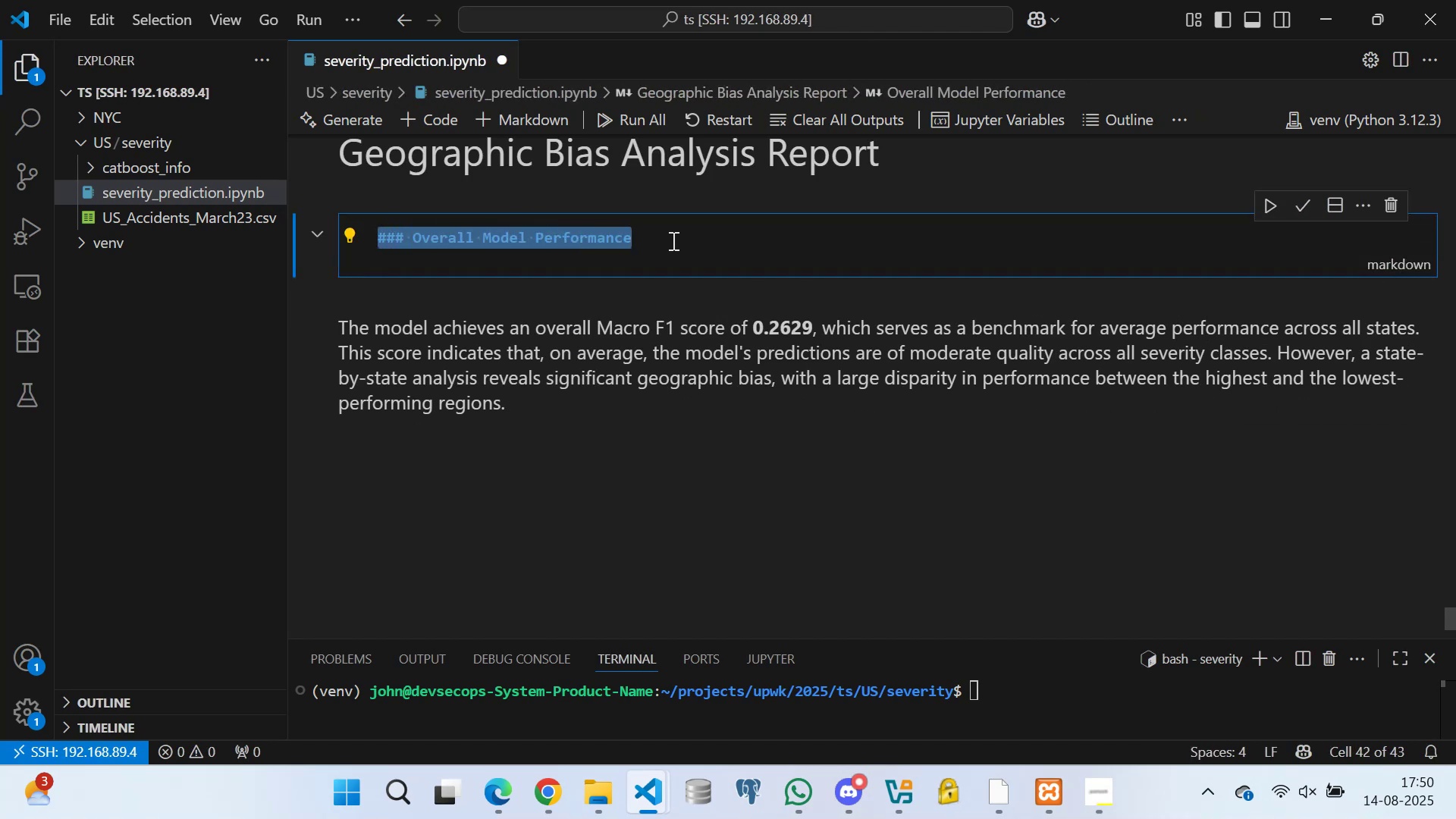 
hold_key(key=ControlLeft, duration=0.46)
 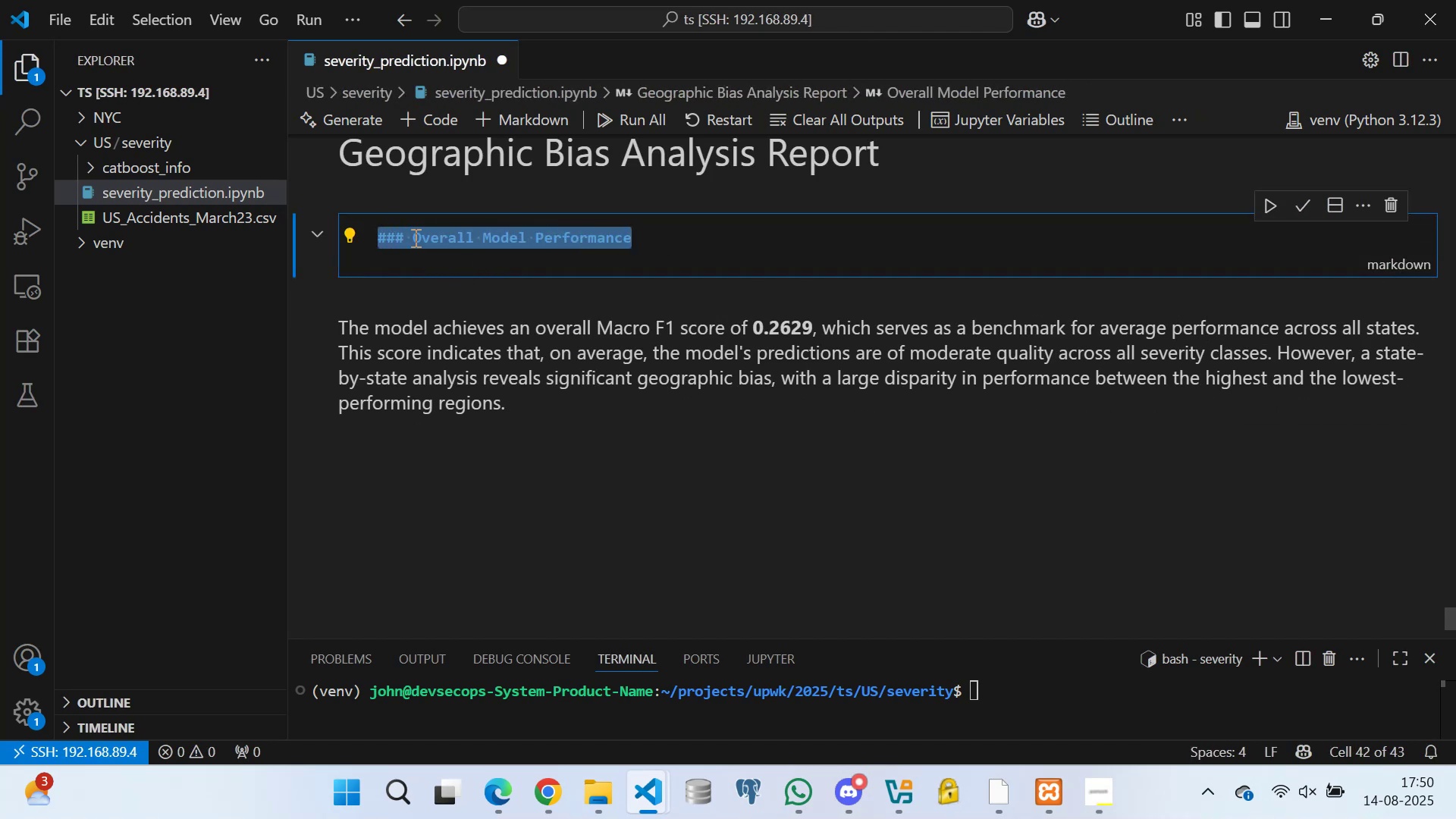 
left_click([407, 231])
 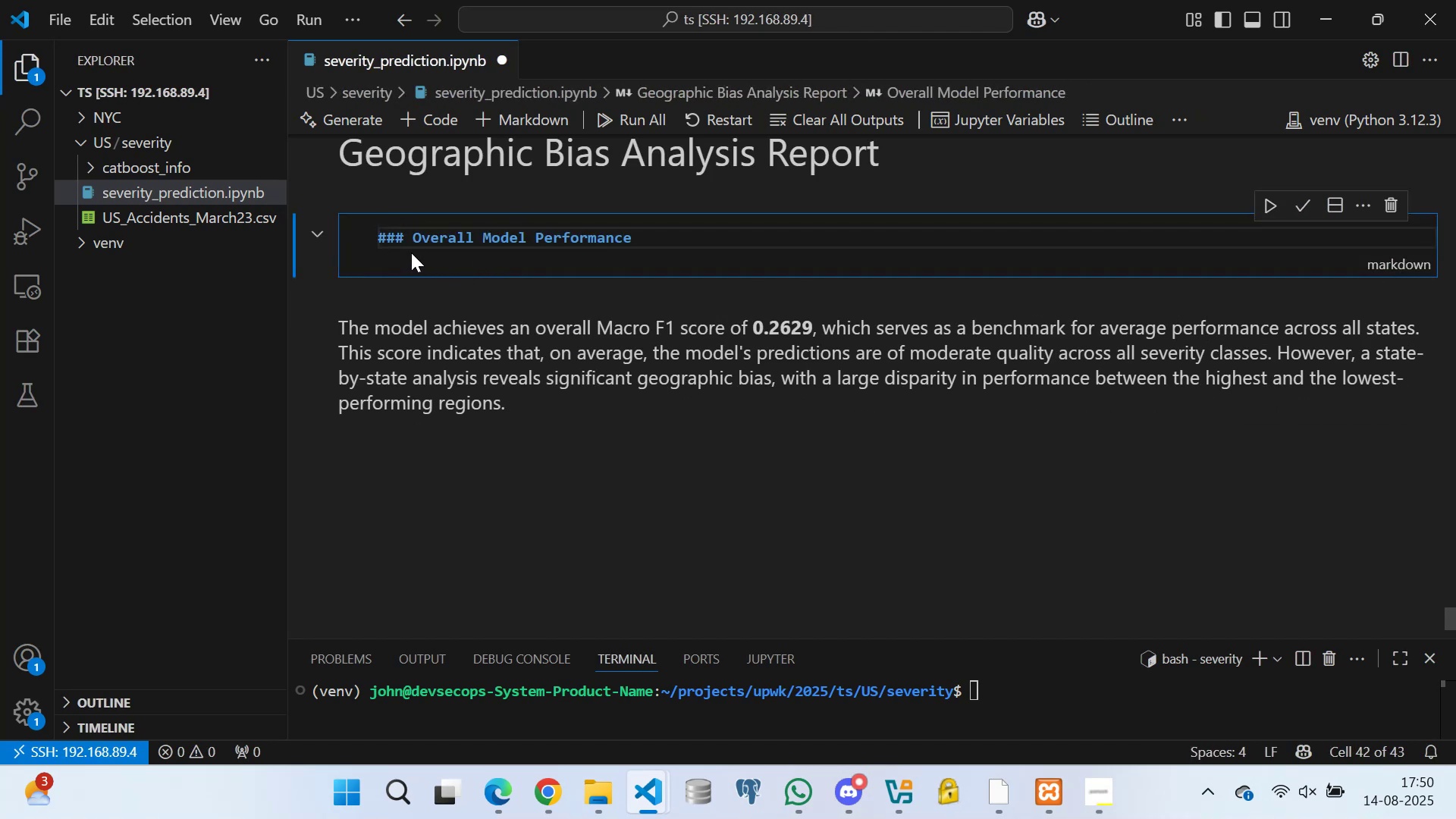 
key(Shift+3)
 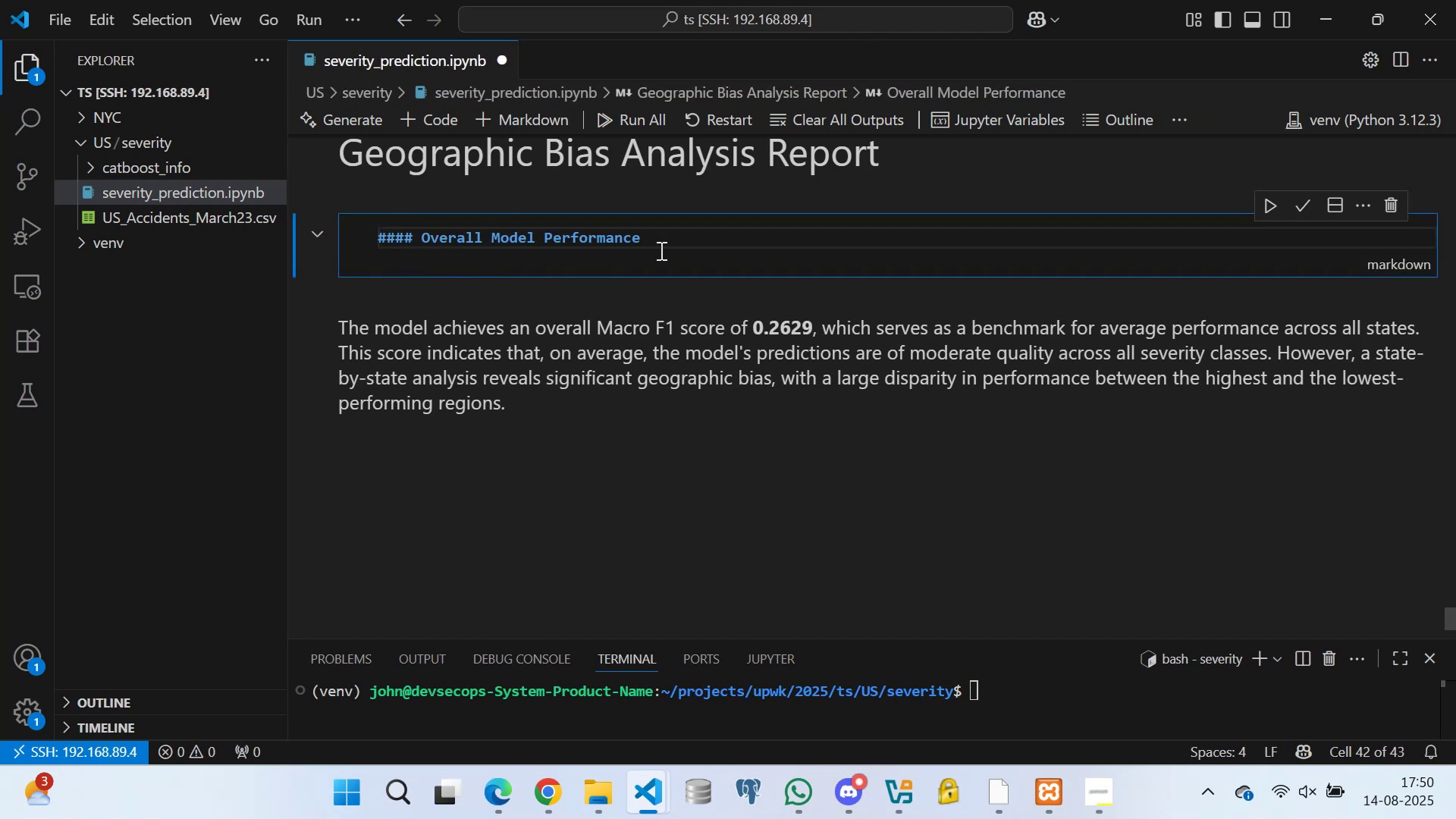 
left_click([695, 239])
 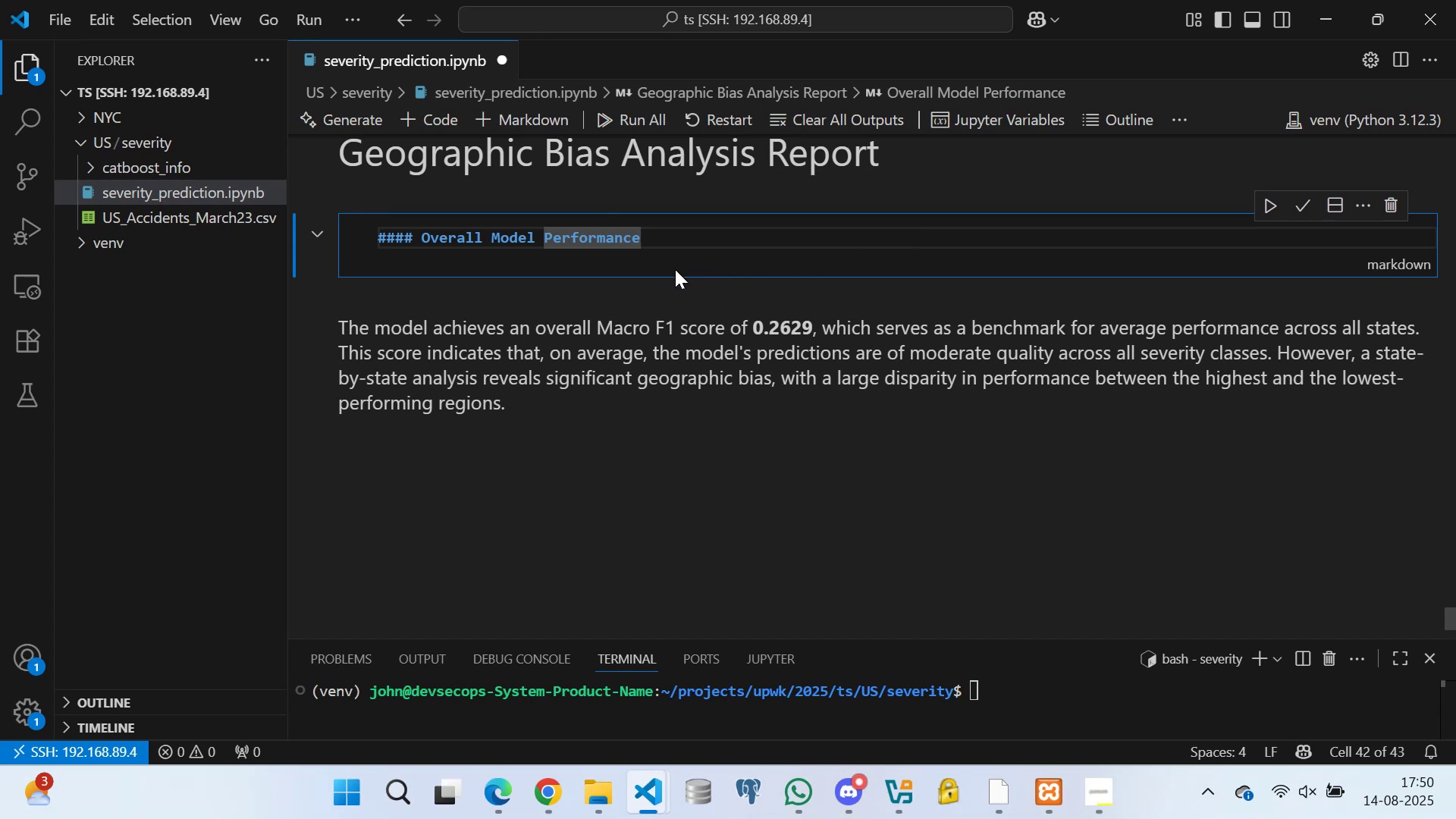 
left_click_drag(start_coordinate=[664, 231], to_coordinate=[356, 230])
 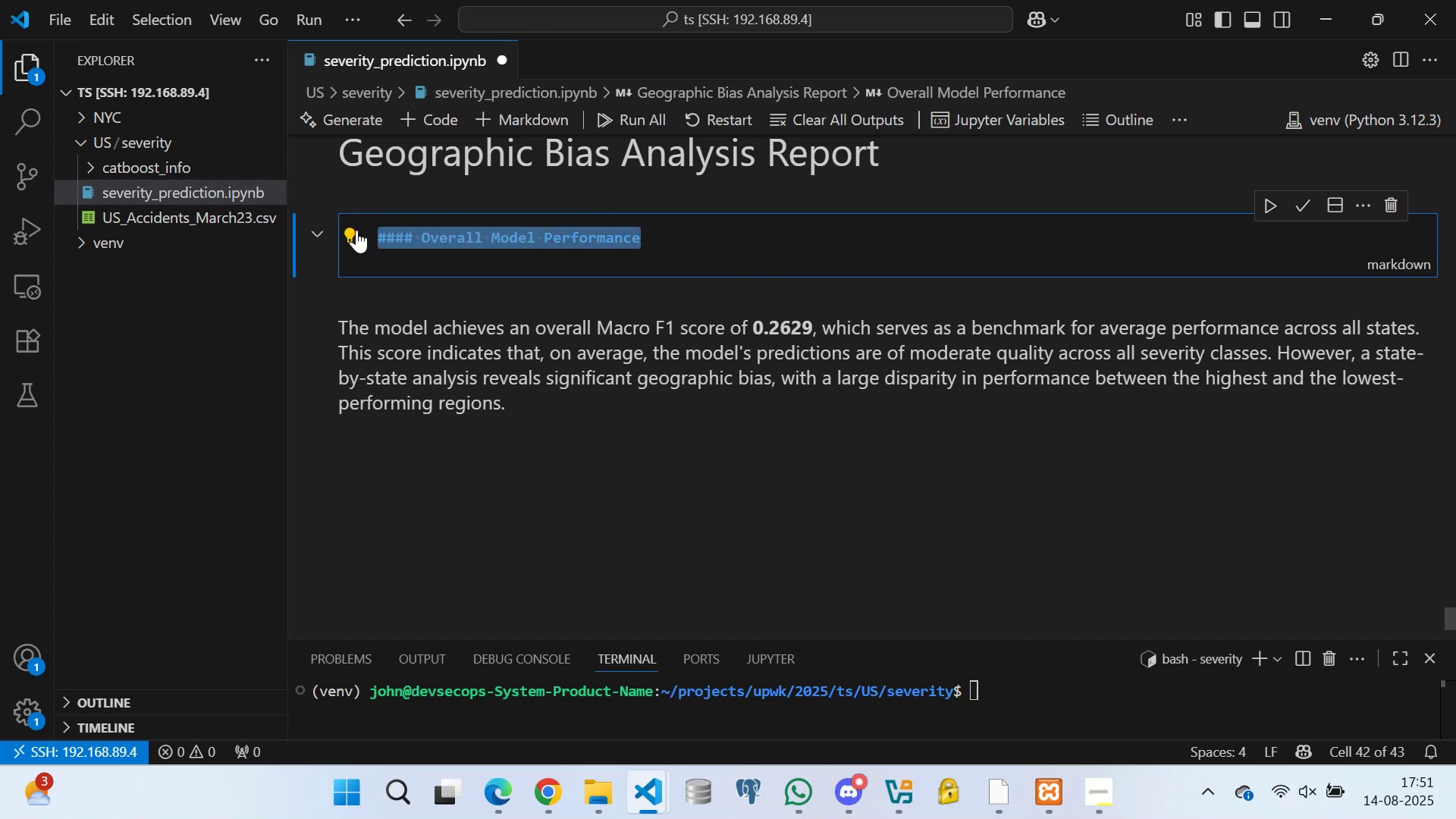 
key(Control+C)
 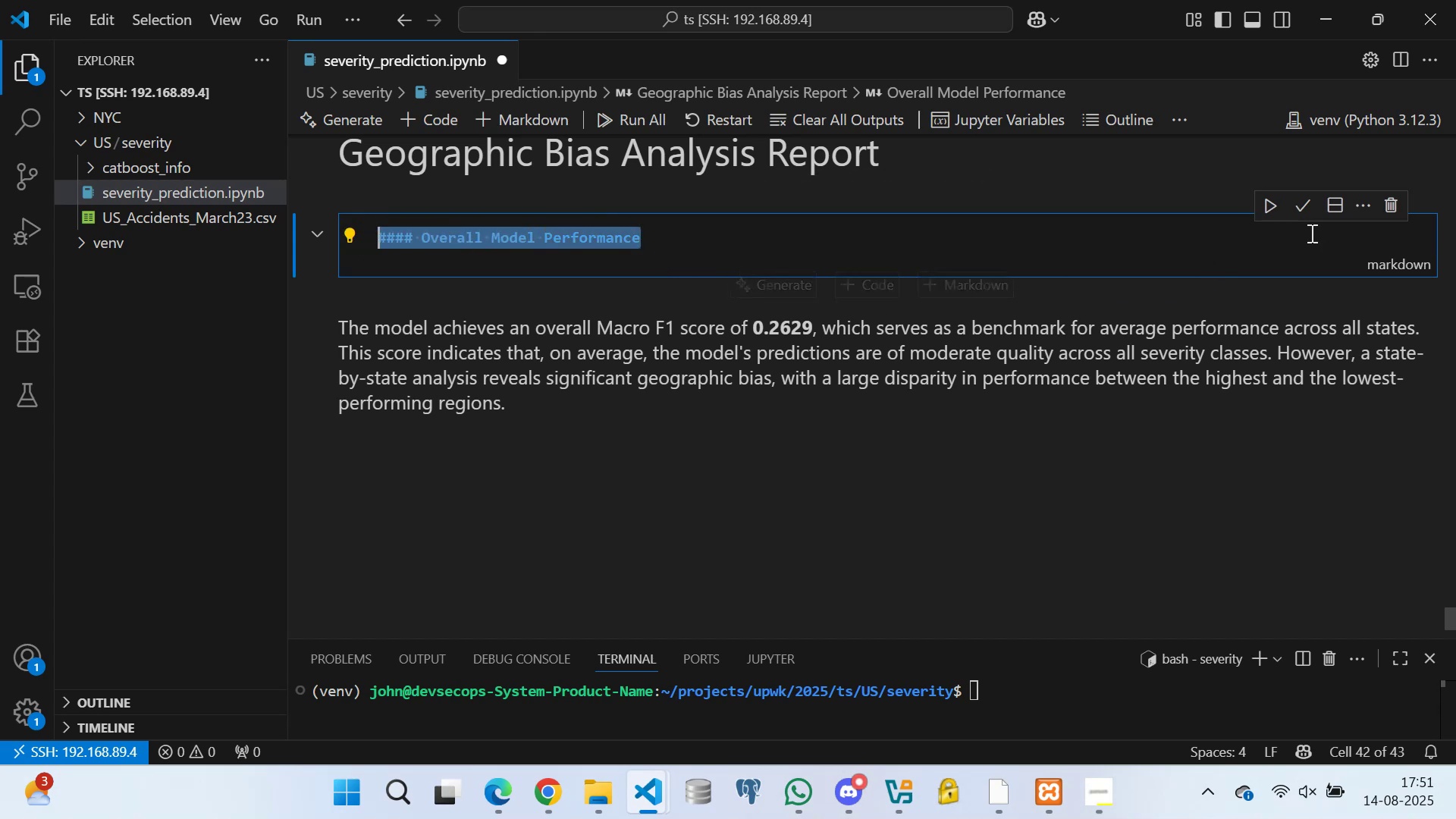 
left_click([1231, 244])
 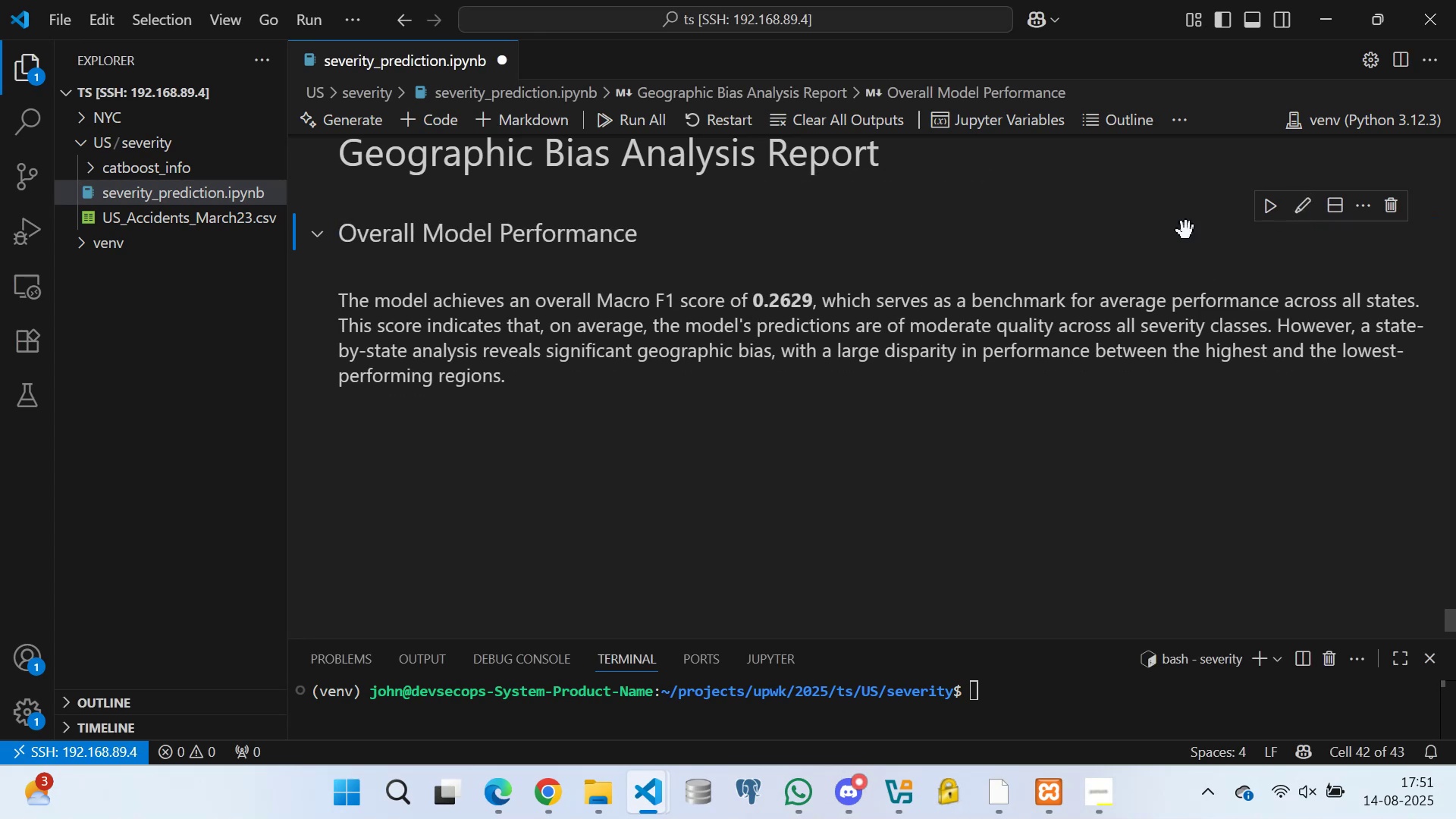 
scroll: coordinate [730, 420], scroll_direction: down, amount: 1.0
 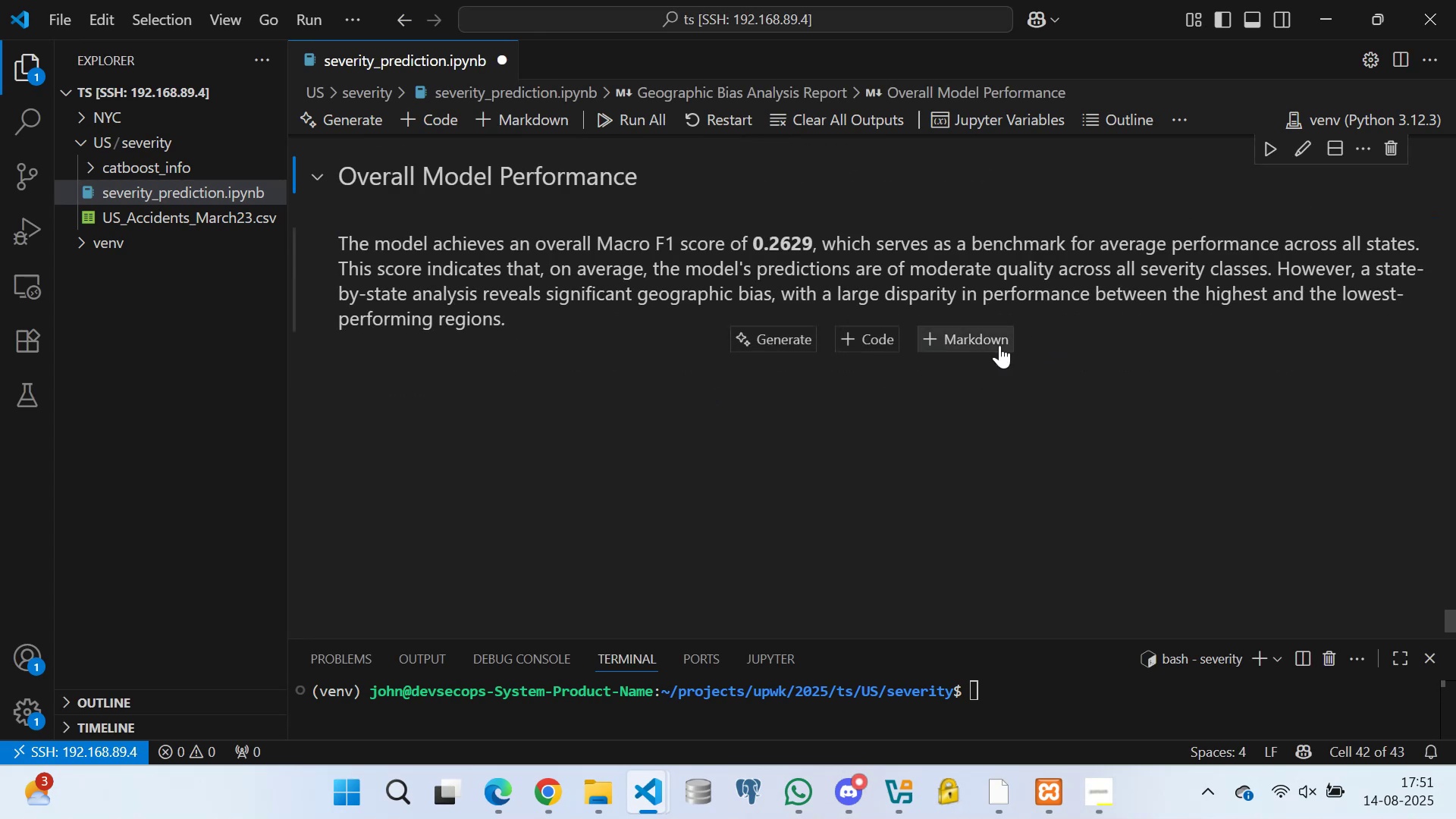 
left_click([965, 335])
 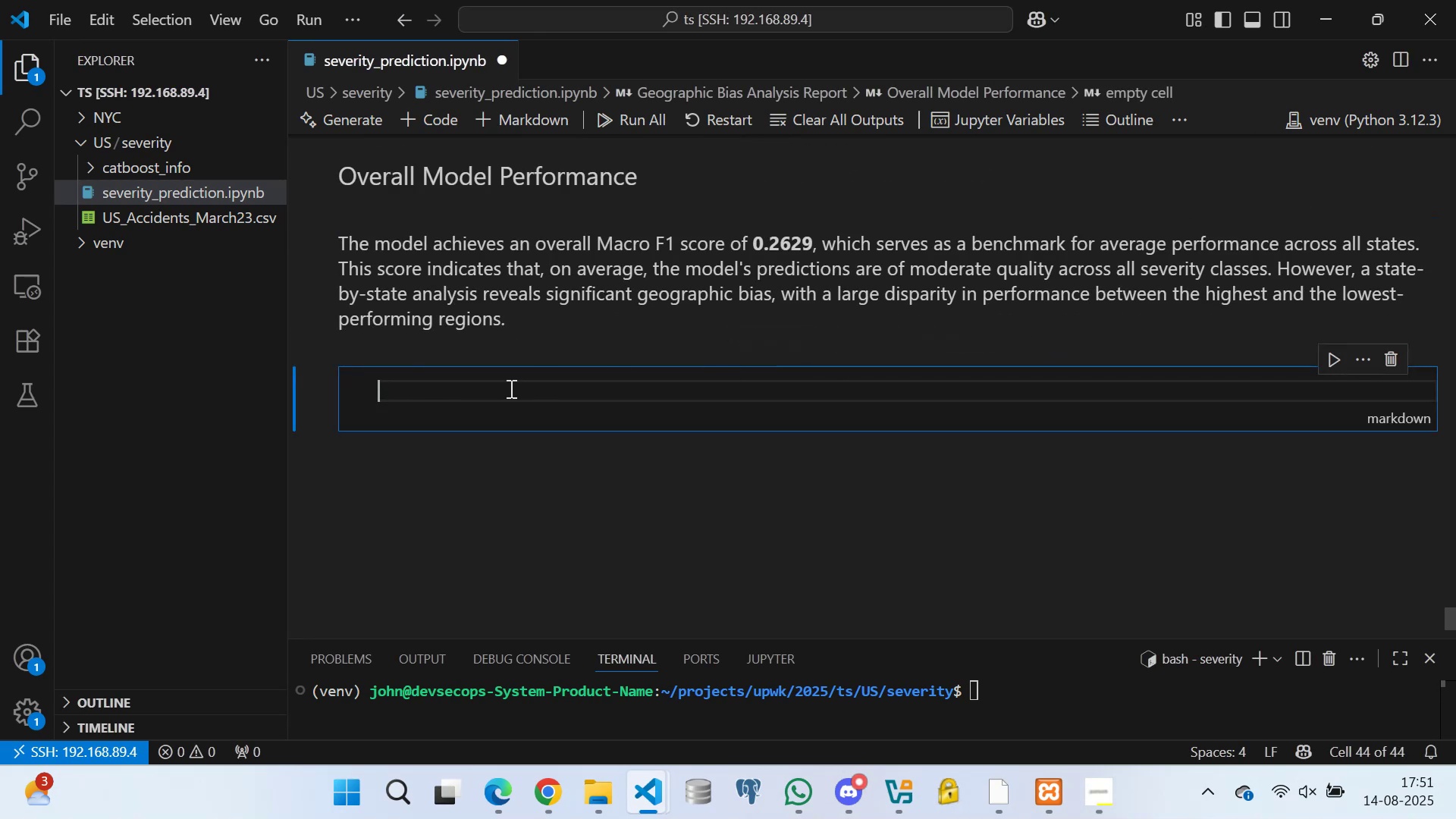 
key(Control+V)
 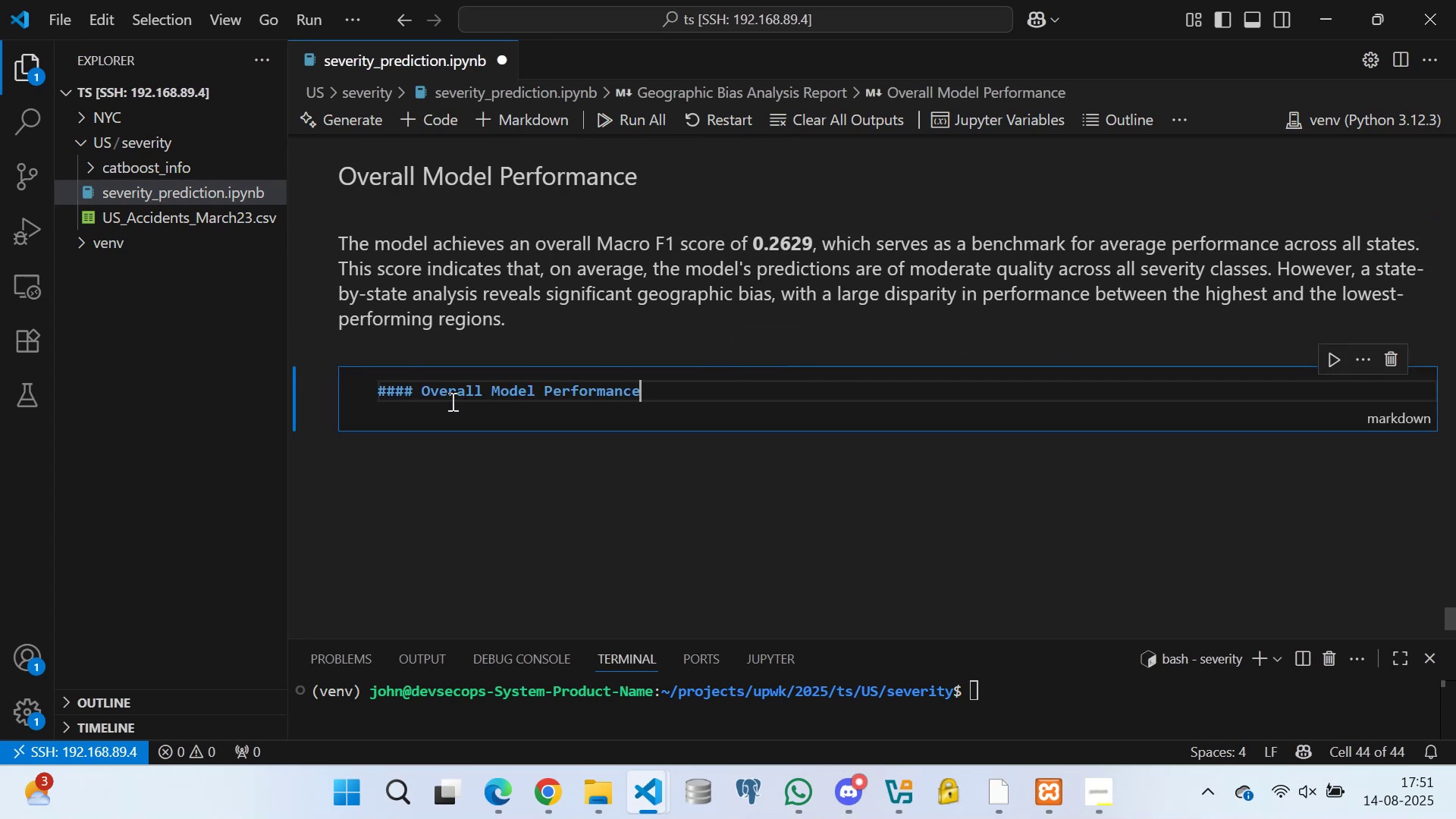 
left_click_drag(start_coordinate=[423, 387], to_coordinate=[664, 400])
 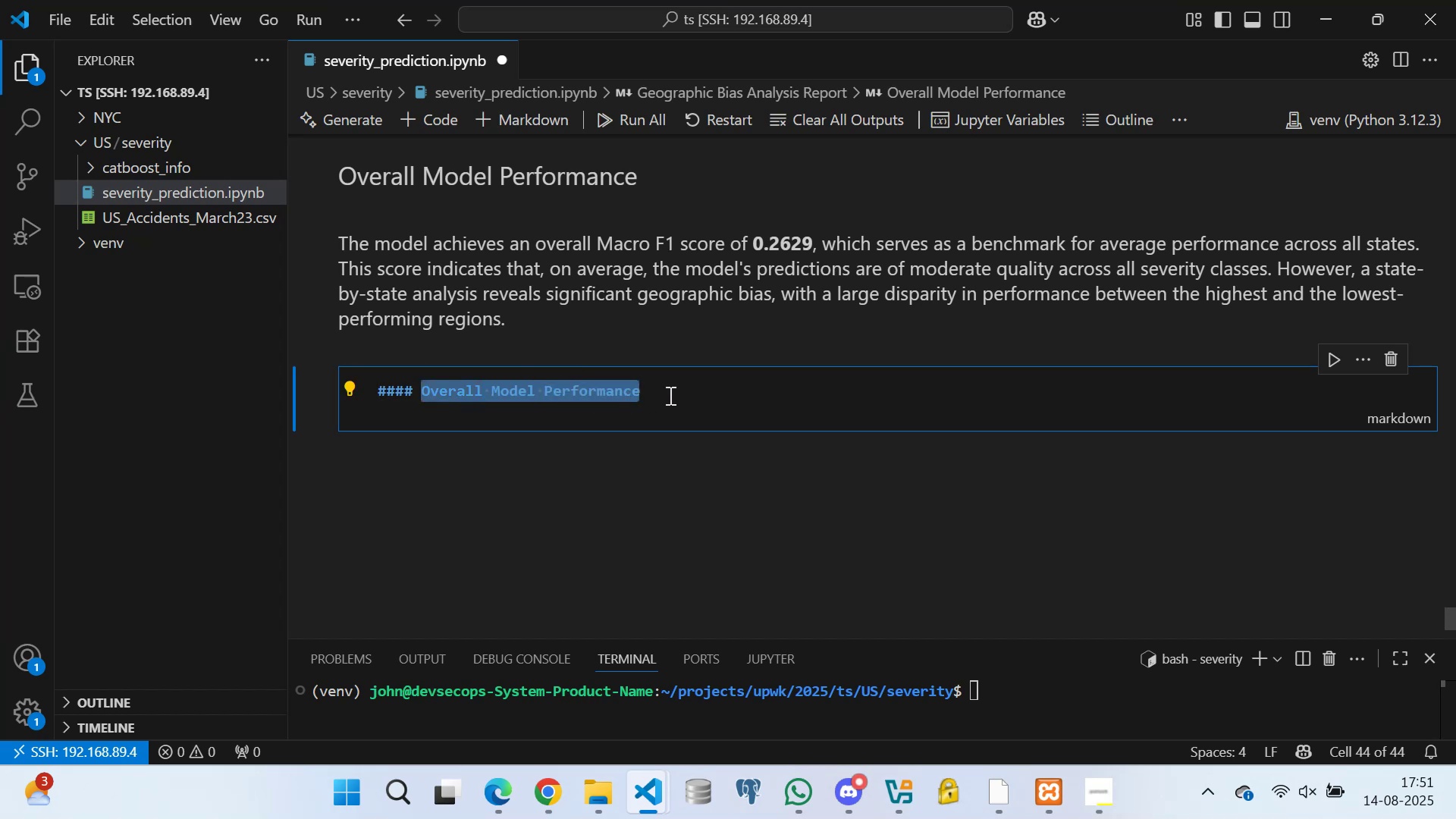 
type(High-Performance States)
 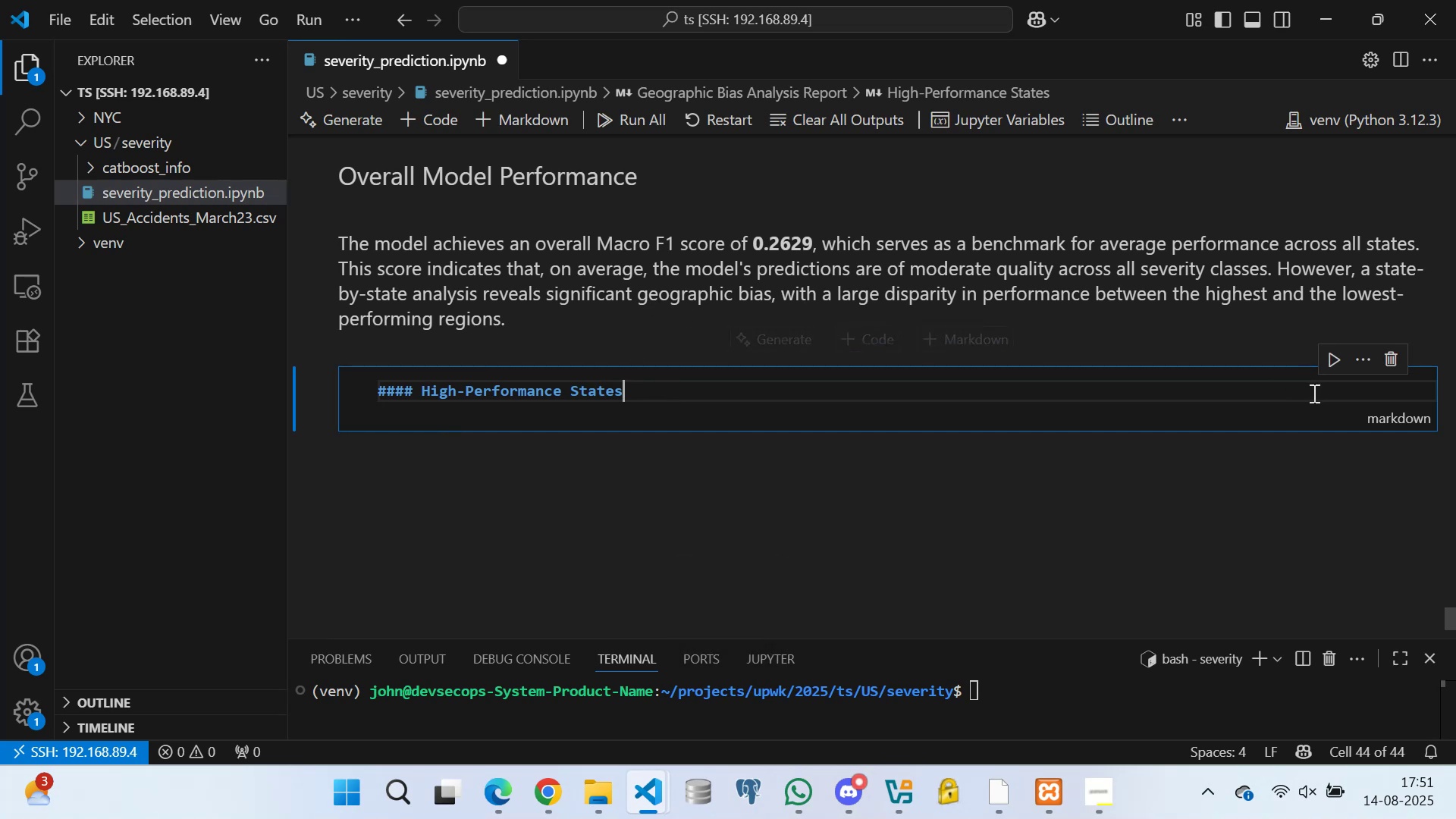 
left_click([604, 478])
 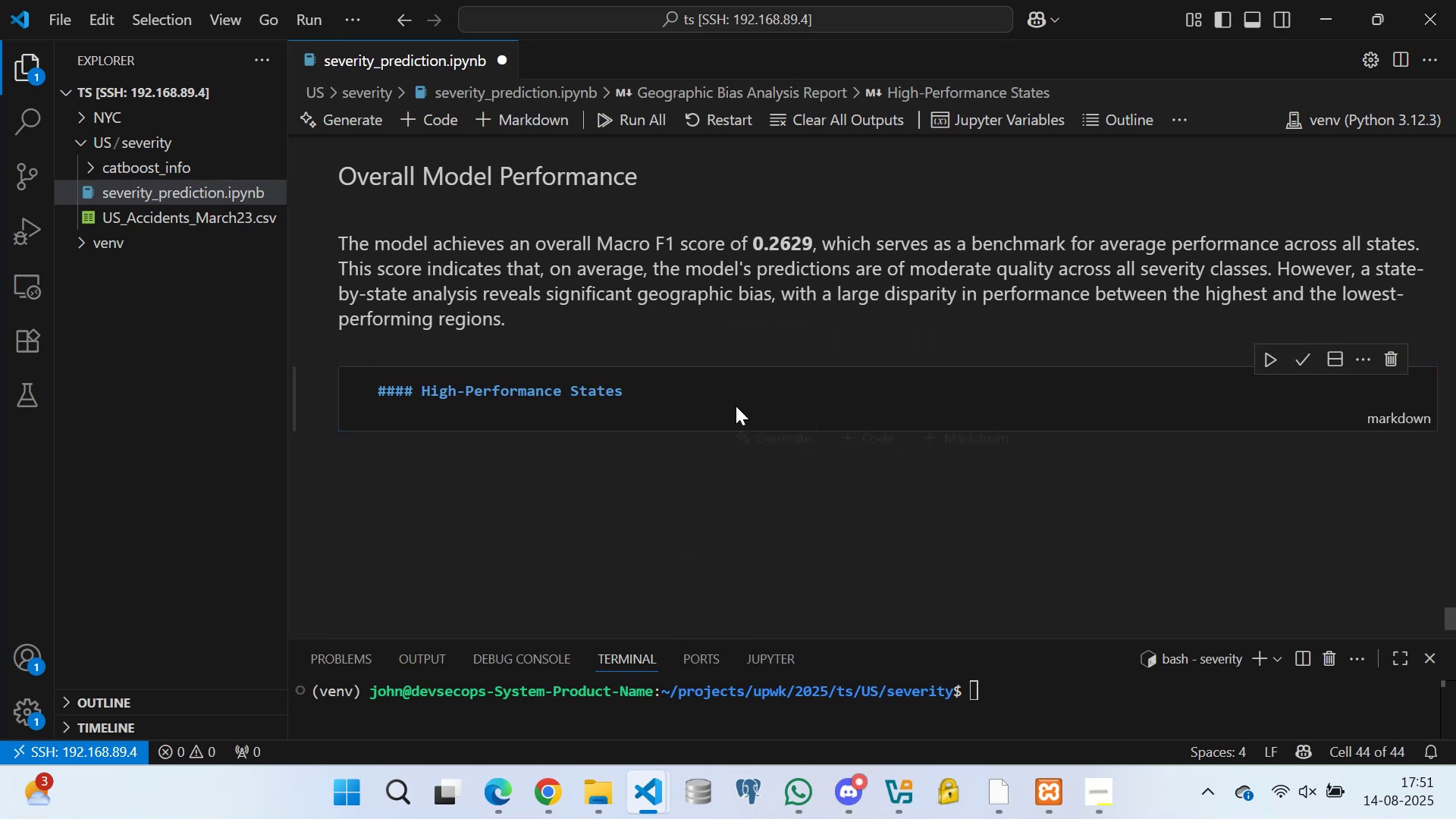 
left_click([694, 386])
 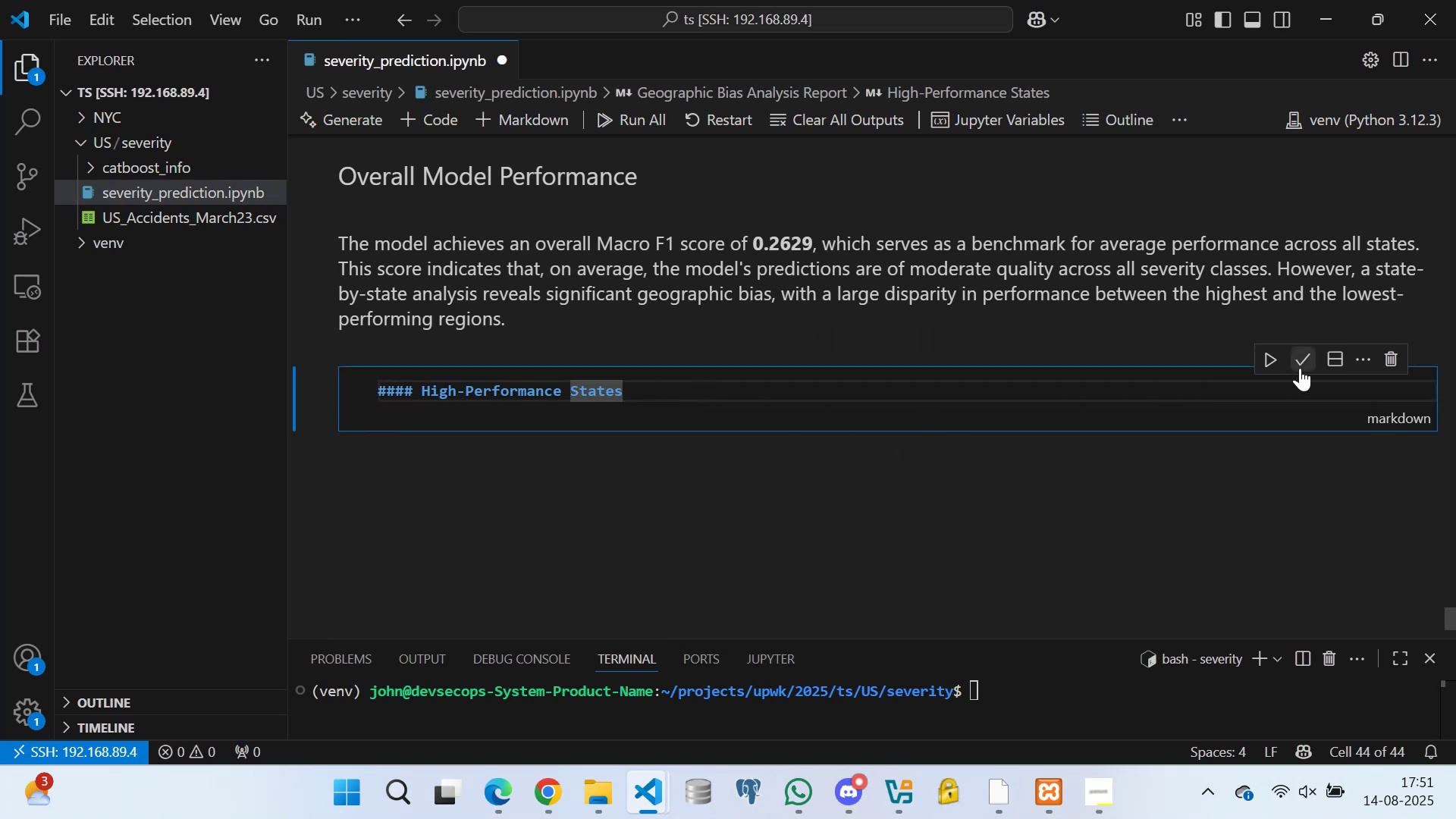 
left_click([1304, 358])
 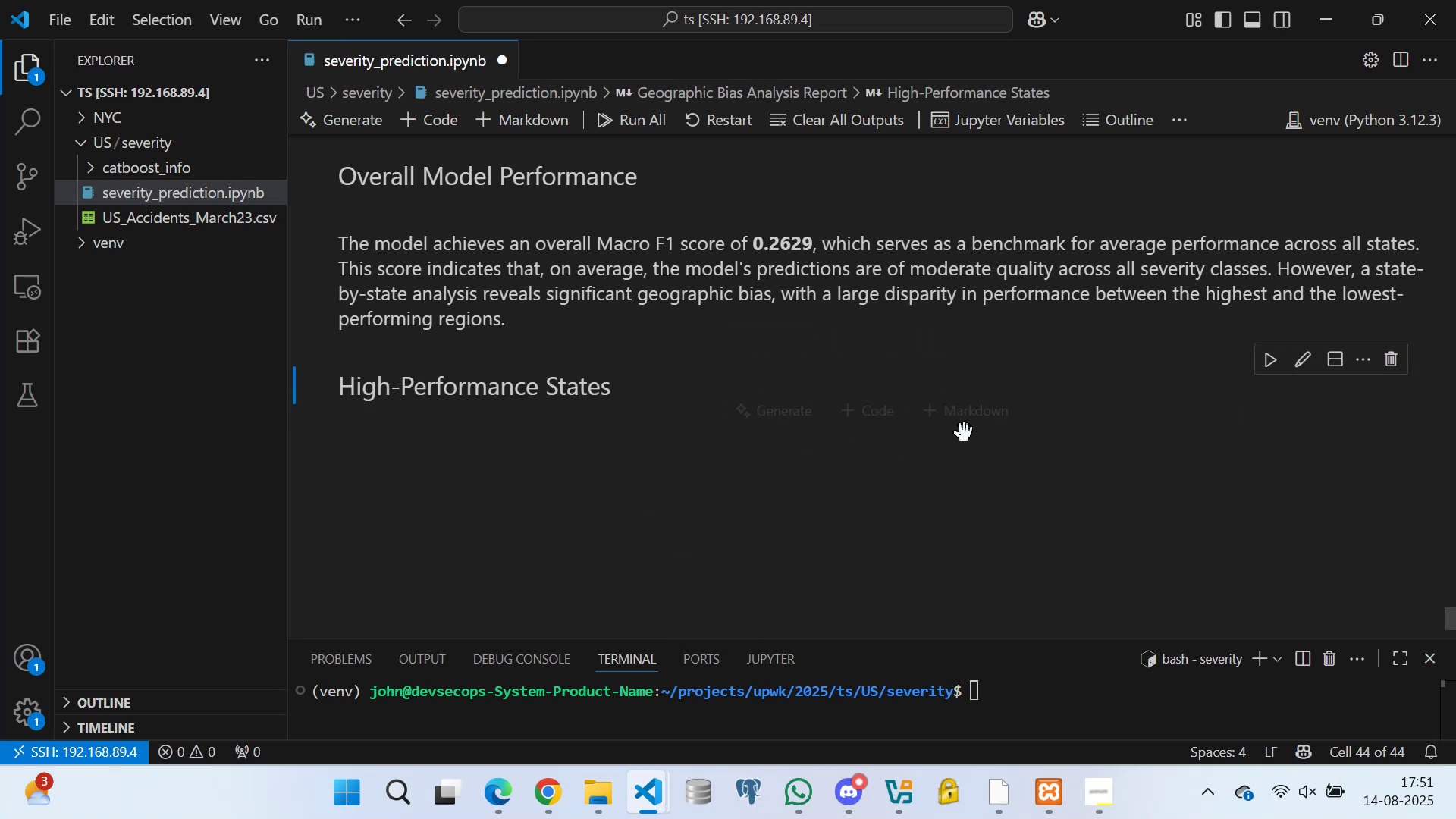 
left_click([940, 415])
 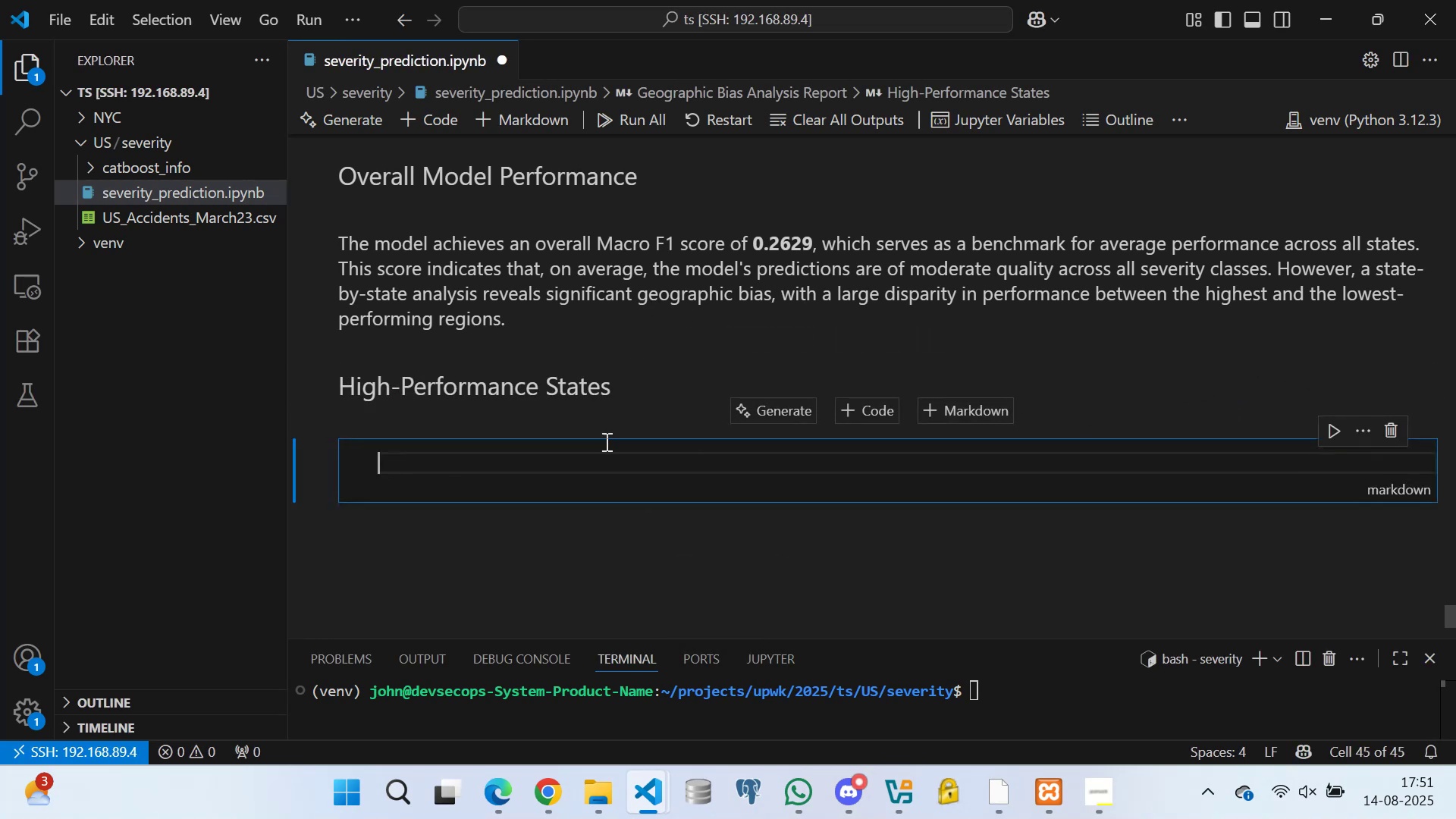 
scroll: coordinate [474, 450], scroll_direction: down, amount: 2.0
 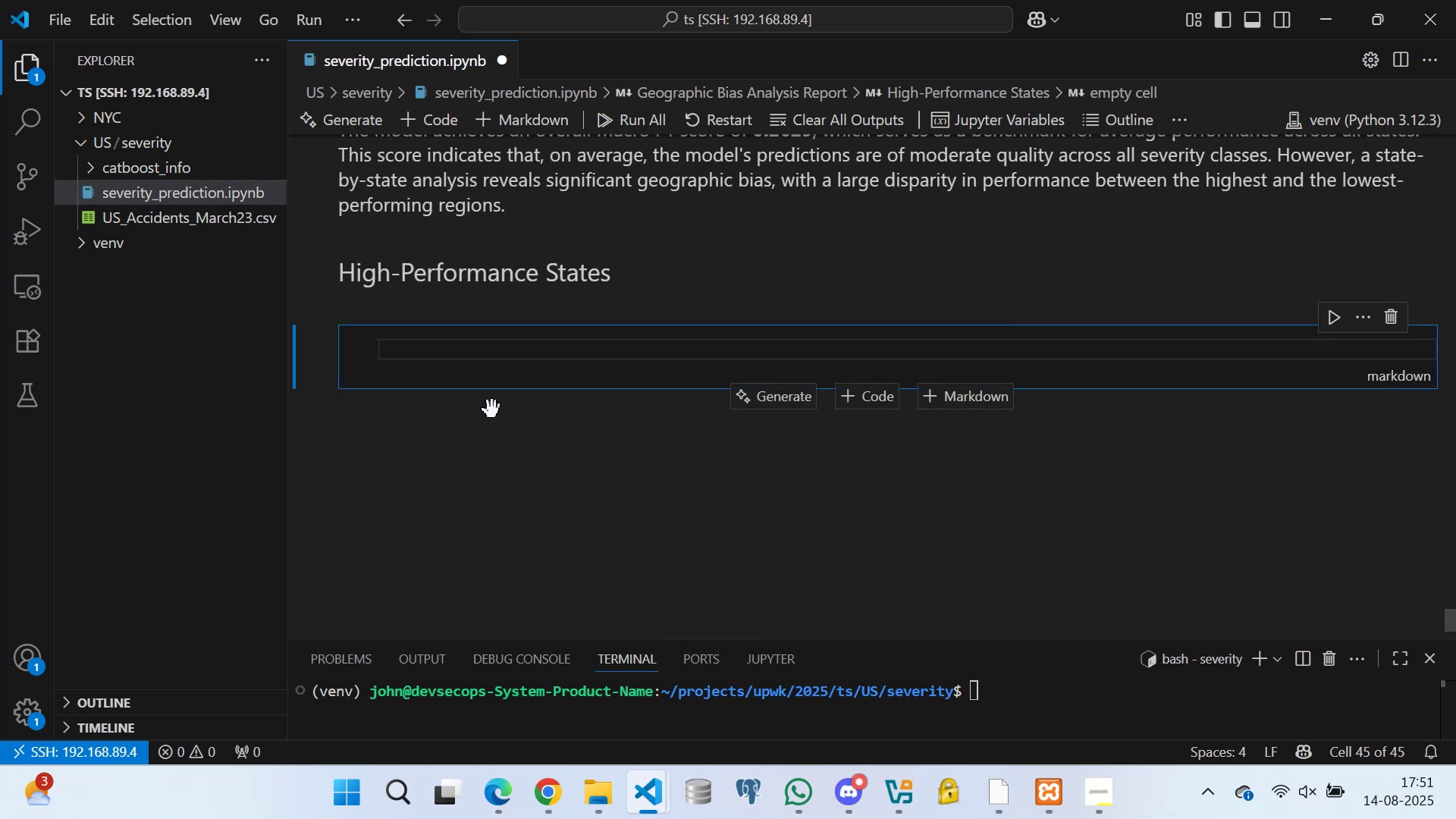 
type(The model demonsta)
key(Backspace)
type(rates its strongest predictive capabilities in states with Macro F1 scrores)
key(Backspace)
key(Backspace)
key(Backspace)
key(Backspace)
key(Backspace)
type(ores significantly above the overl )
key(Backspace)
key(Backspace)
type(all average)
 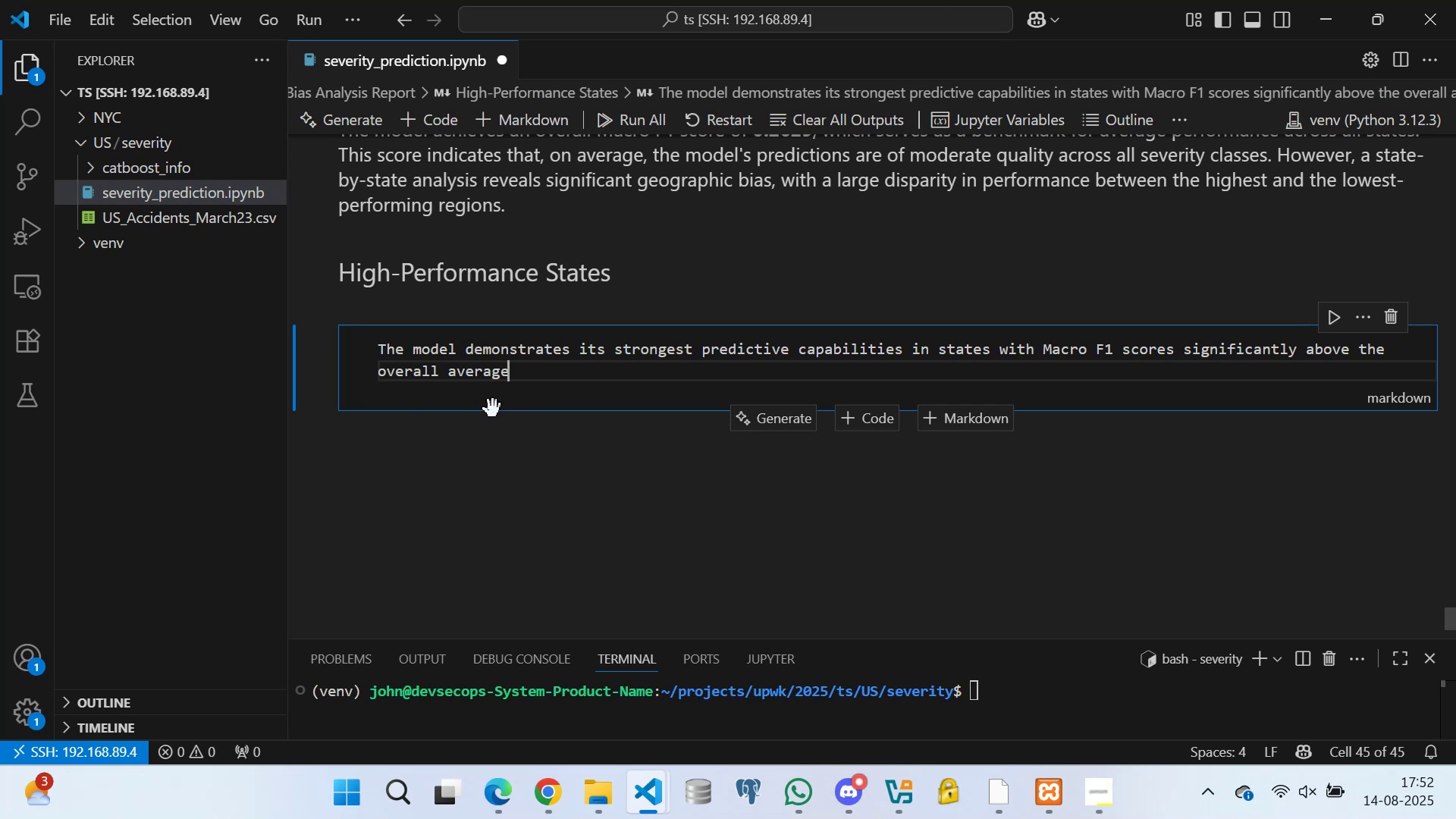 
wait(6.9)
 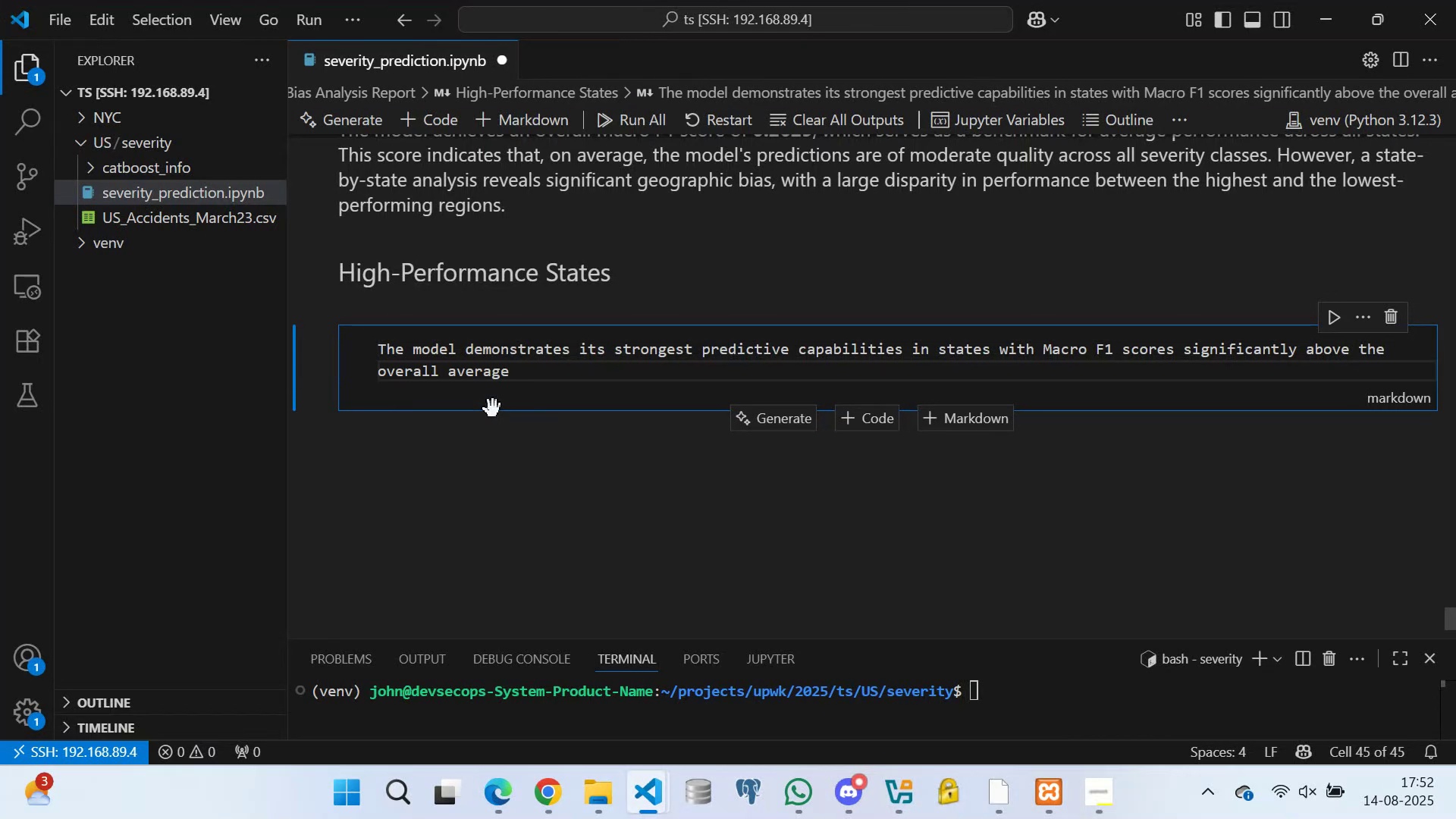 
key(Period)
 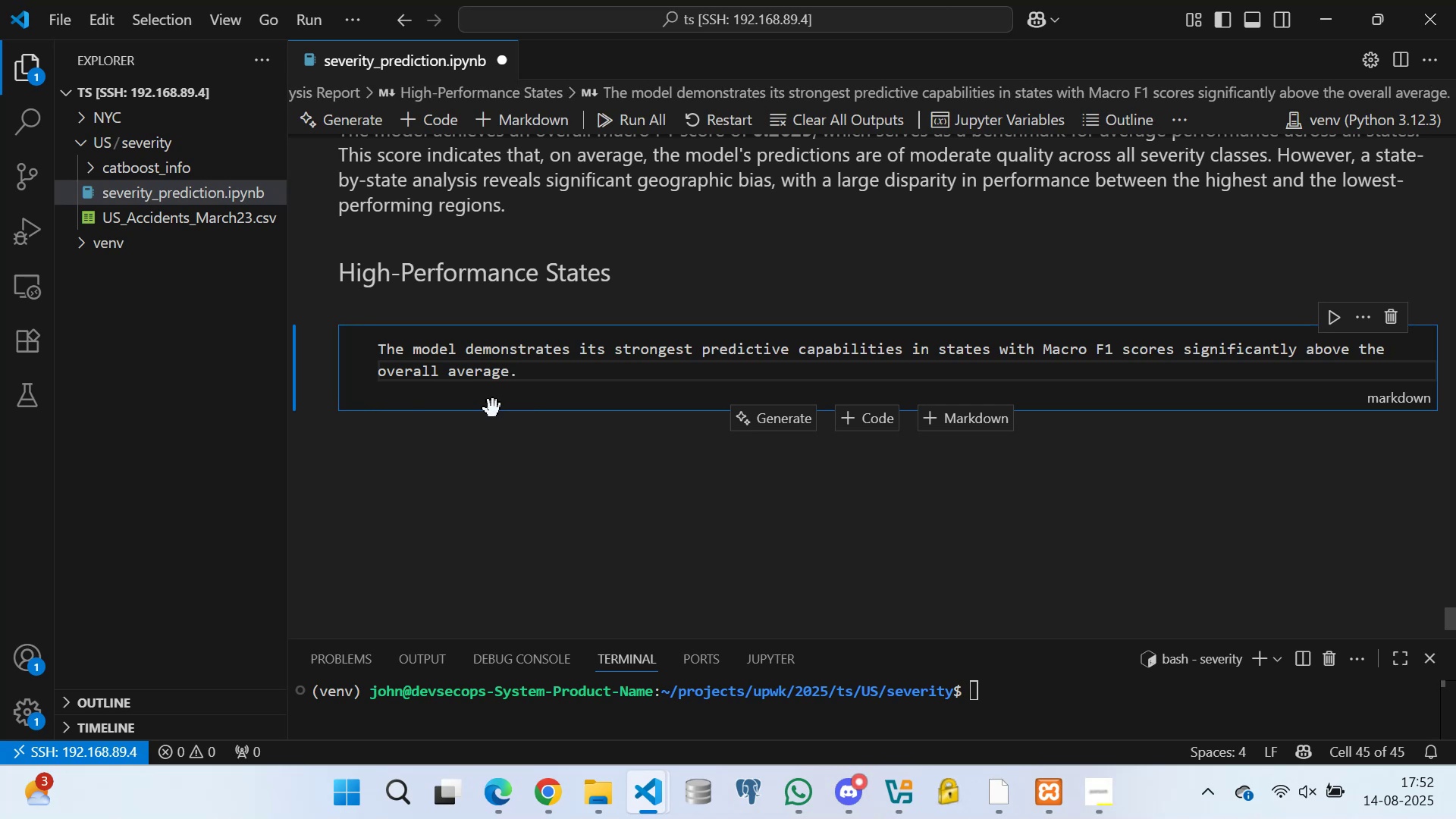 
key(Enter)
 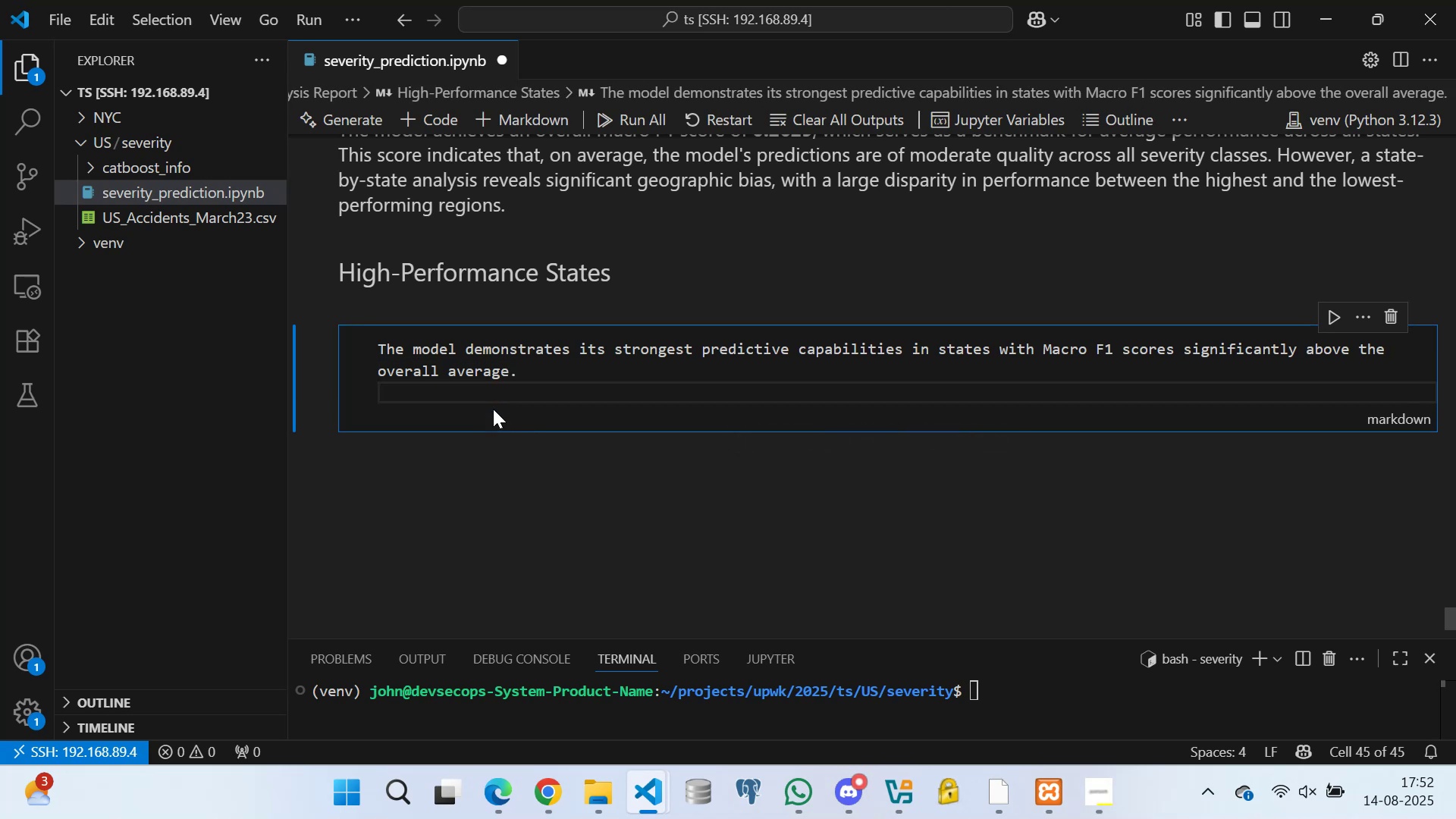 
key(Enter)
 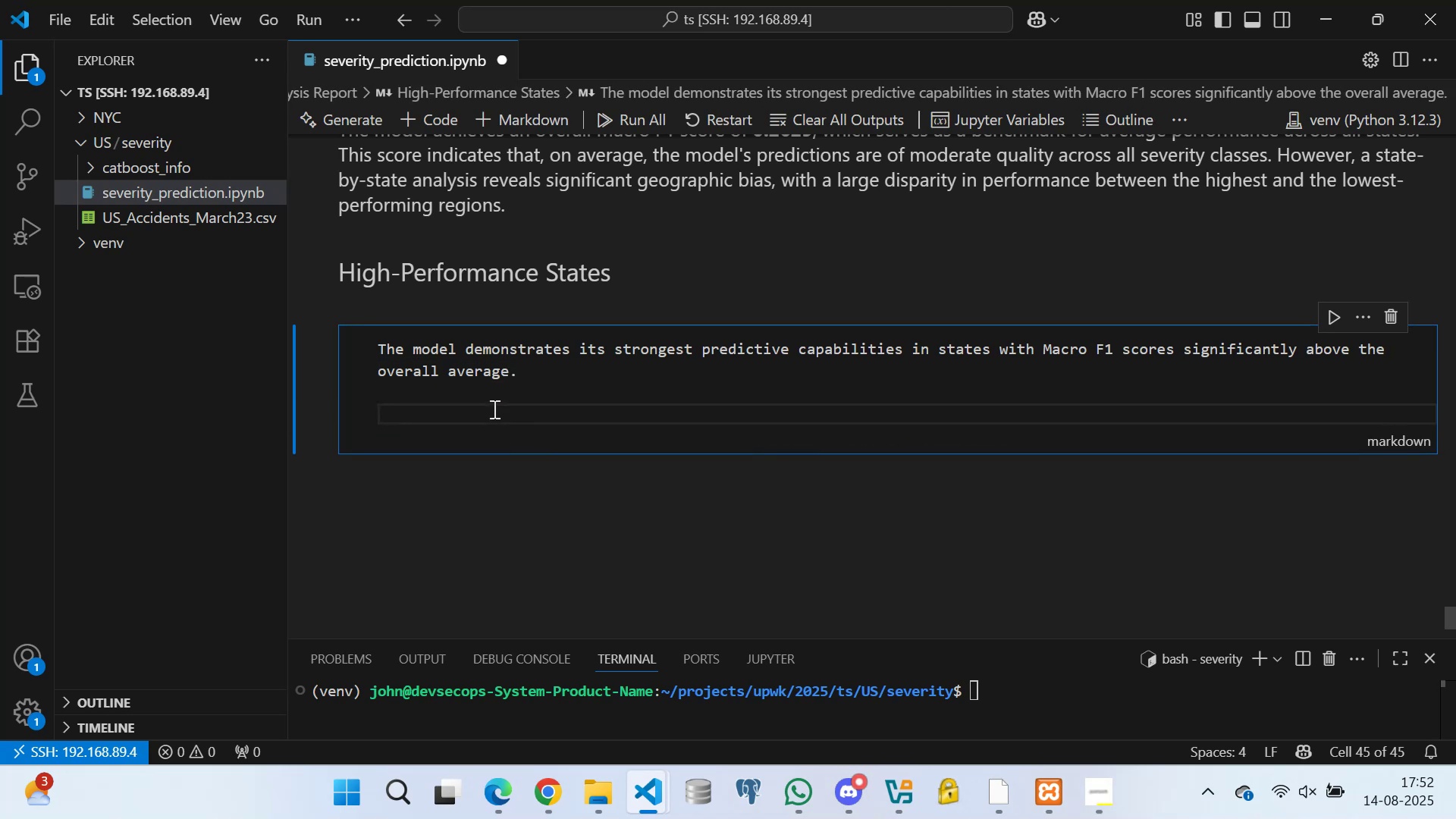 
type(- **South Dakota (SD)
 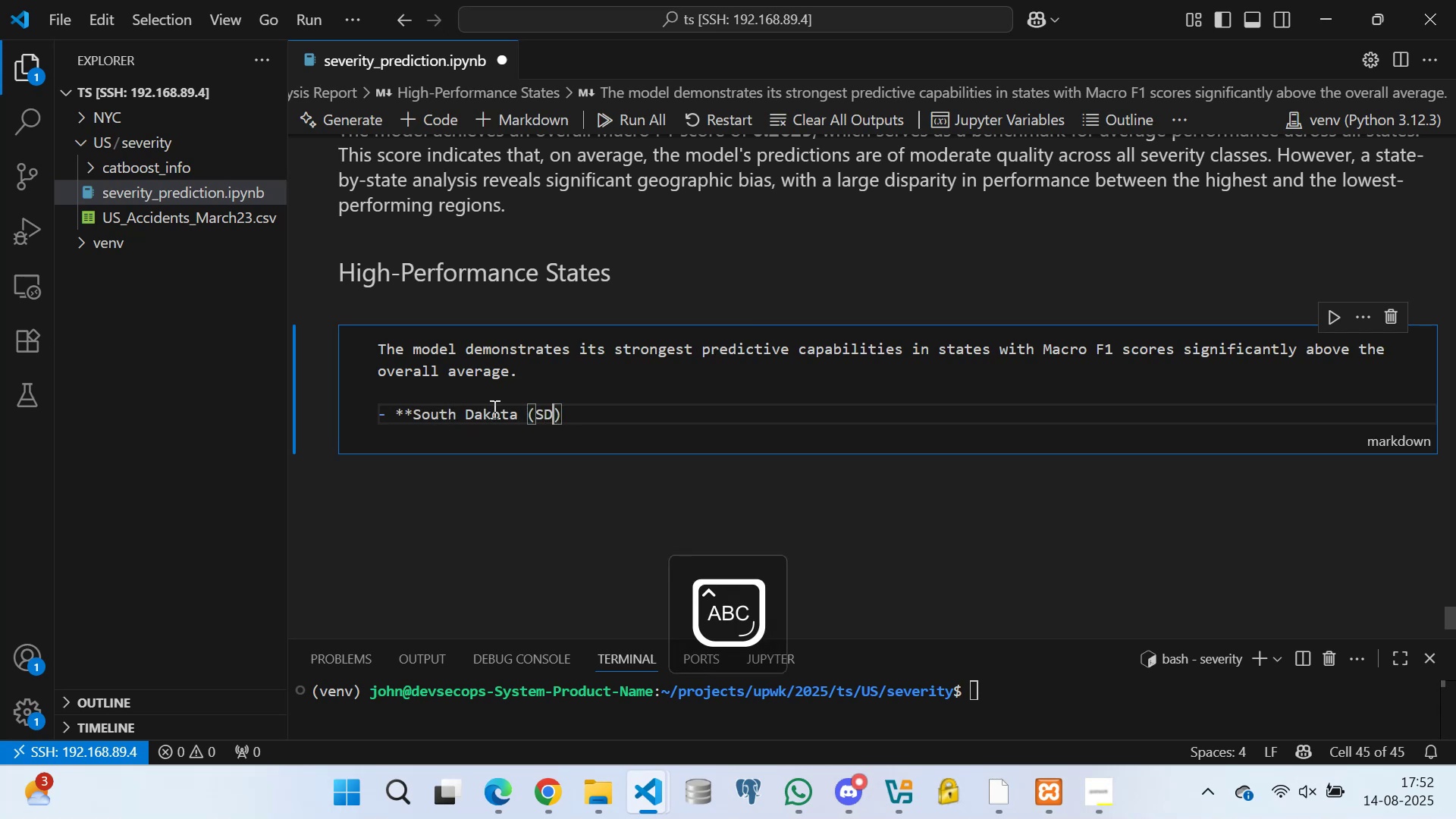 
key(ArrowRight)
 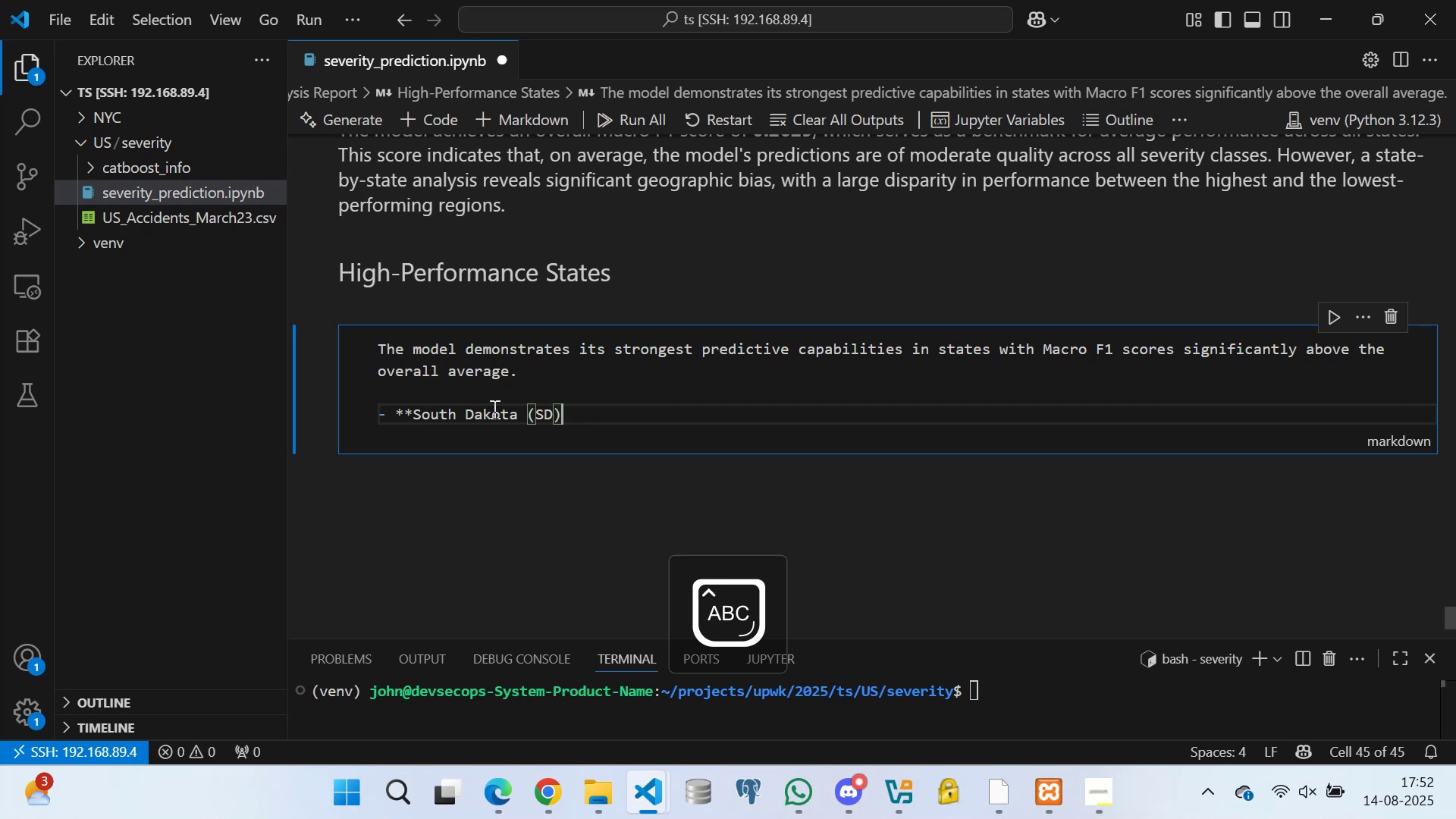 
type(**)
 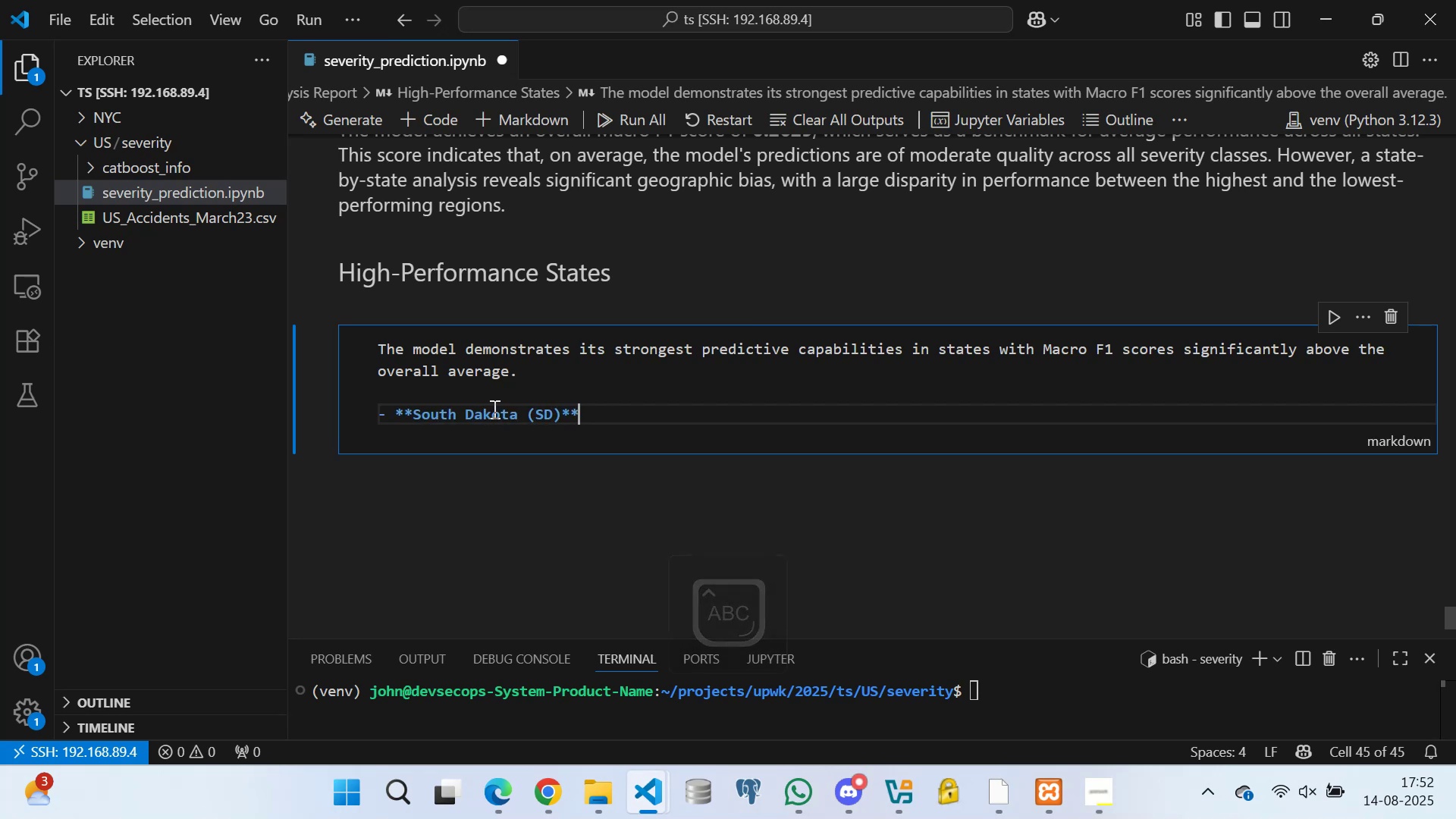 
hold_key(key=ShiftLeft, duration=1.35)
 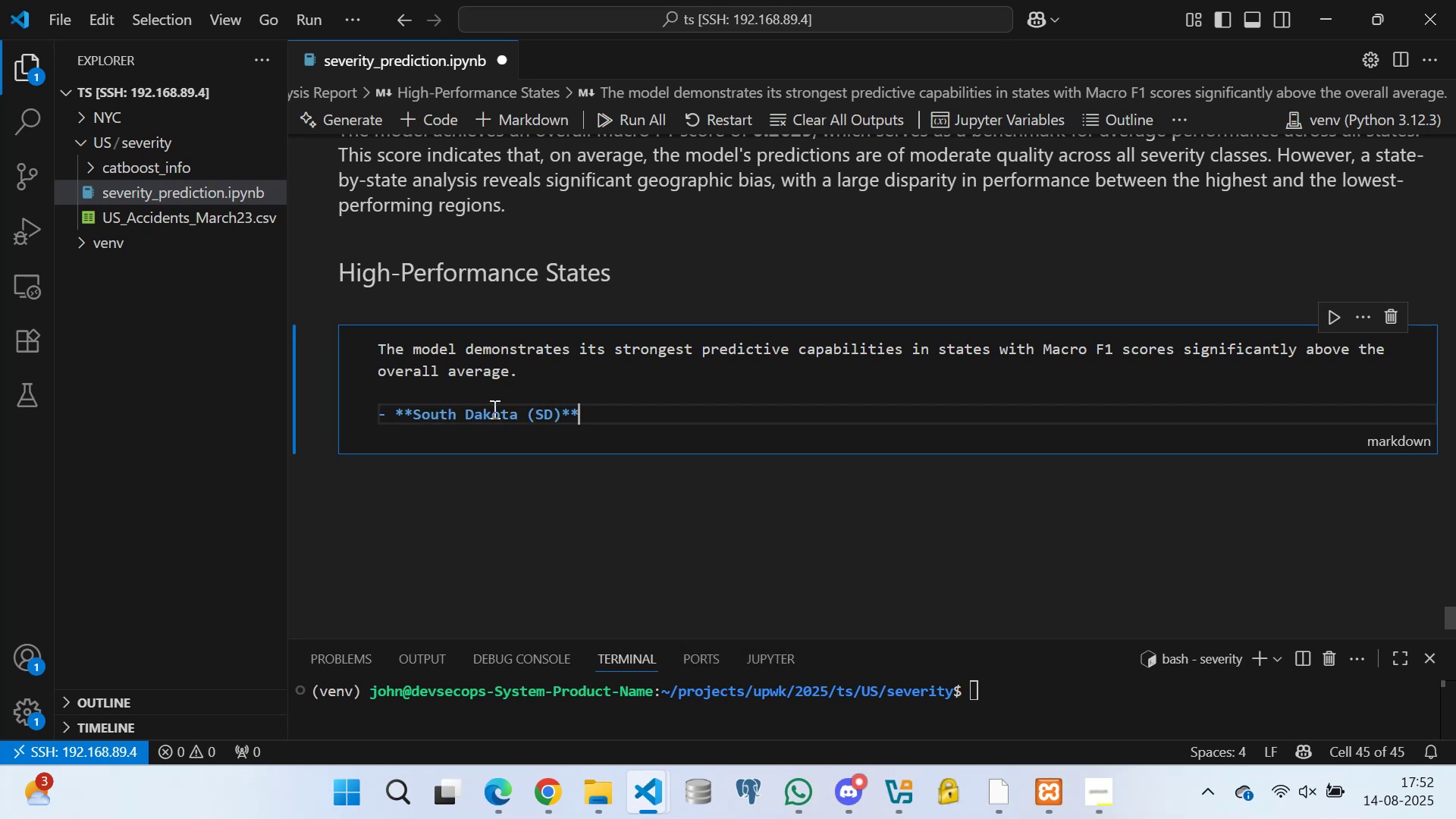 
type(: 0.0)
key(Backspace)
type(348)
 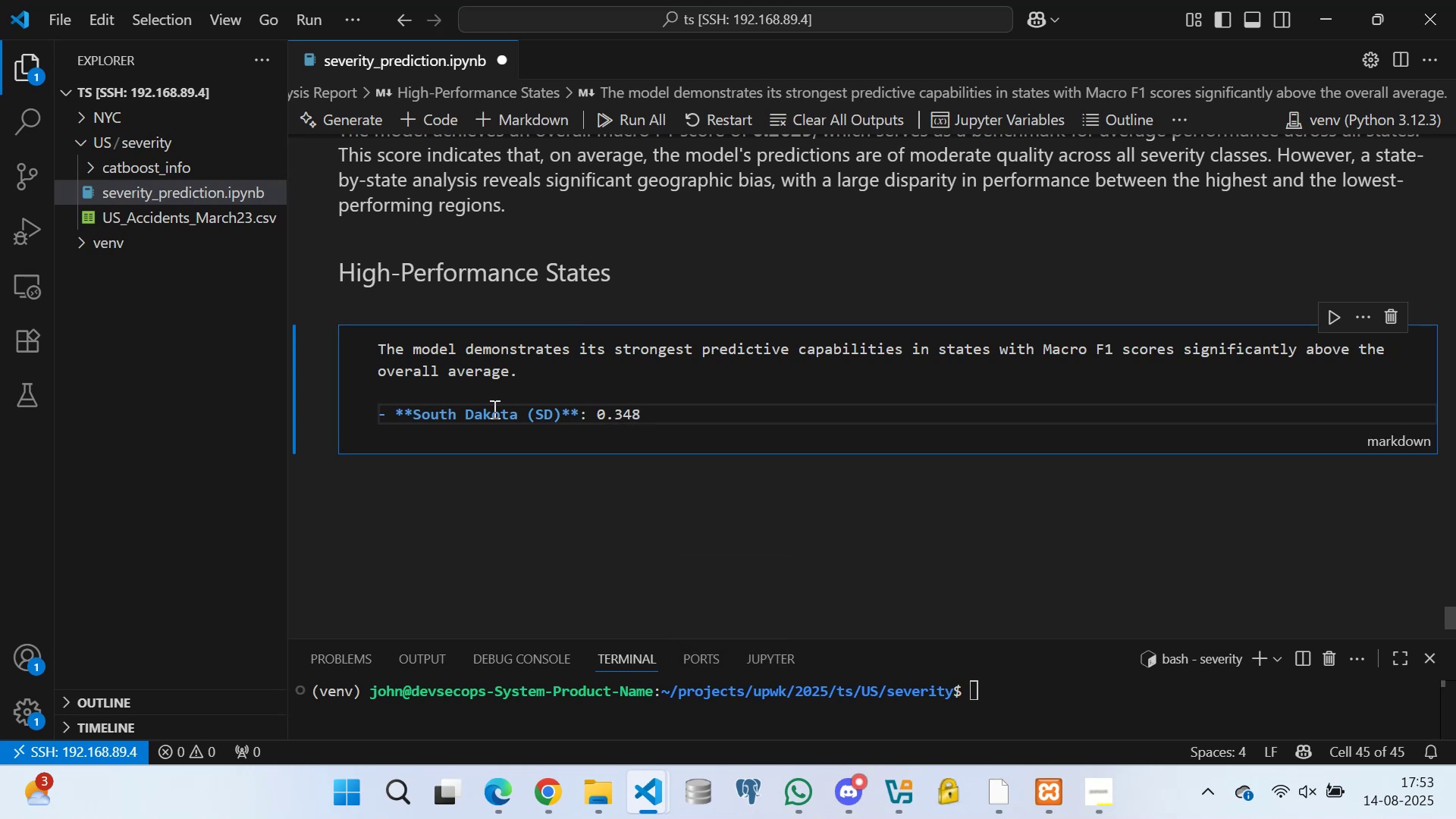 
key(Enter)
 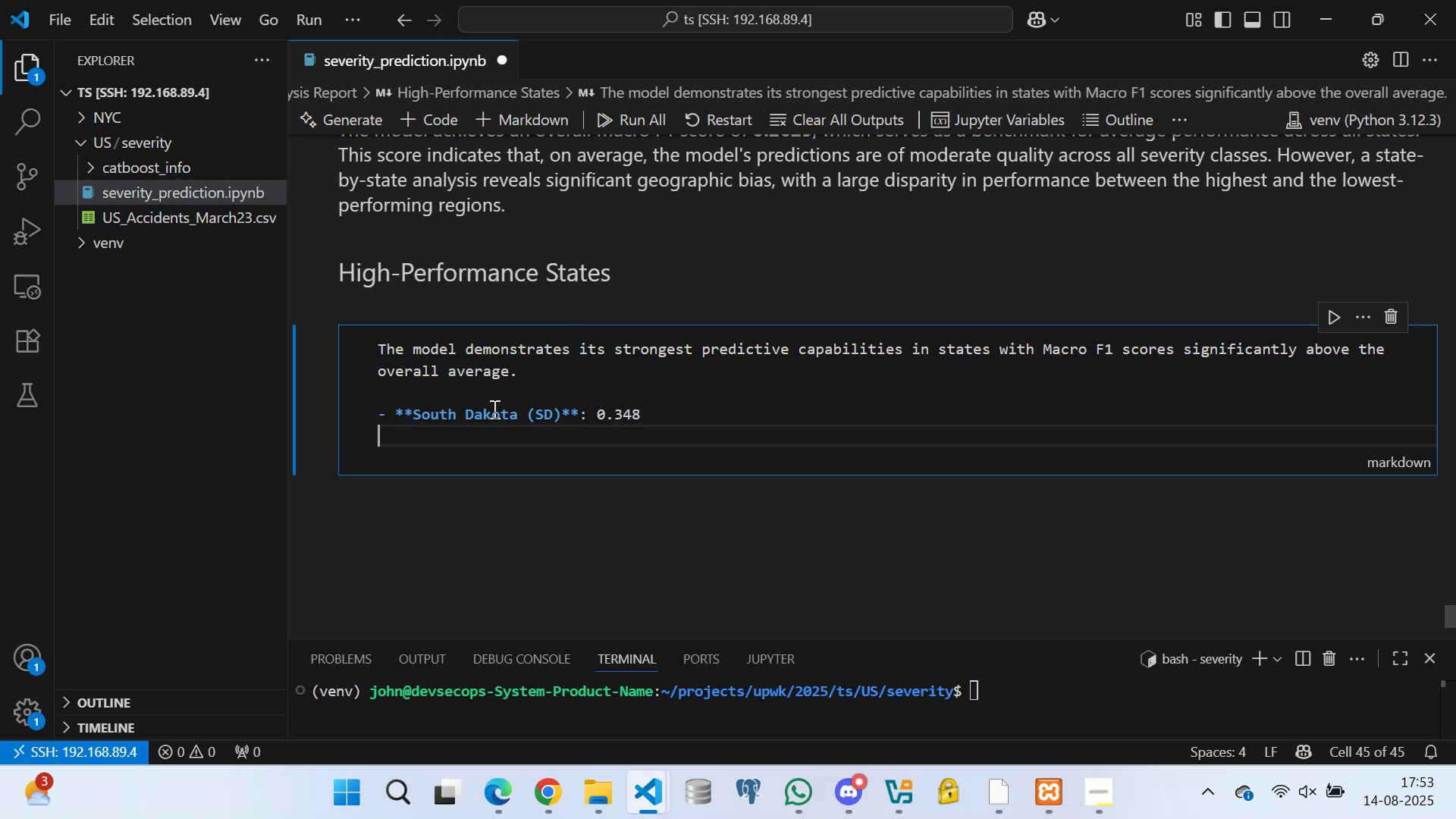 
key(Minus)
 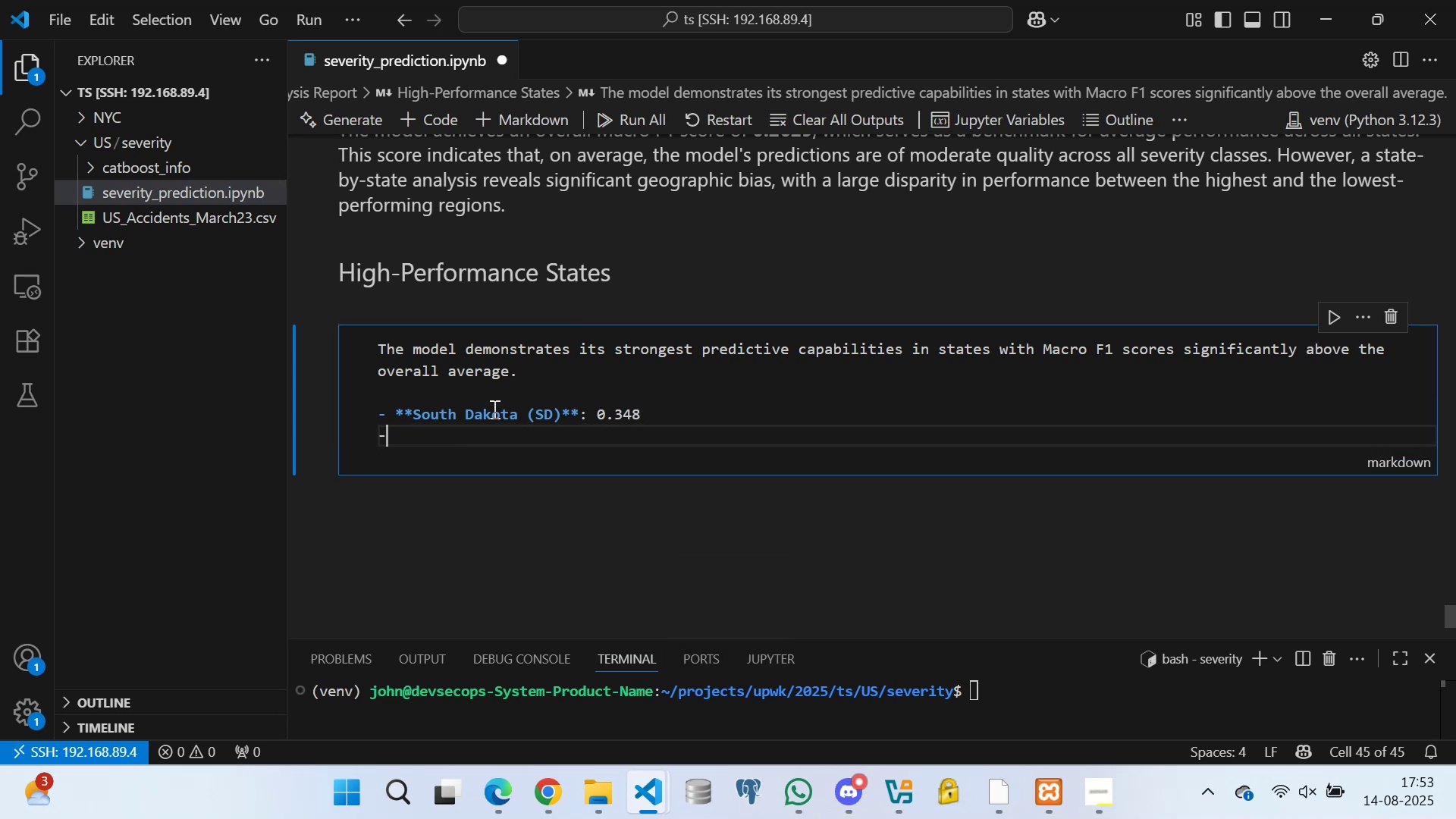 
key(Space)
 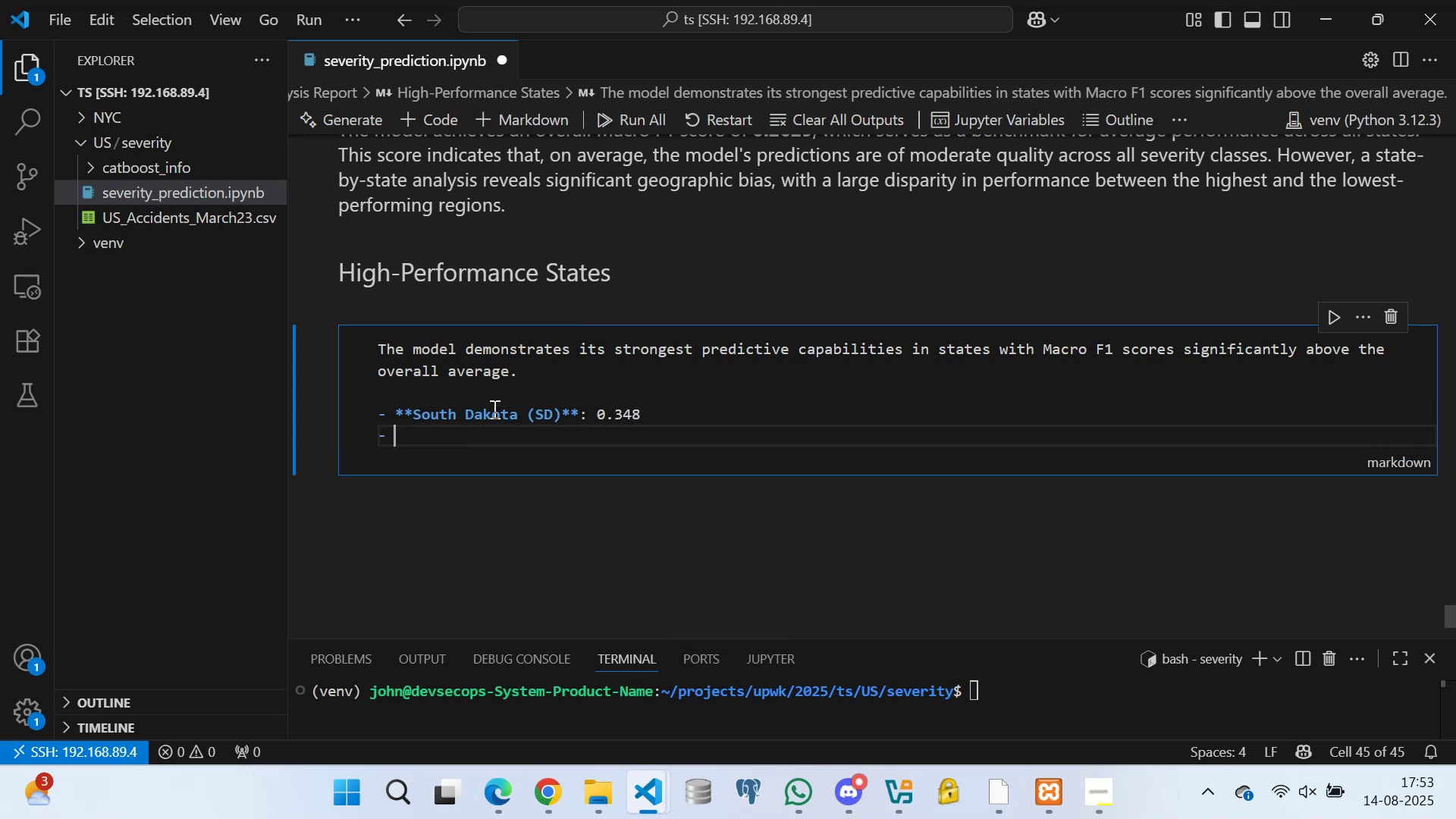 
type(**North Dakota (ND)
 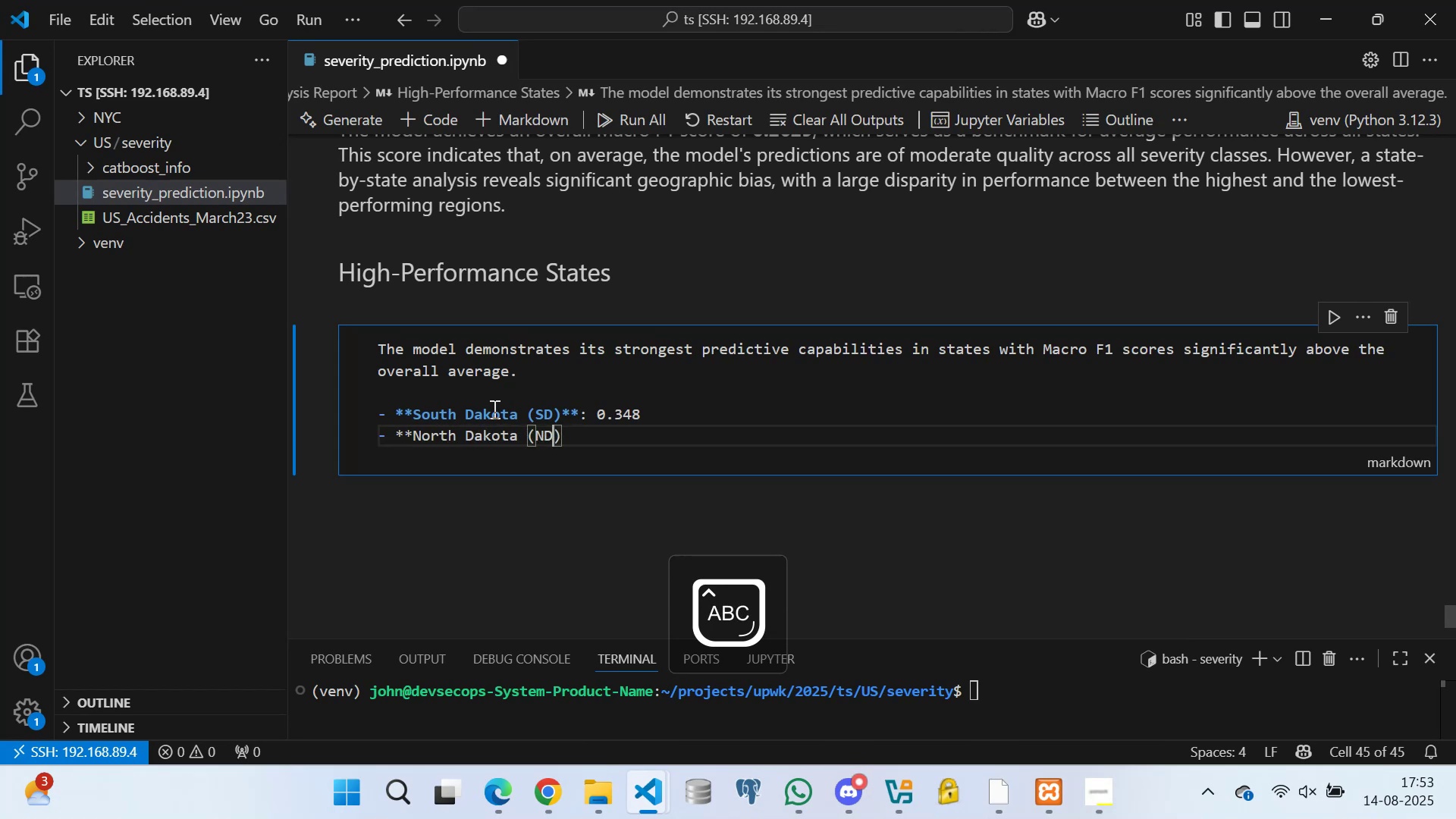 
key(ArrowRight)
 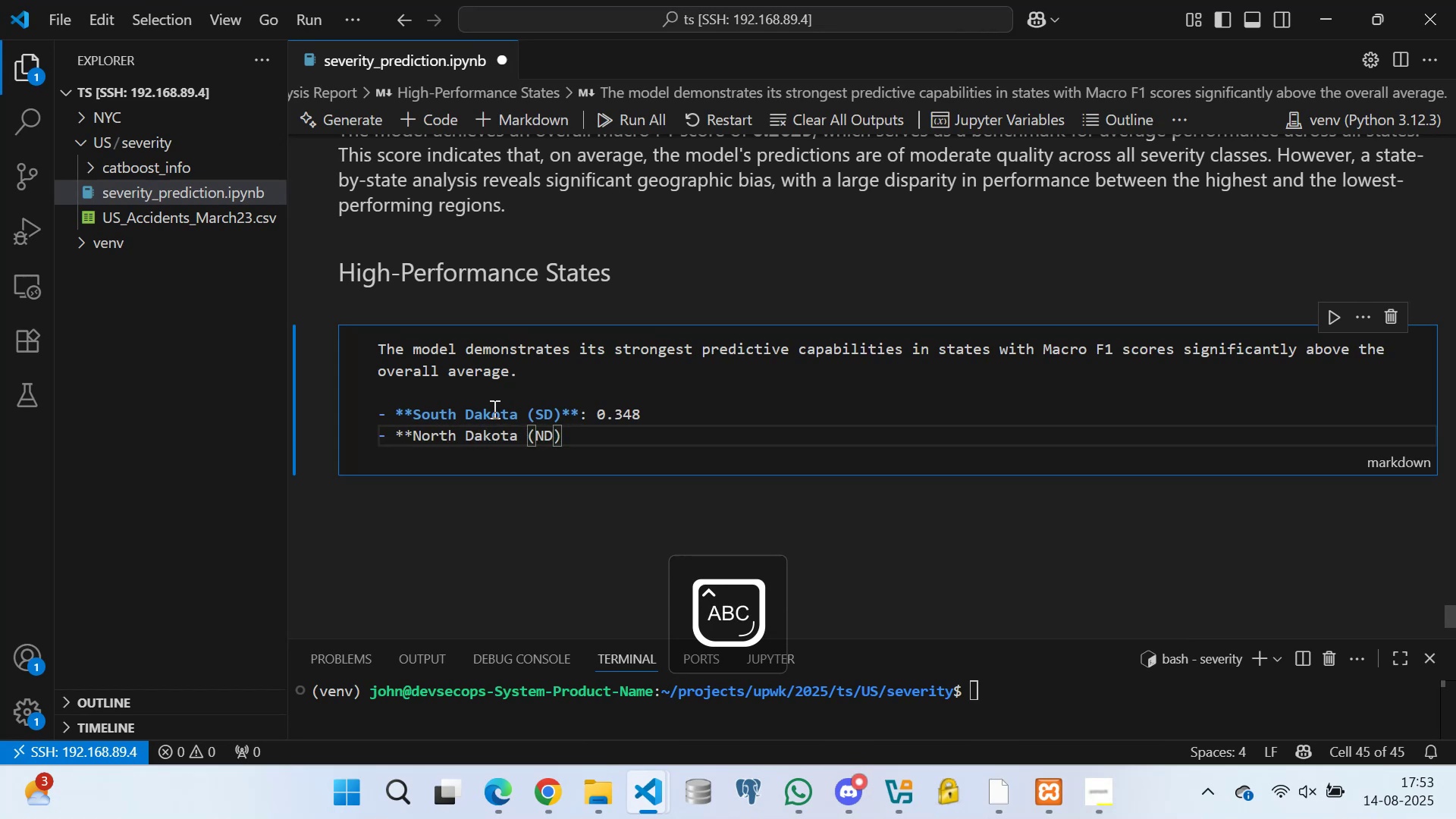 
type(**: 0.332)
 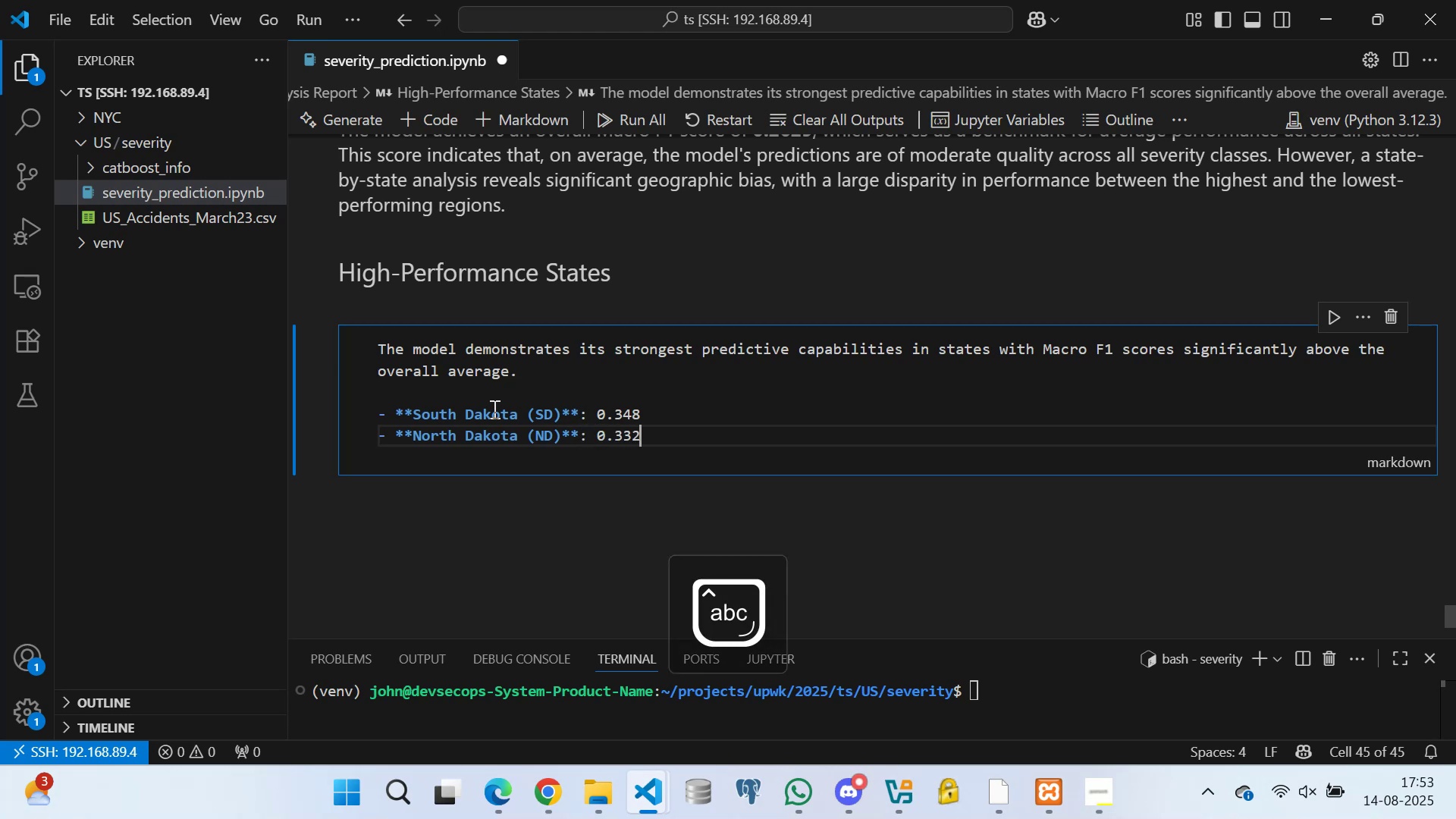 
key(Enter)
 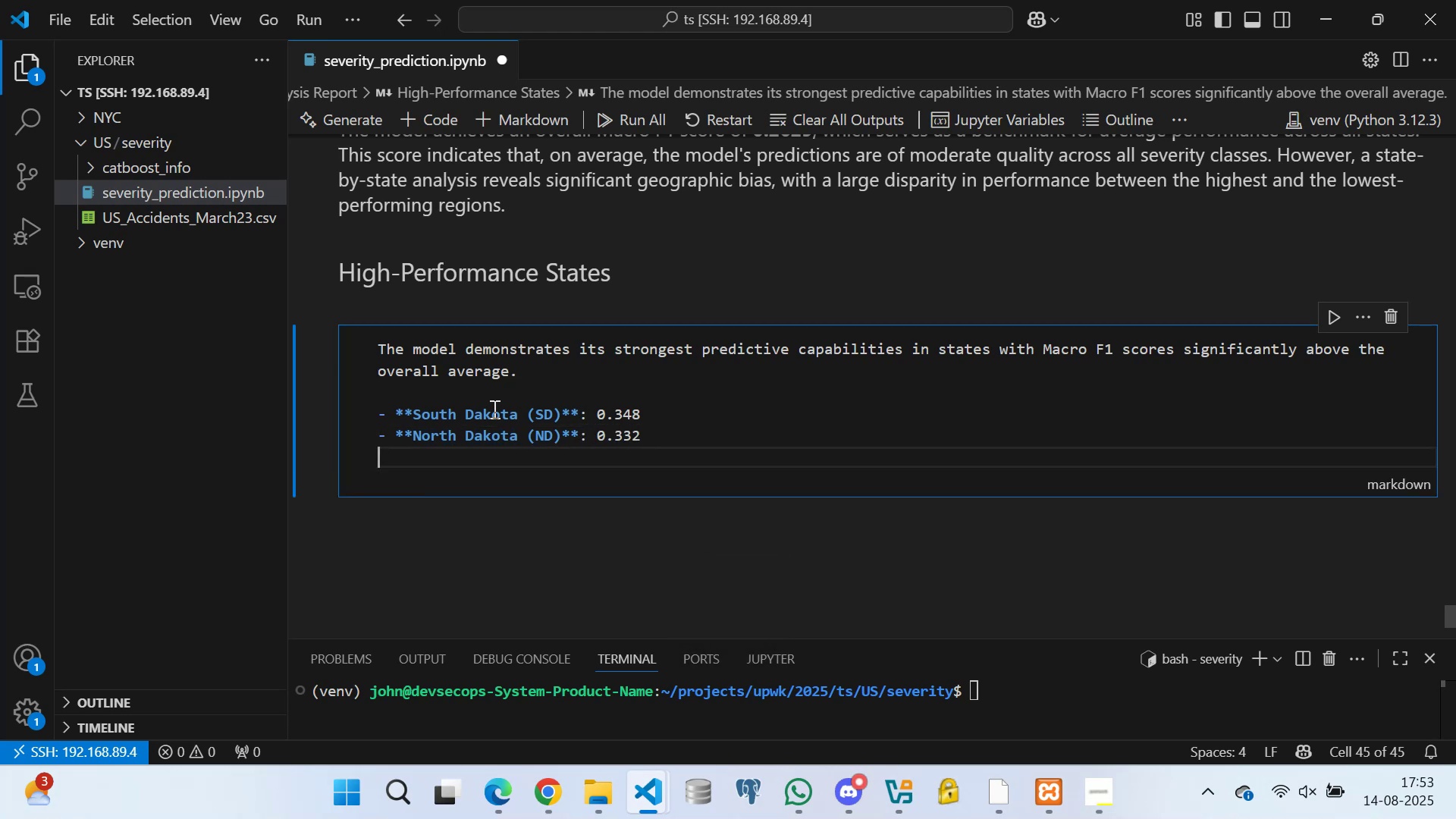 
key(Minus)
 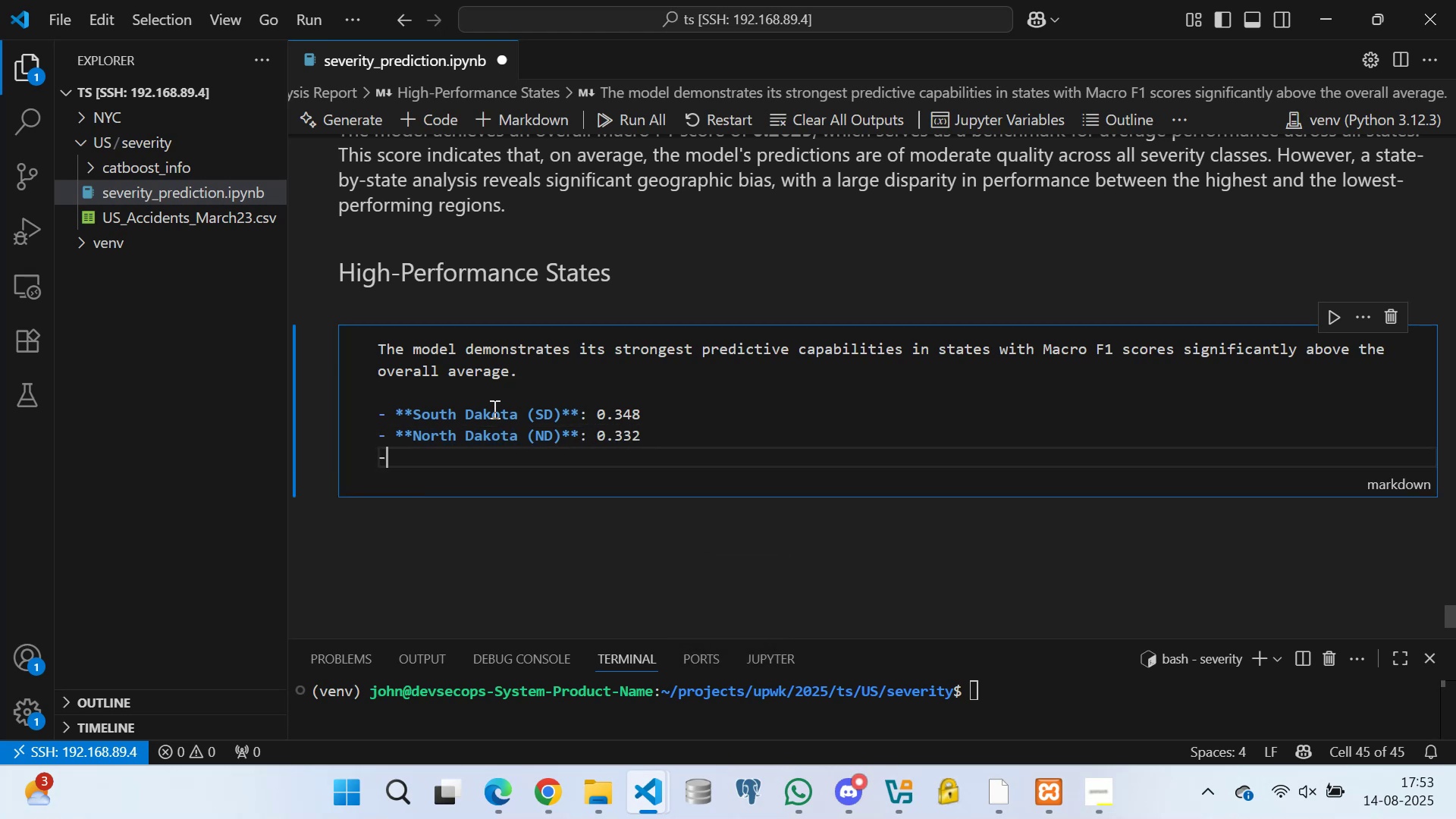 
key(Space)
 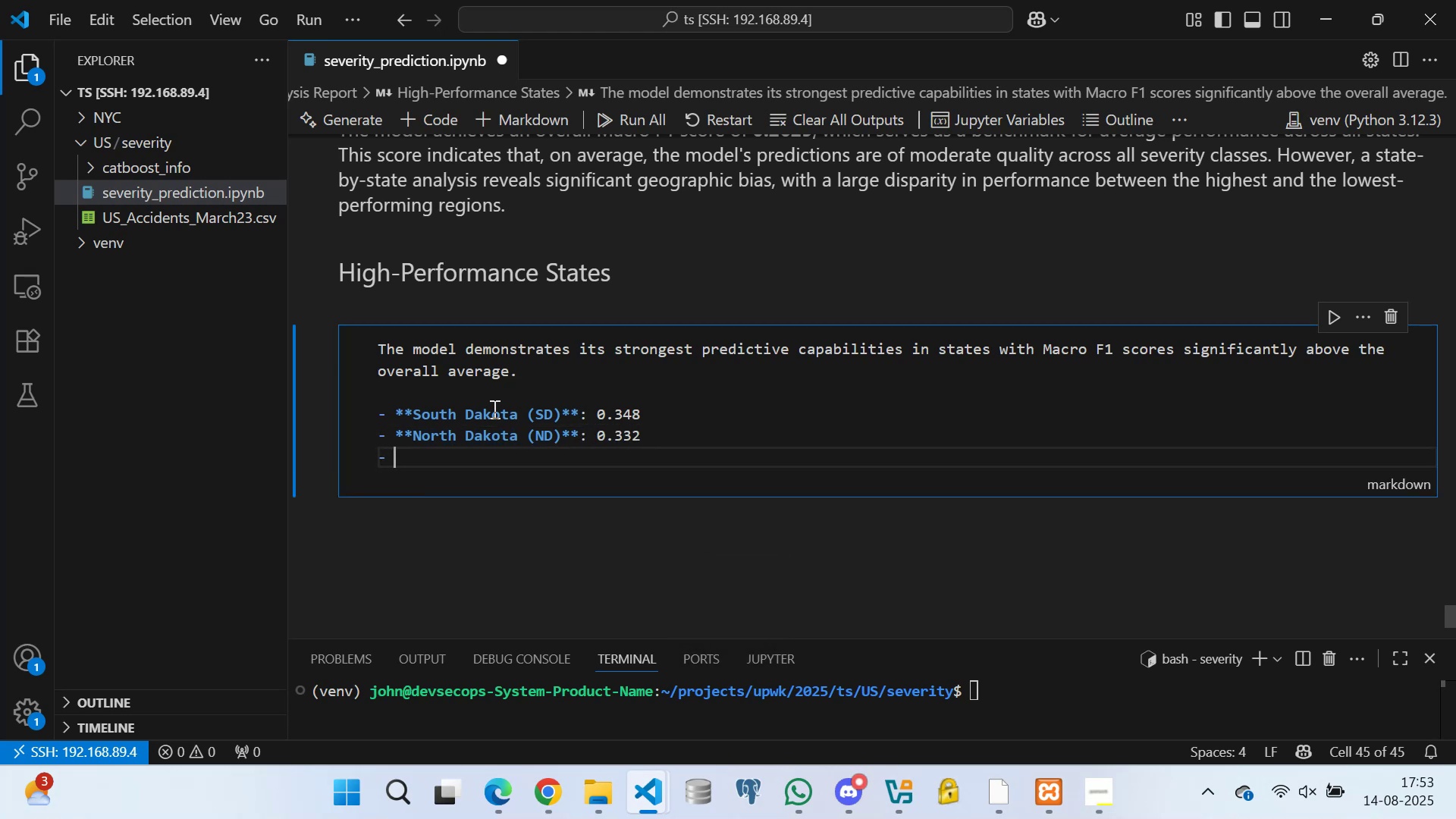 
type(**Montan)
key(Backspace)
type(a)
key(Backspace)
type(na M)
key(Backspace)
type((MT)
 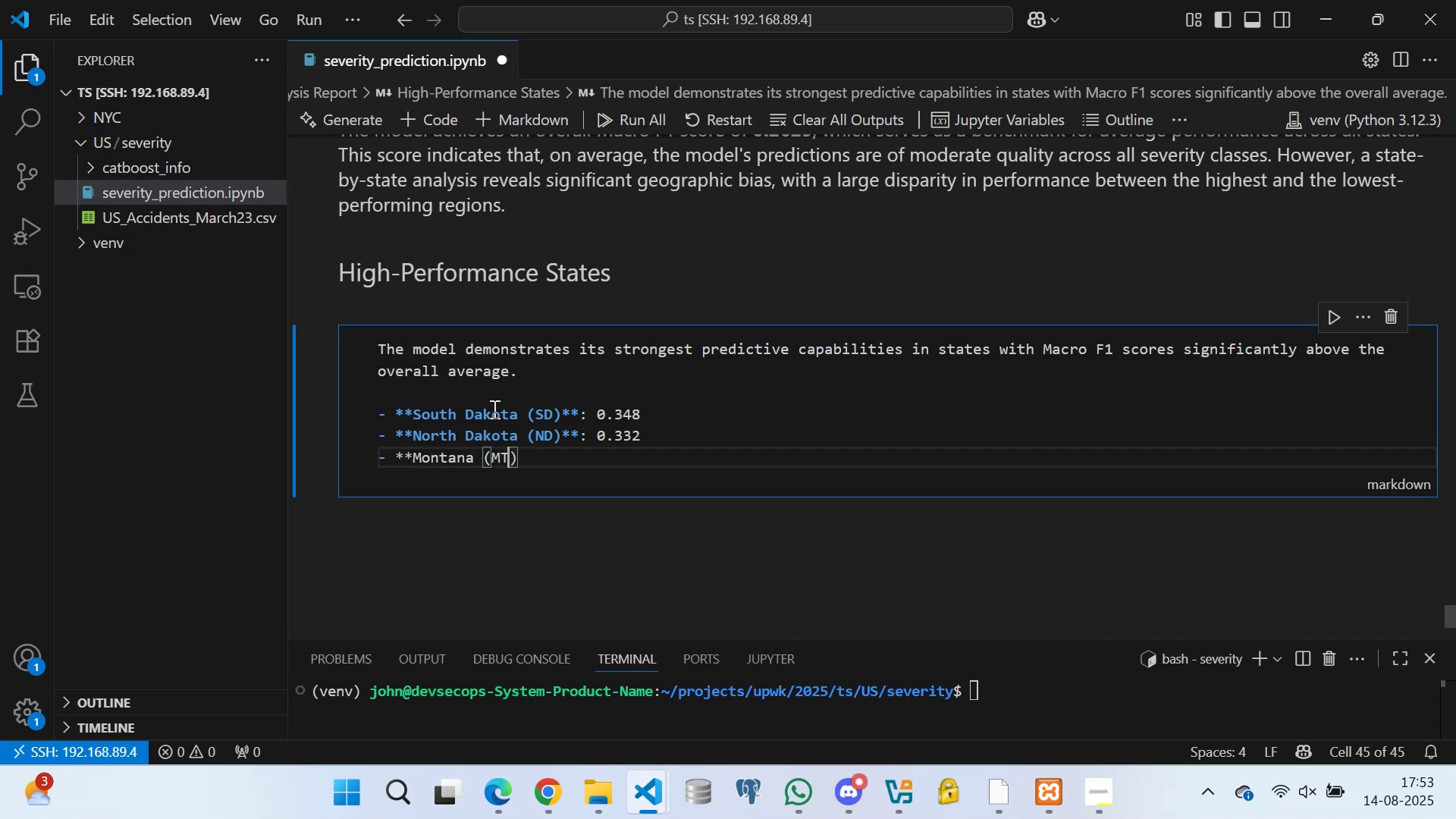 
key(ArrowRight)
 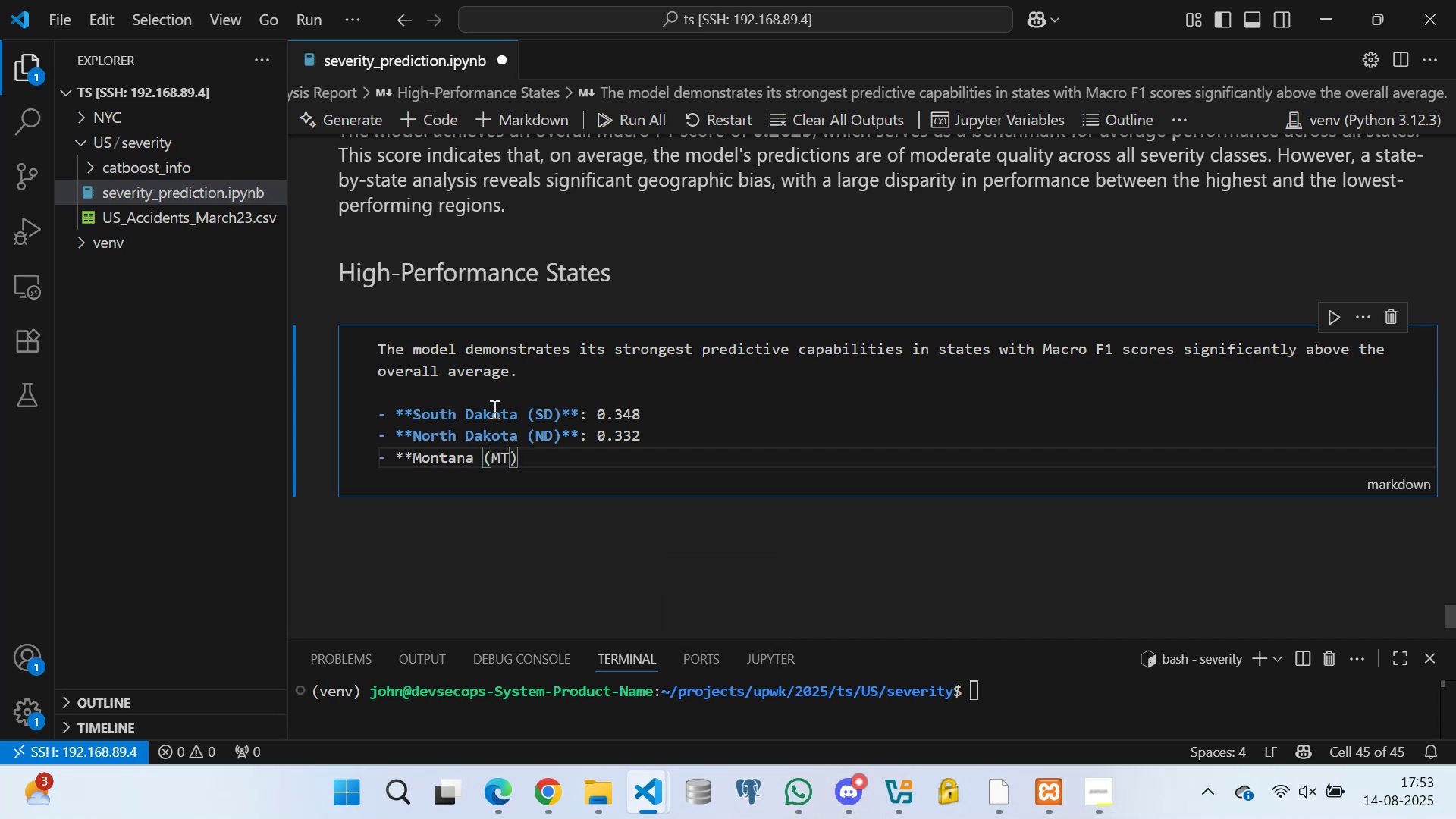 
type(**: 0.326)
 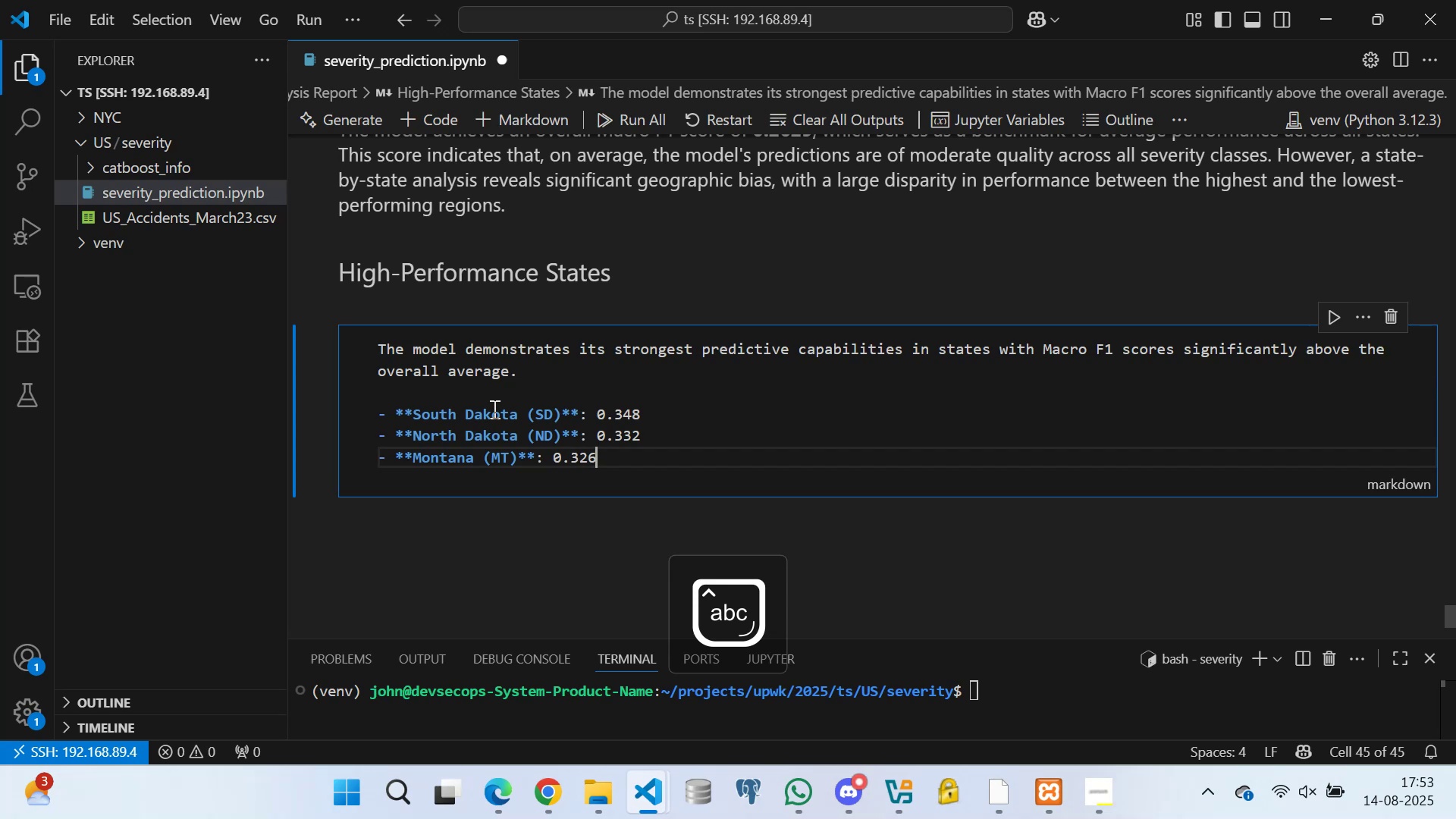 
key(Enter)
 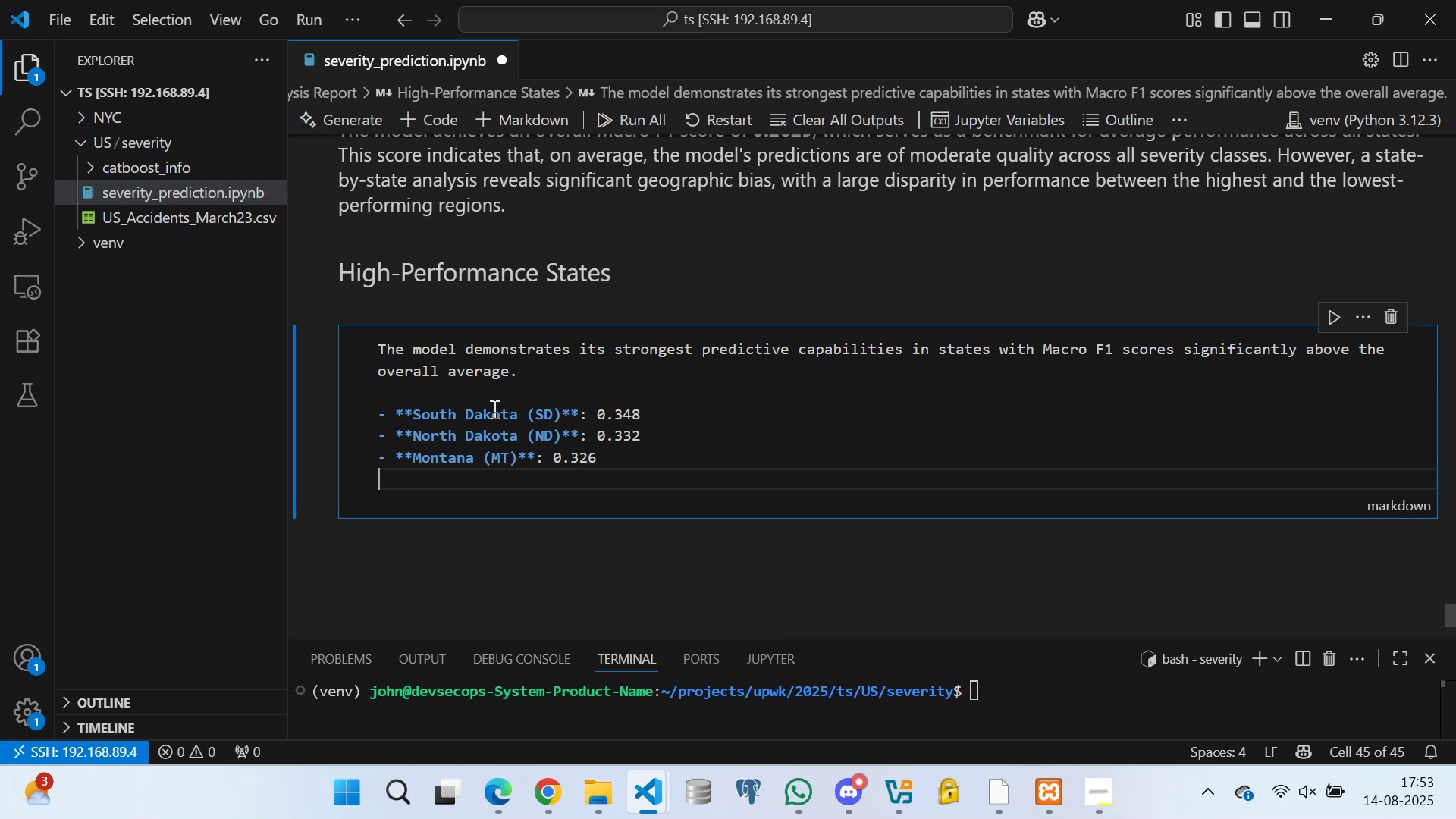 
type(- G)
key(Backspace)
type(F)
key(Backspace)
type(**Florida)
 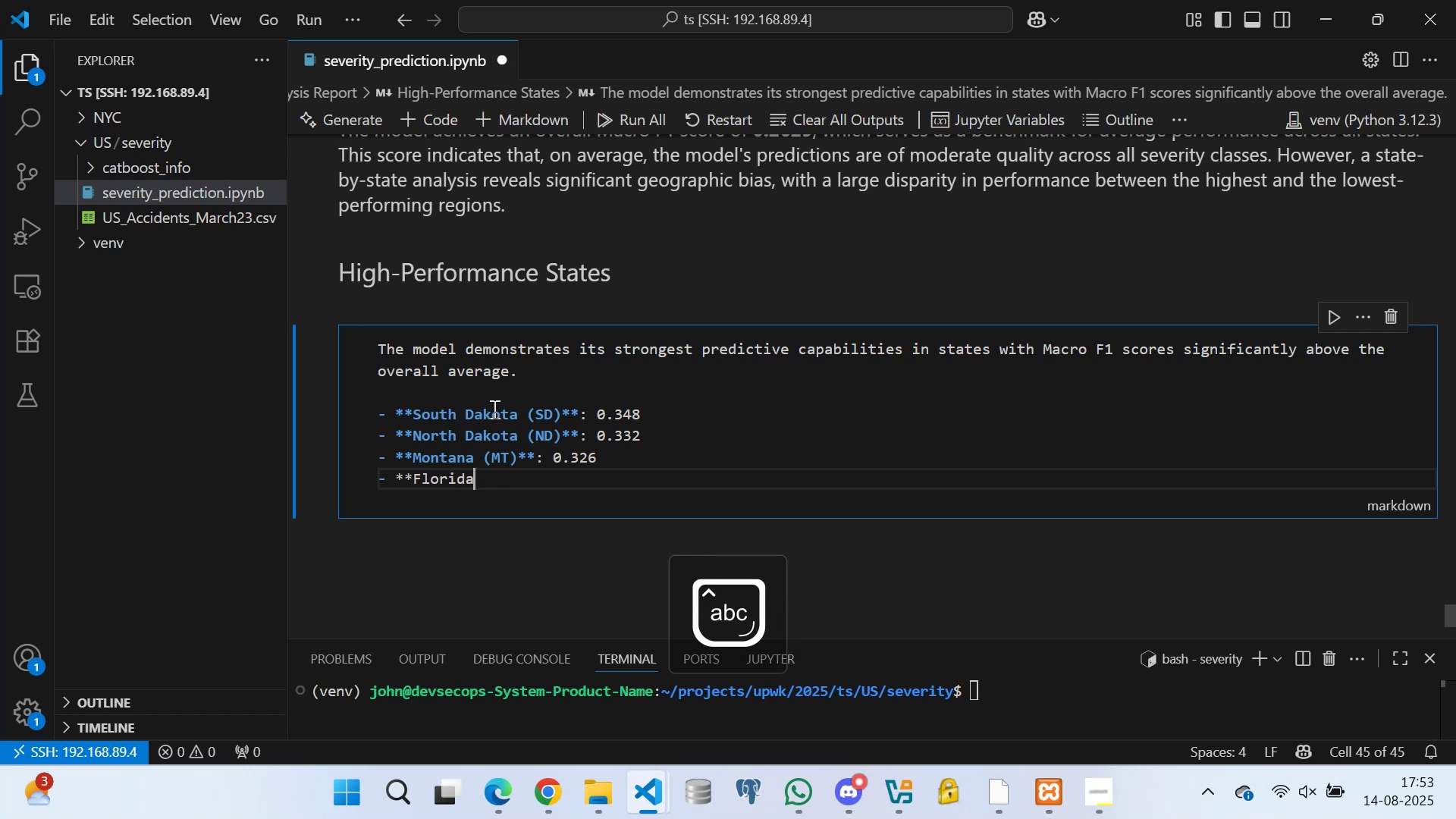 
type(**)
key(Backspace)
key(Backspace)
type( (FL)
 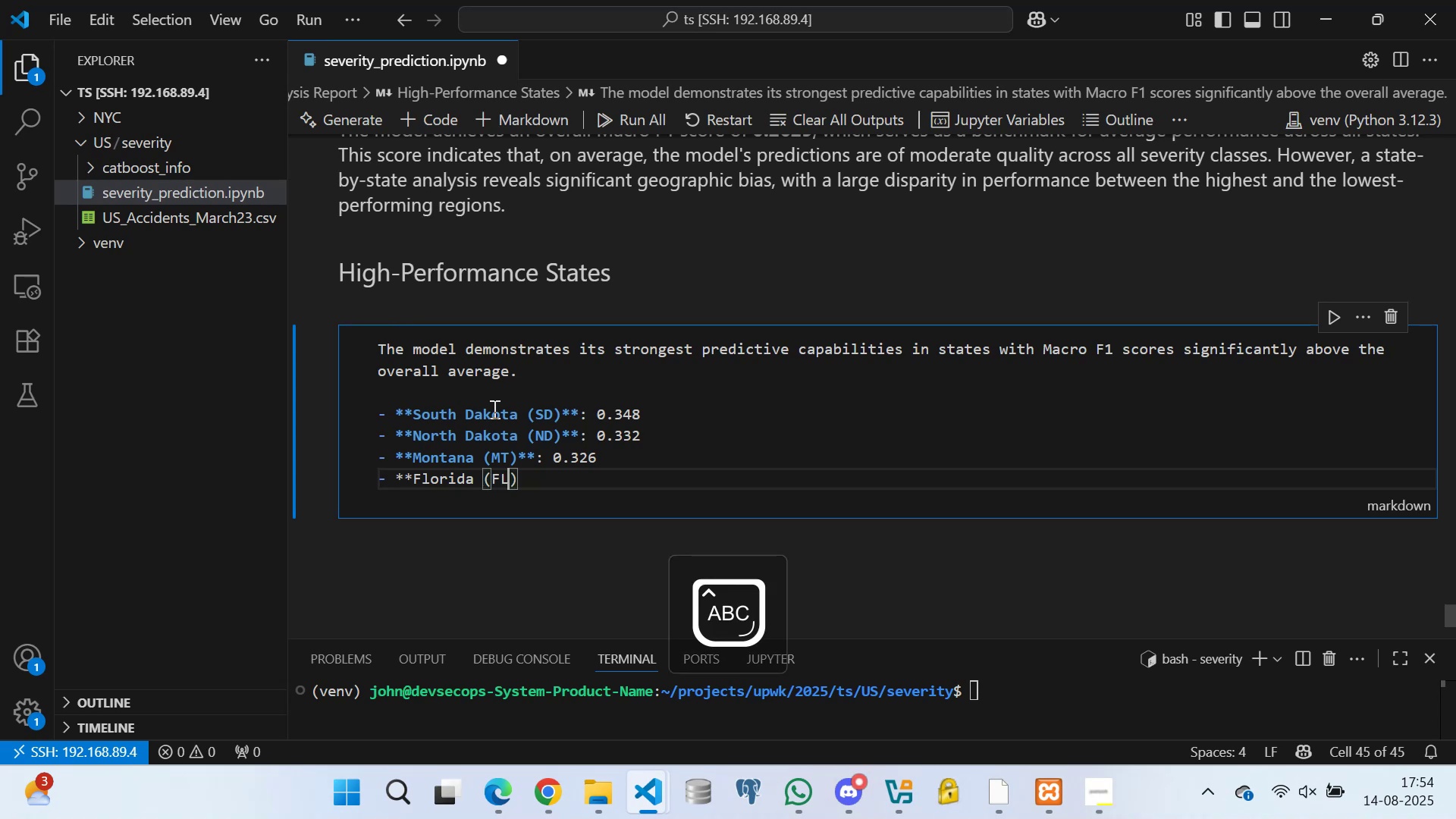 
key(ArrowRight)
 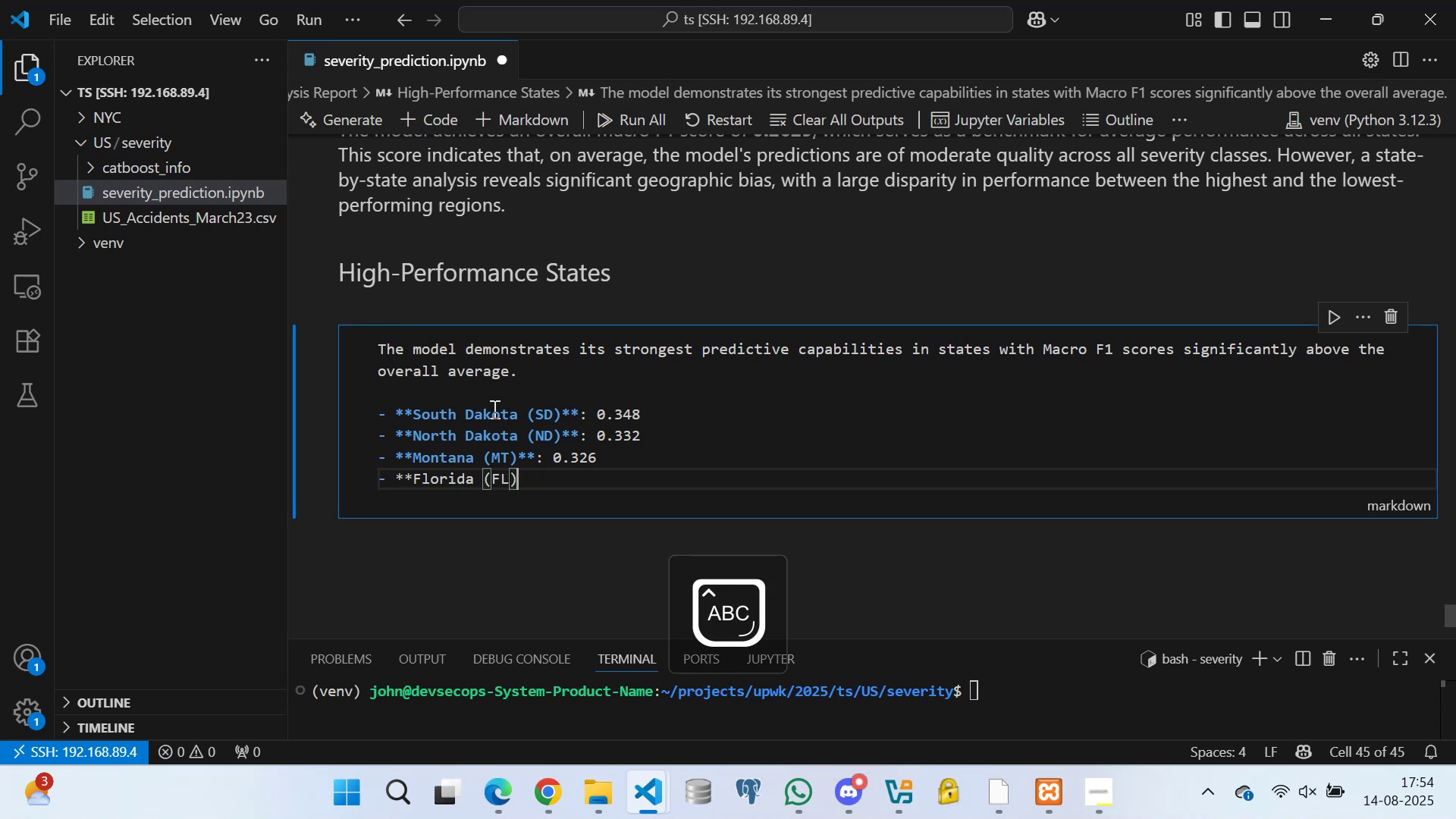 
type(**: 0.313)
 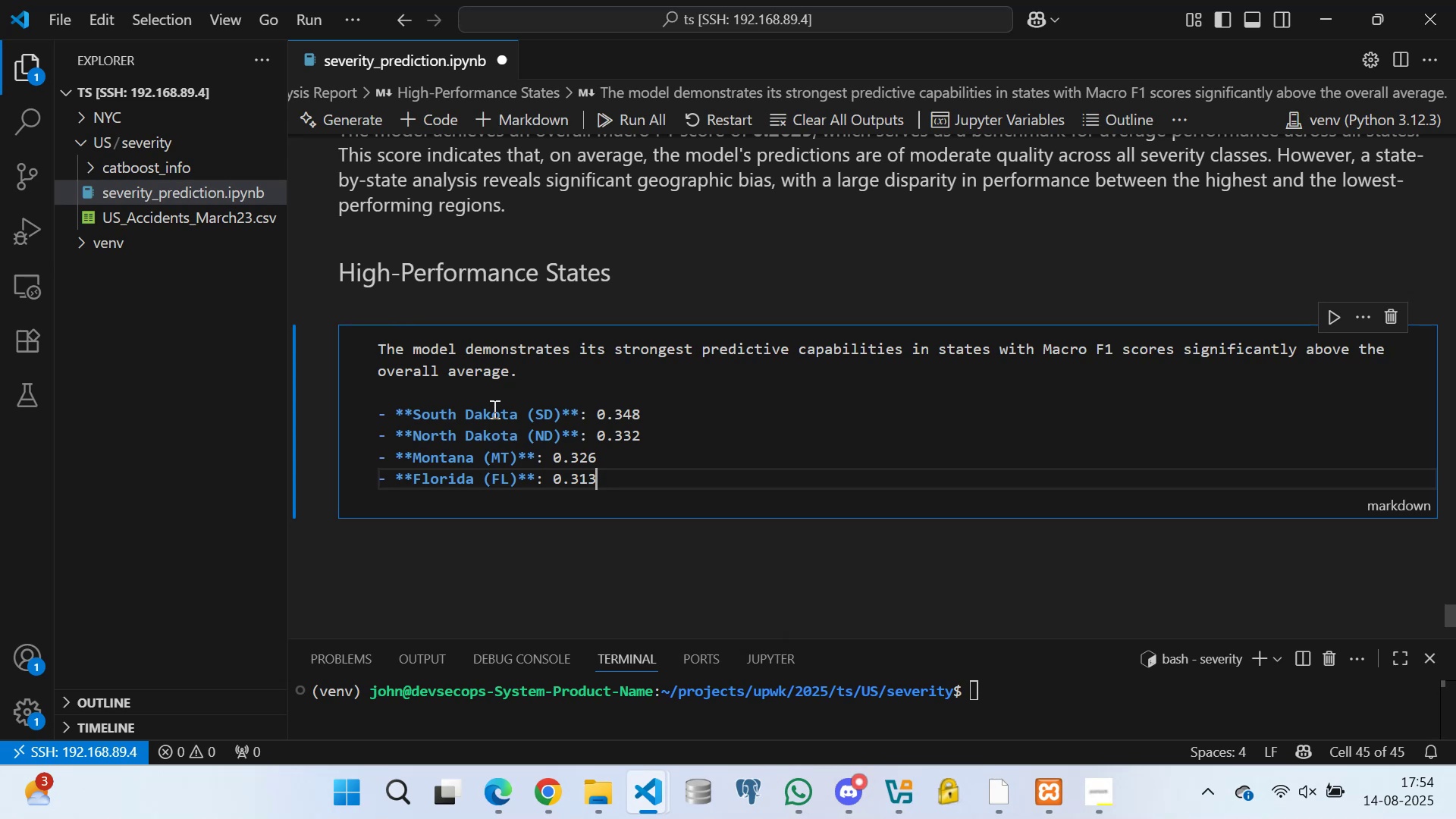 
wait(12.31)
 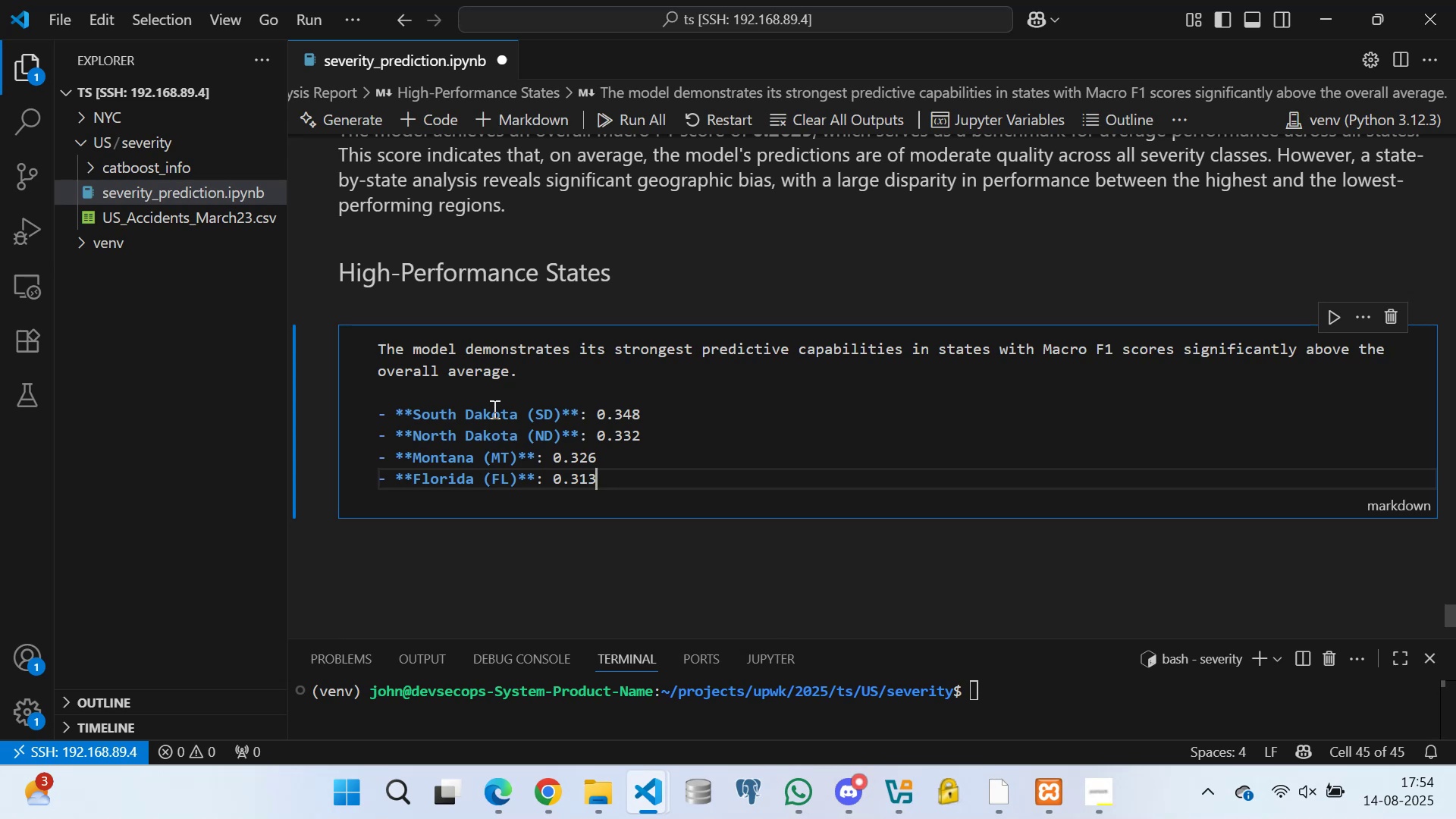 
key(Enter)
 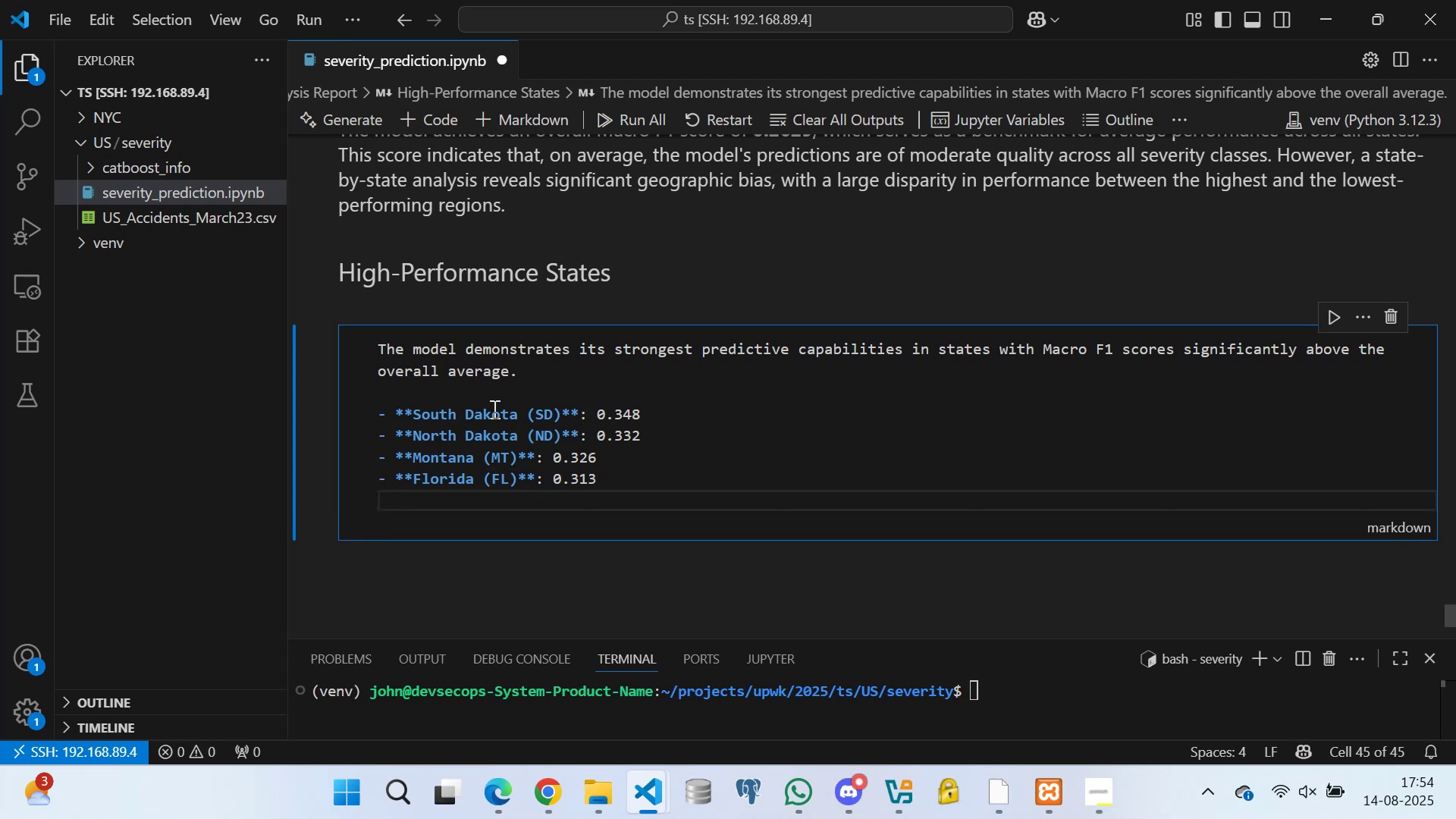 
type(- **Minnesota (MN)
 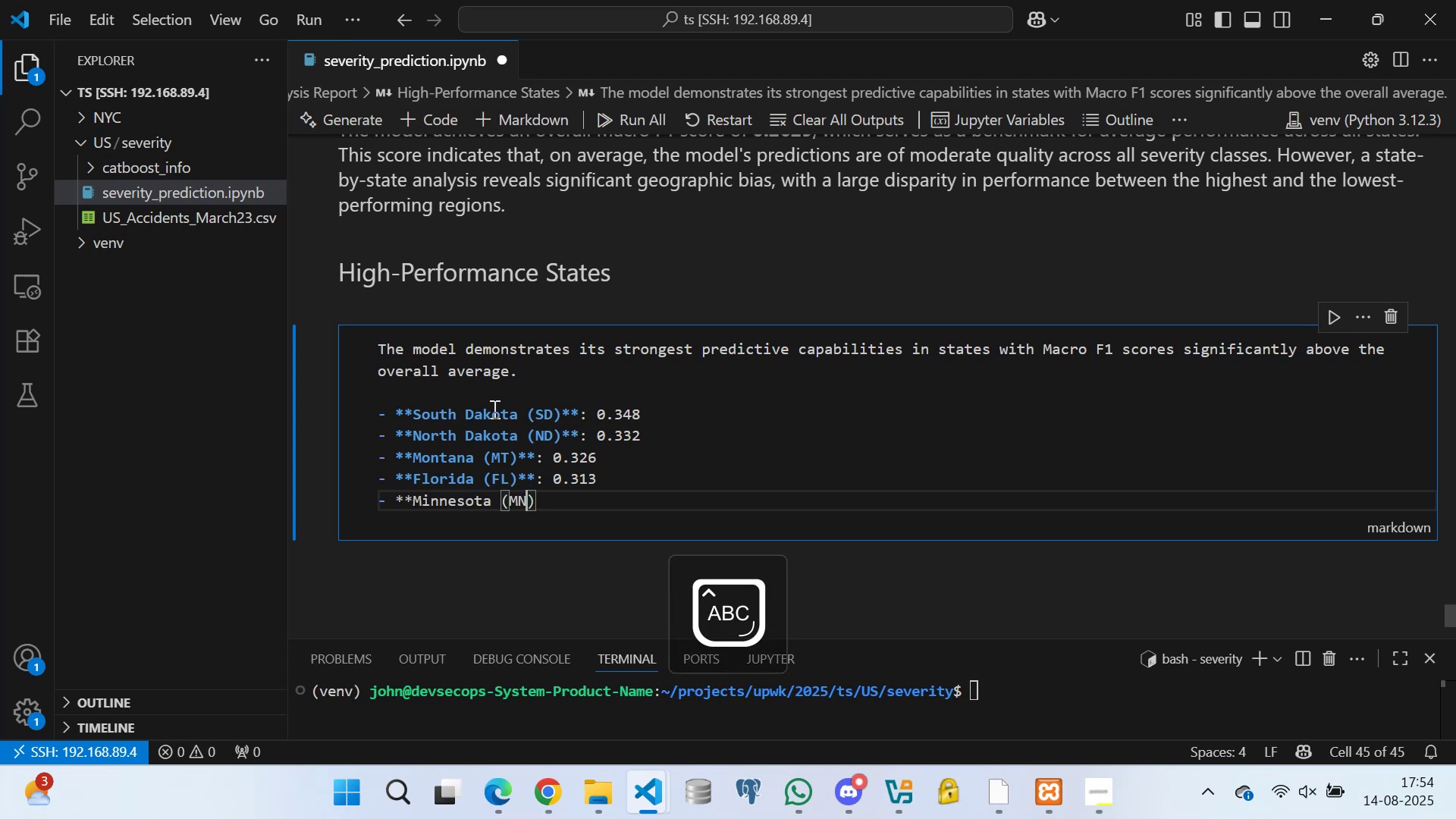 
key(ArrowRight)
 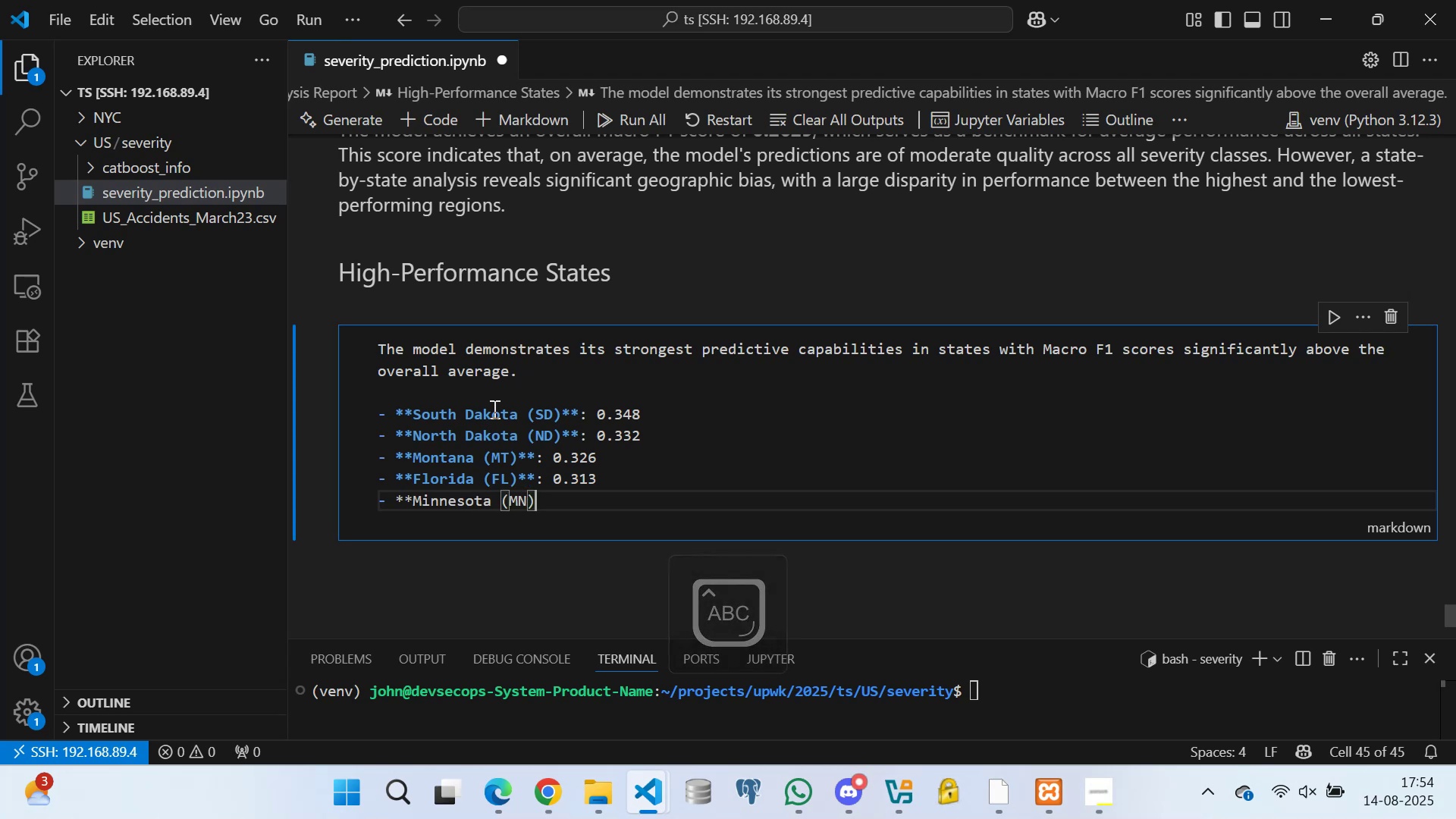 
type(**: 0.300)
 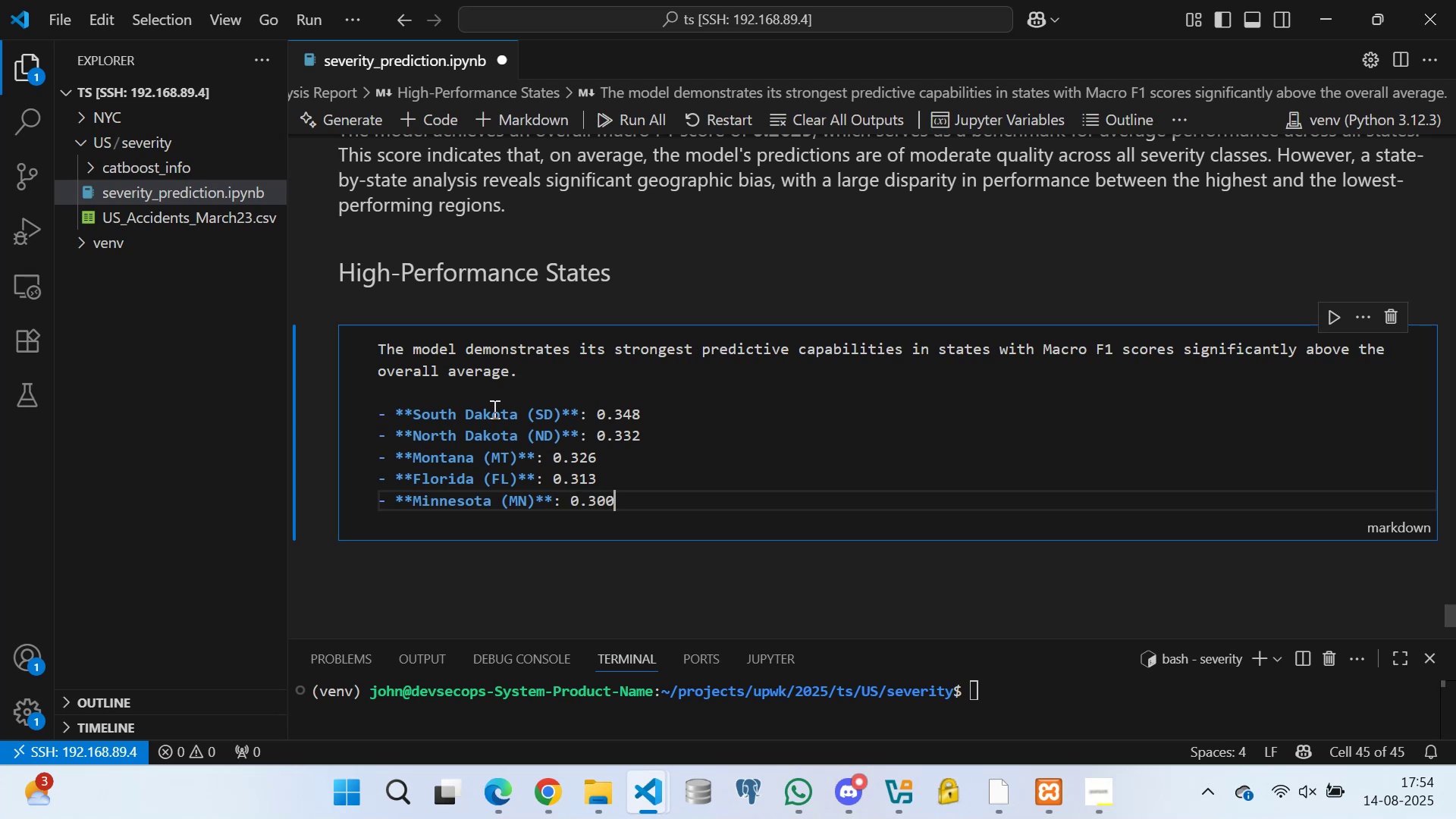 
key(Enter)
 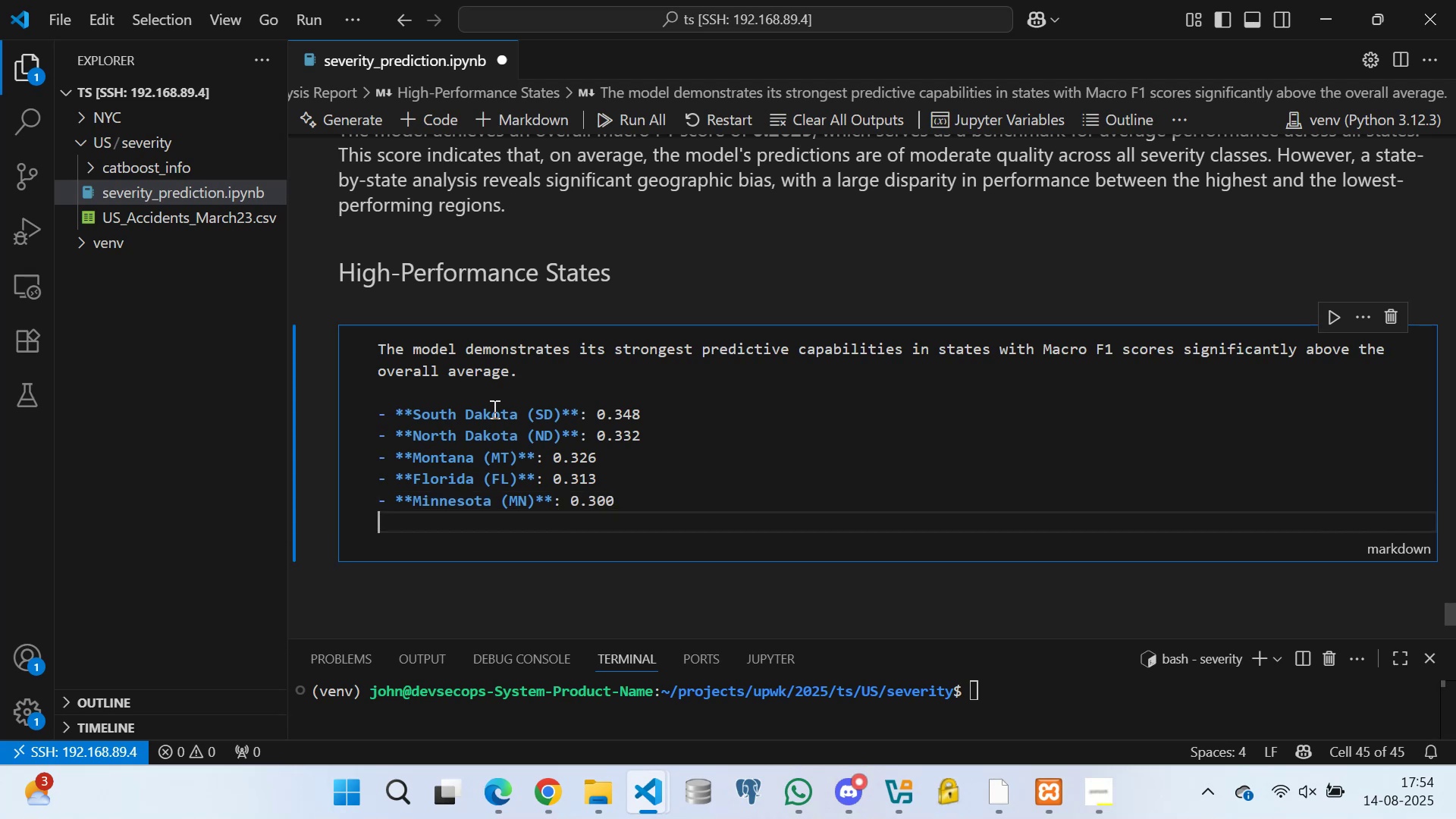 
key(Enter)
 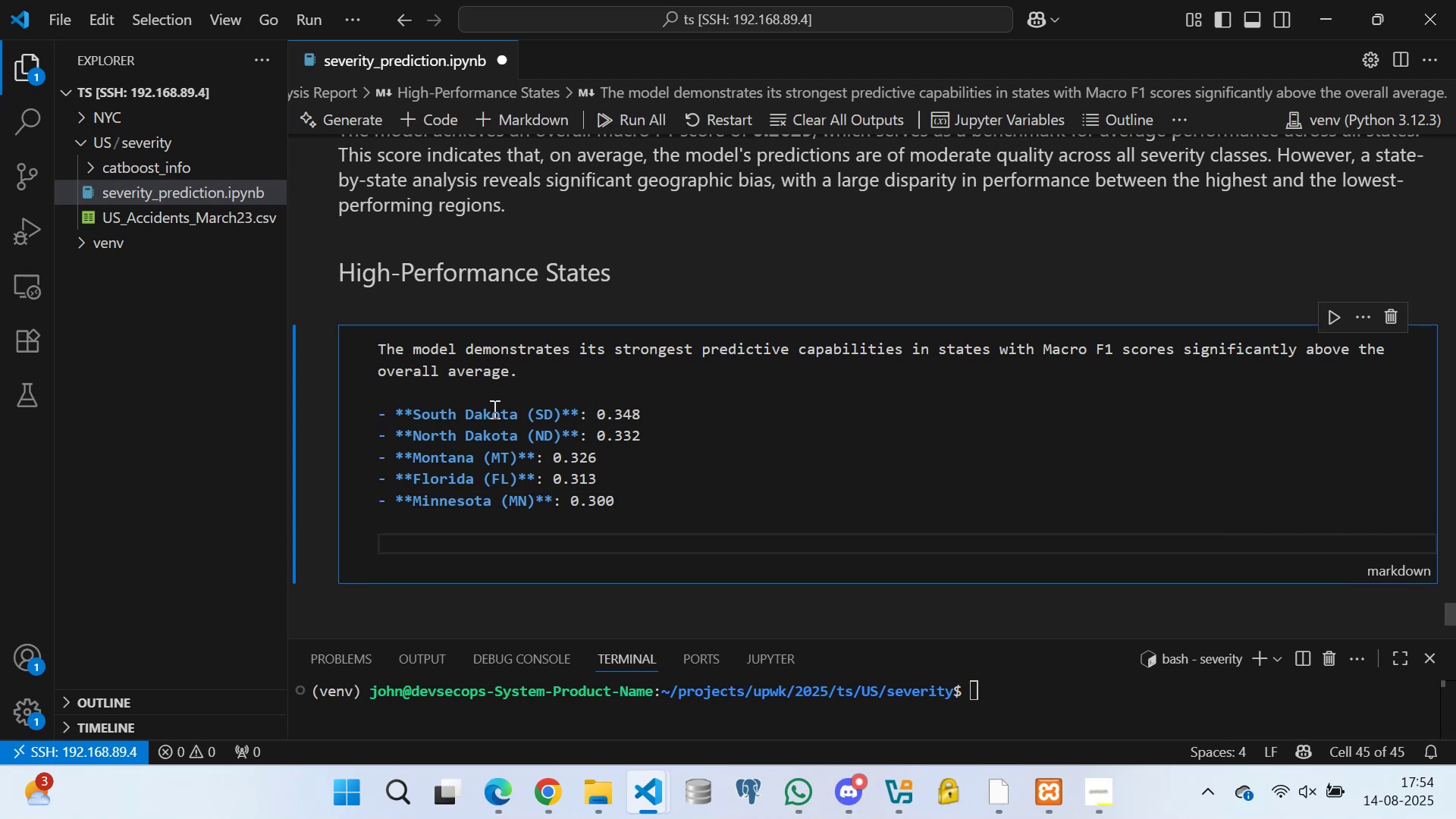 
type(The strongest performance in these states suggests that the model has learned robust patterns from the hi)
key(Backspace)
key(Backspace)
type(data for these specific regions.)
 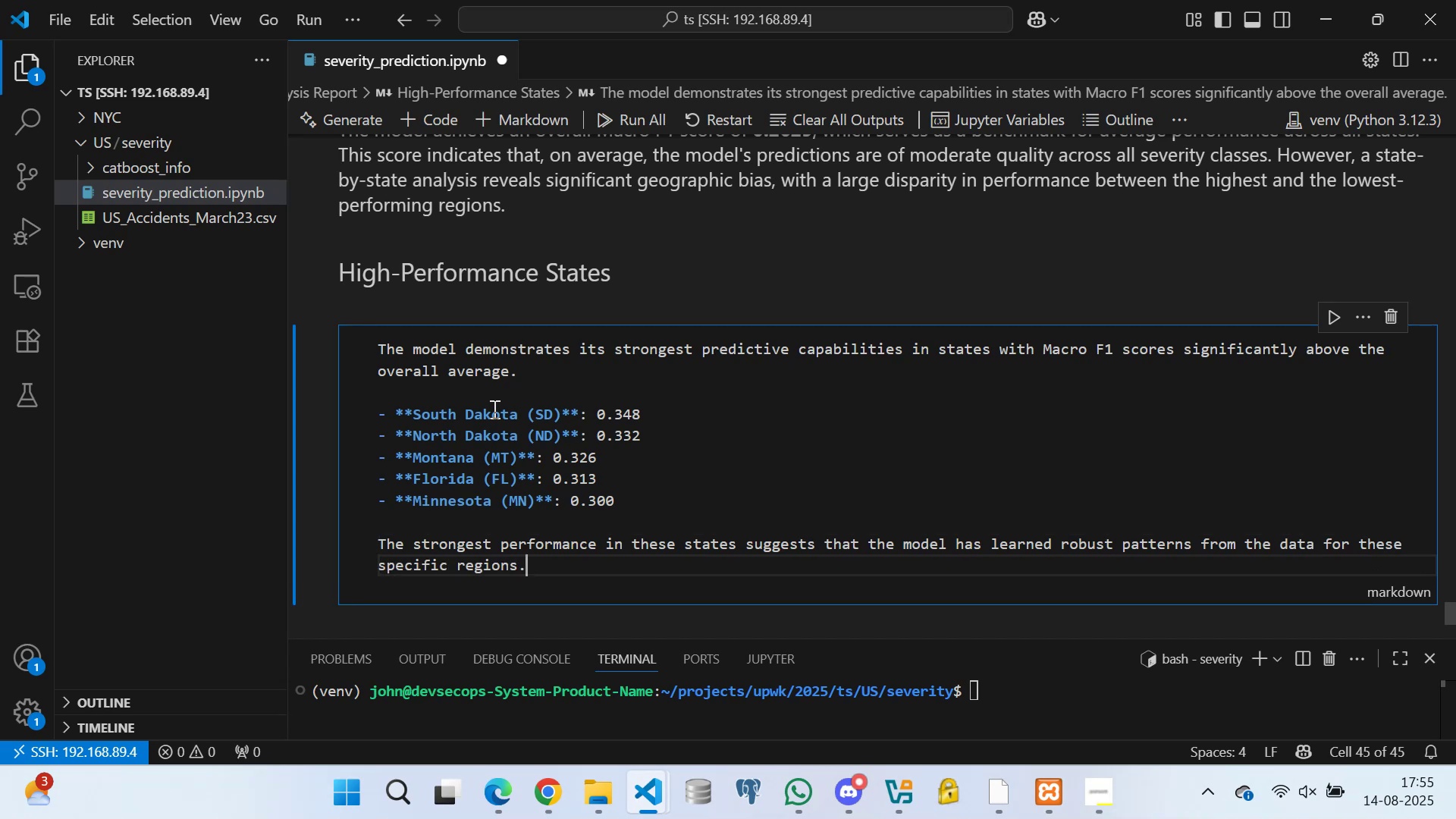 
type( This could be due to a larger )
key(Backspace)
type(, more representative sample of data from these areas. )
key(Backspace)
type( Or because )
key(Backspace)
key(Backspace)
key(Backspace)
key(Backspace)
key(Backspace)
key(Backspace)
key(Backspace)
key(Backspace)
key(Backspace)
key(Backspace)
key(Backspace)
type(A)
key(Backspace)
 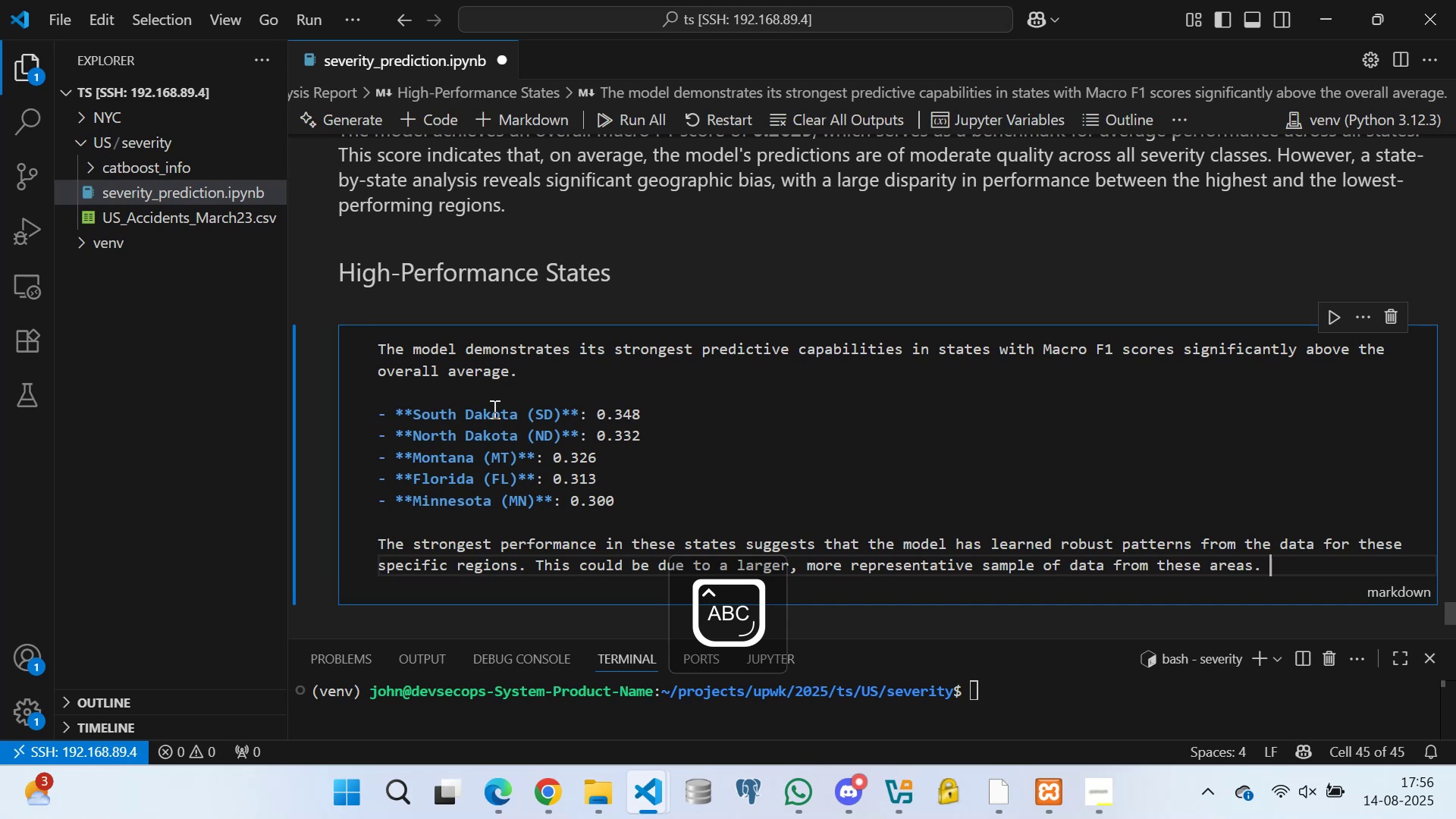 
wait(8.13)
 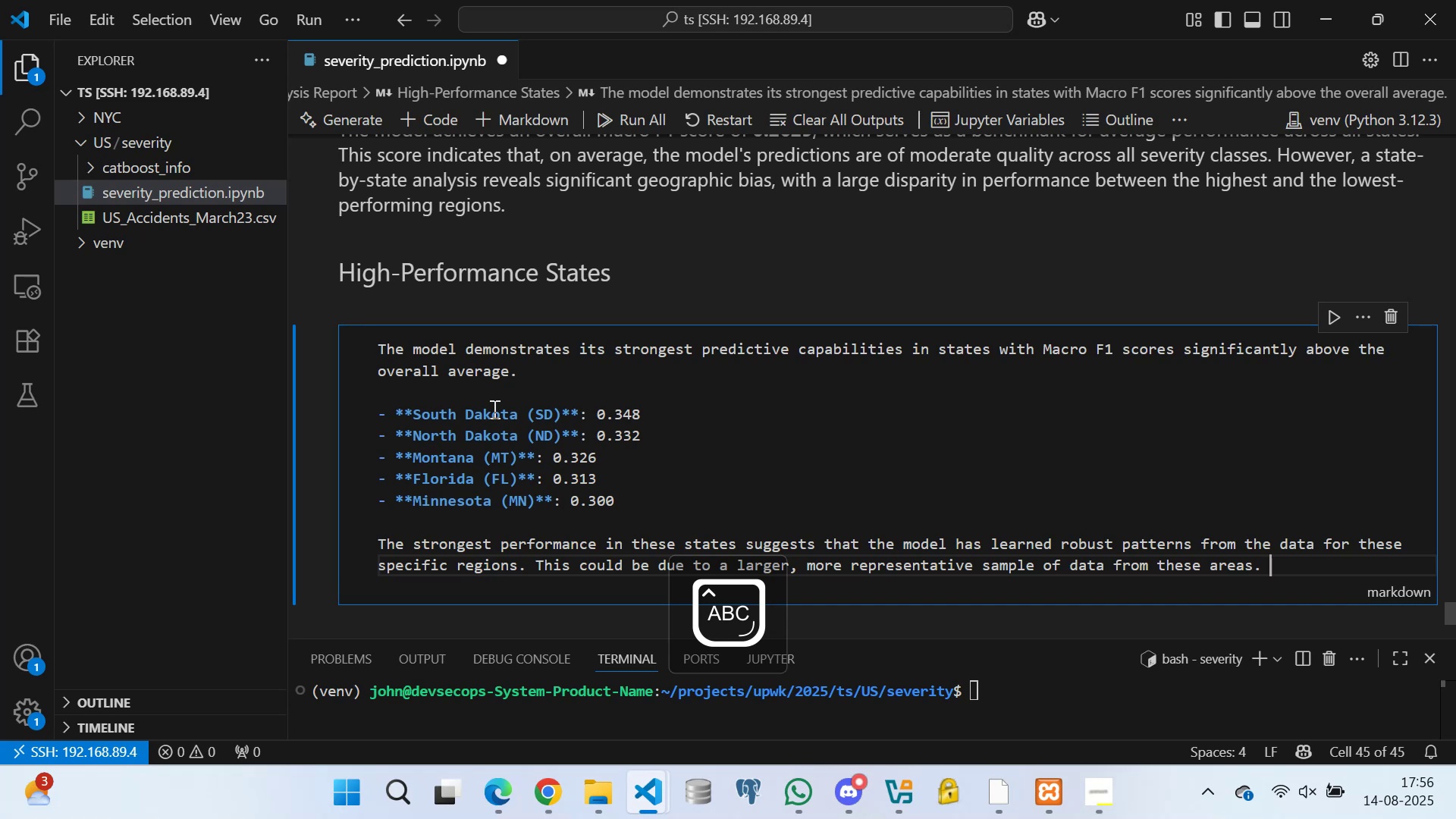 
key(Backspace)
type( A part from these, perhaps )
 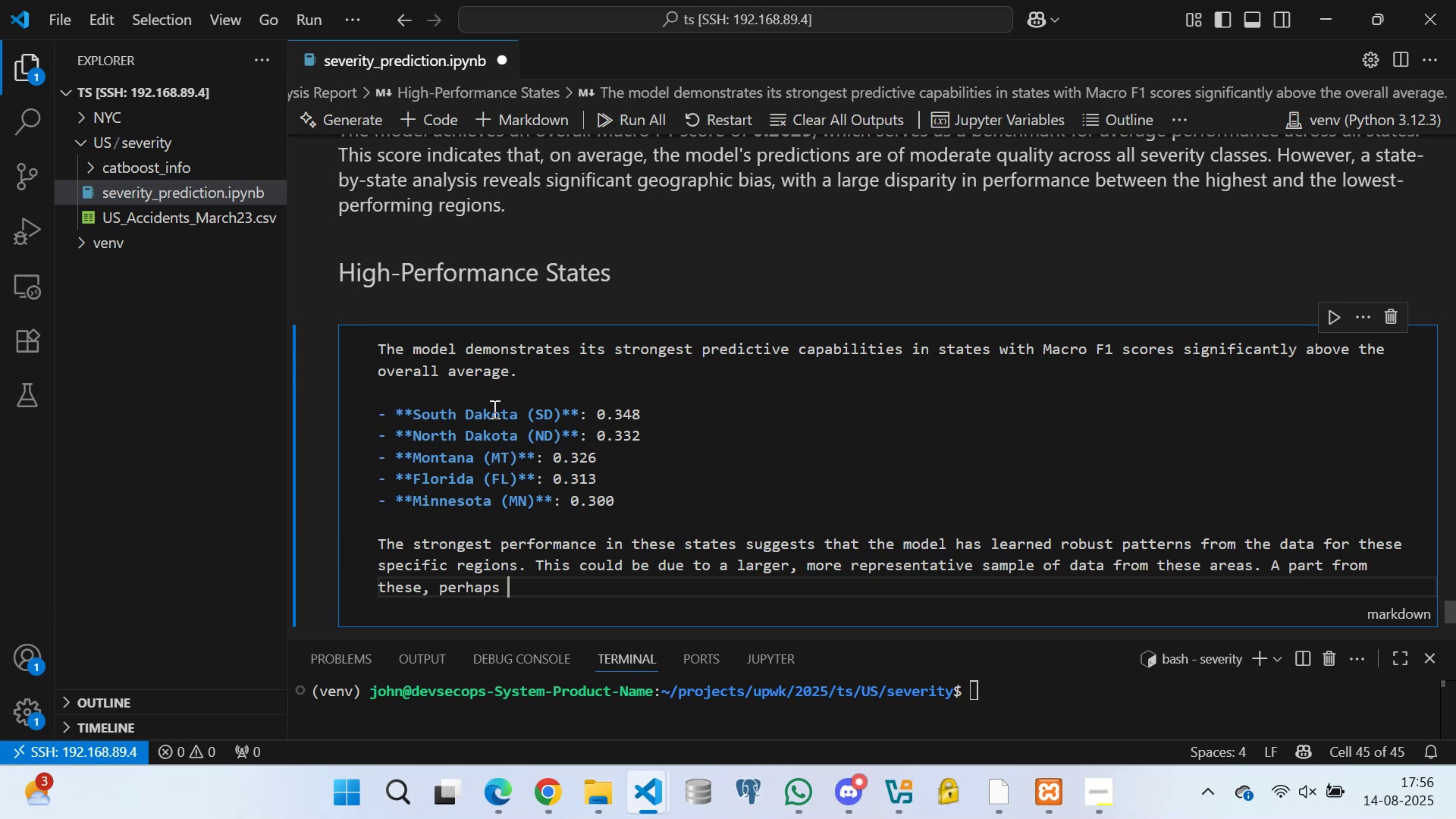 
wait(6.91)
 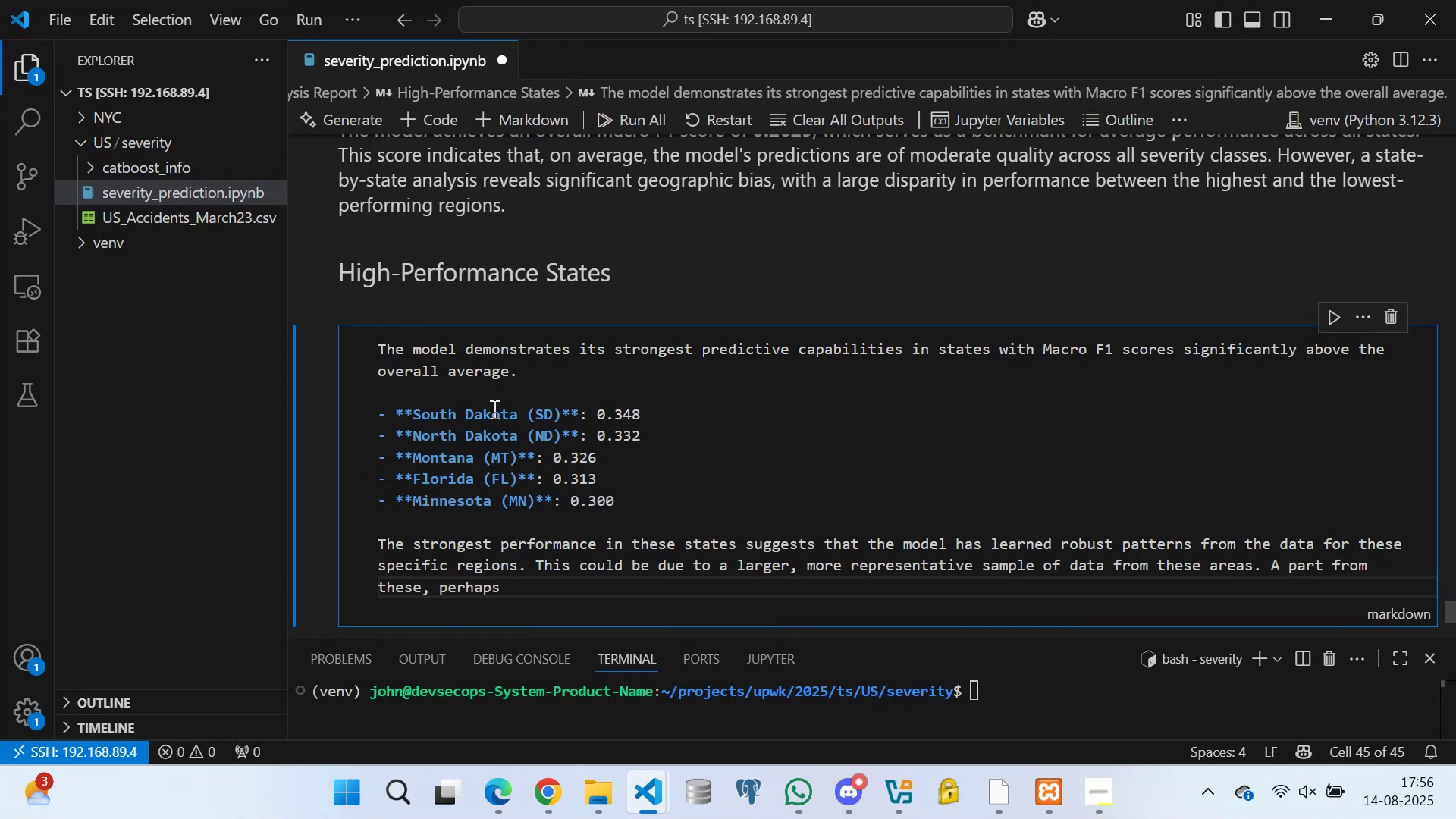 
type(it could be due to the reason tha )
 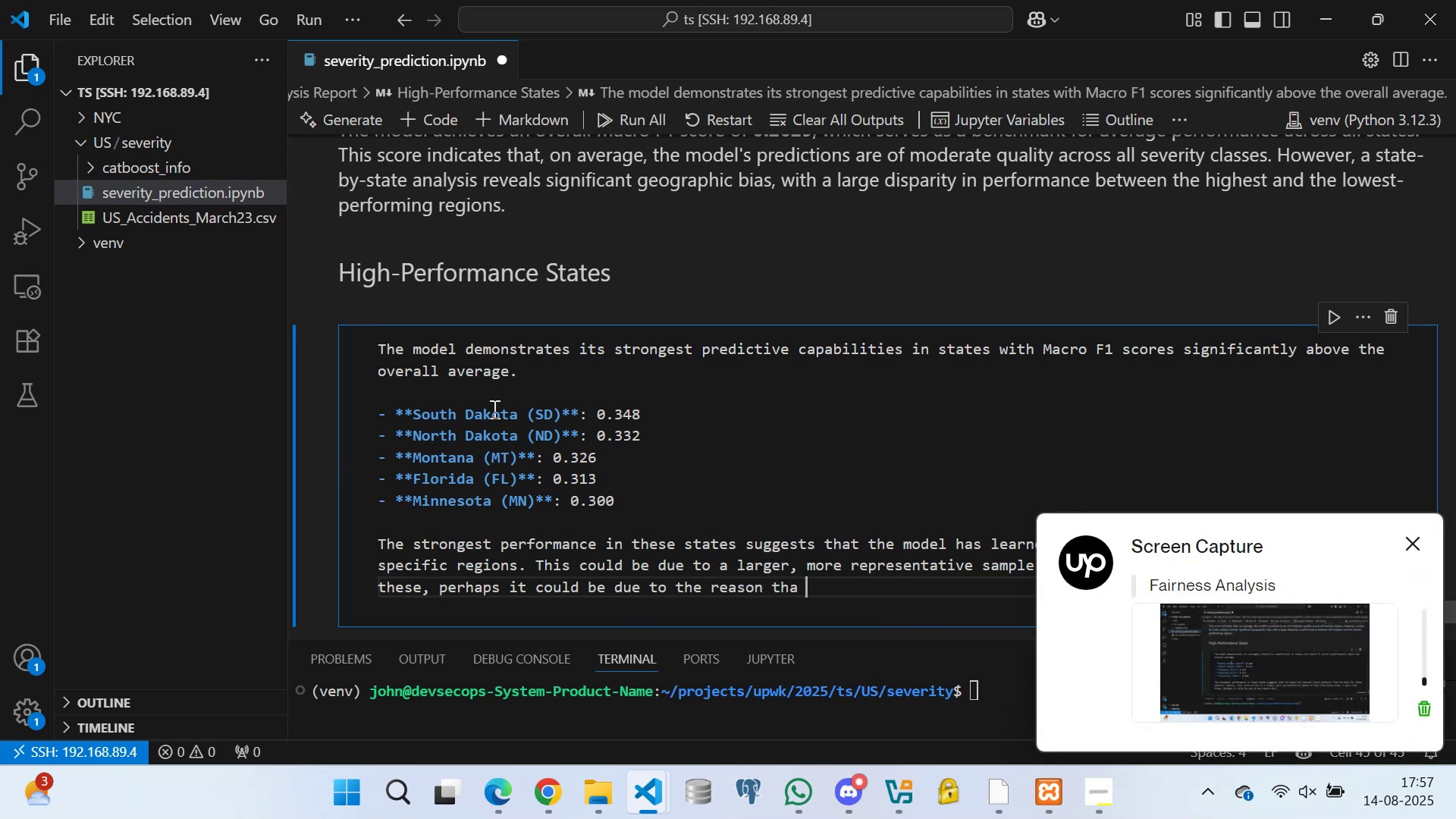 
wait(5.98)
 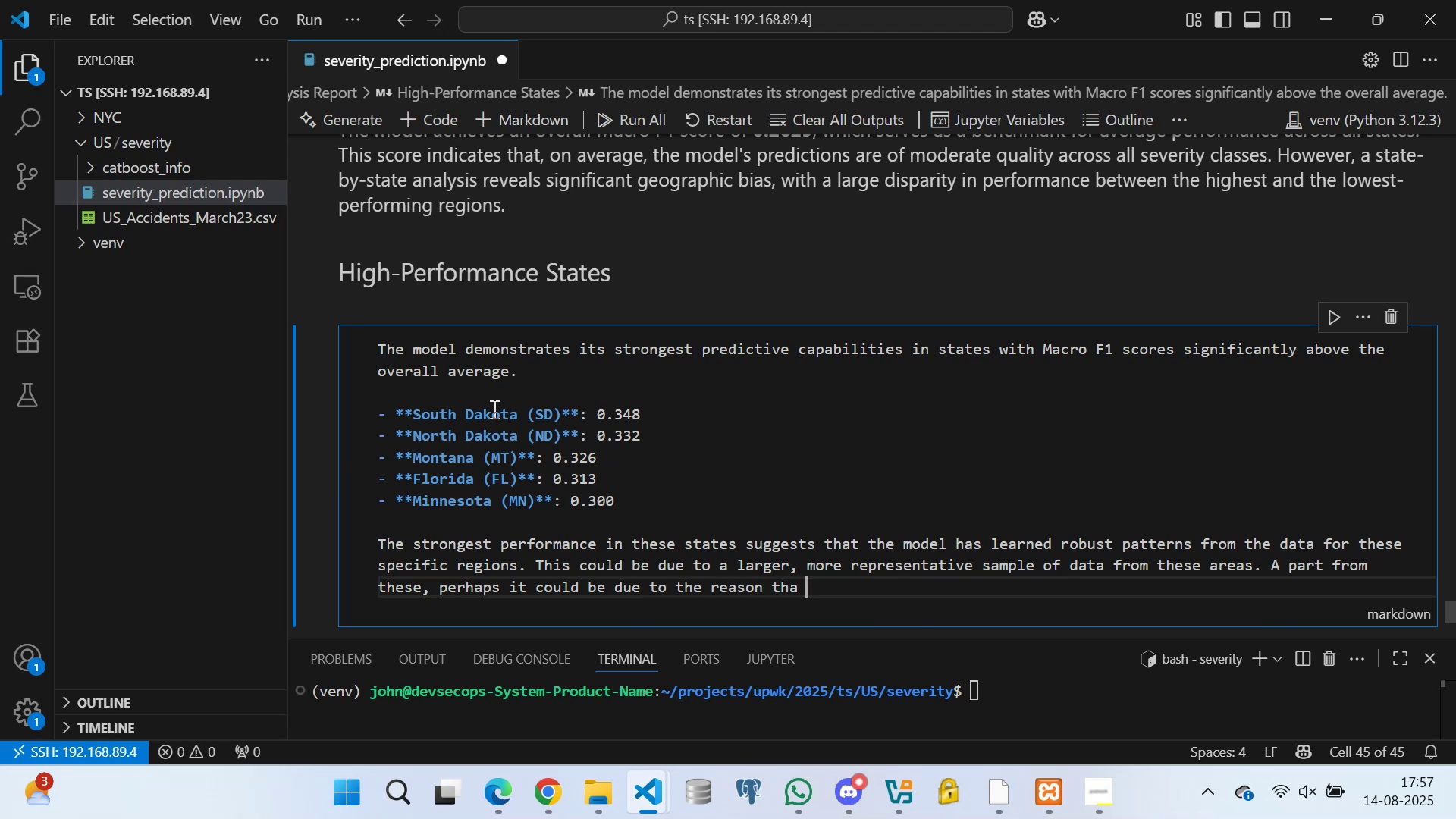 
double_click([611, 544])
 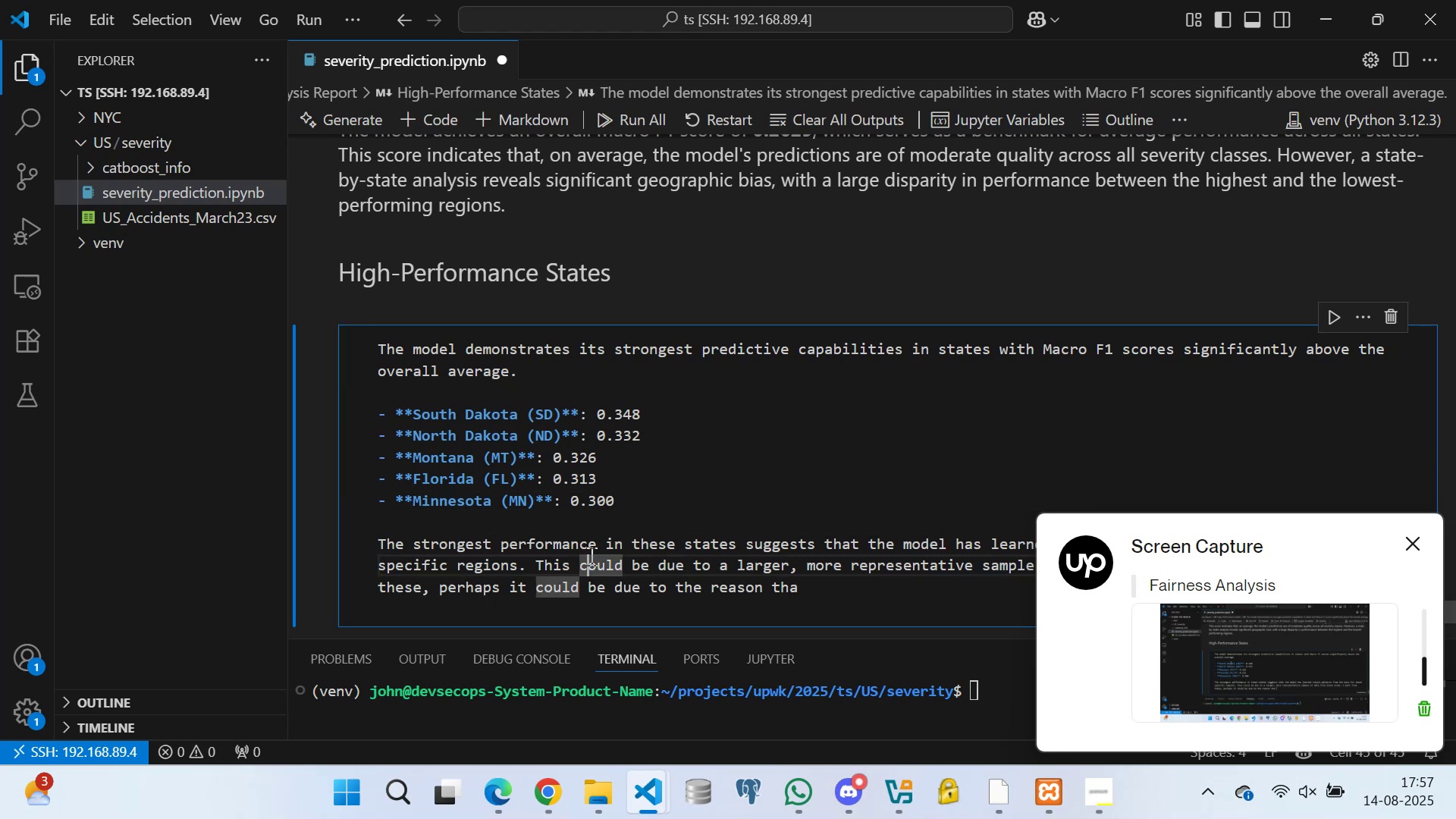 
left_click_drag(start_coordinate=[588, 573], to_coordinate=[593, 577])
 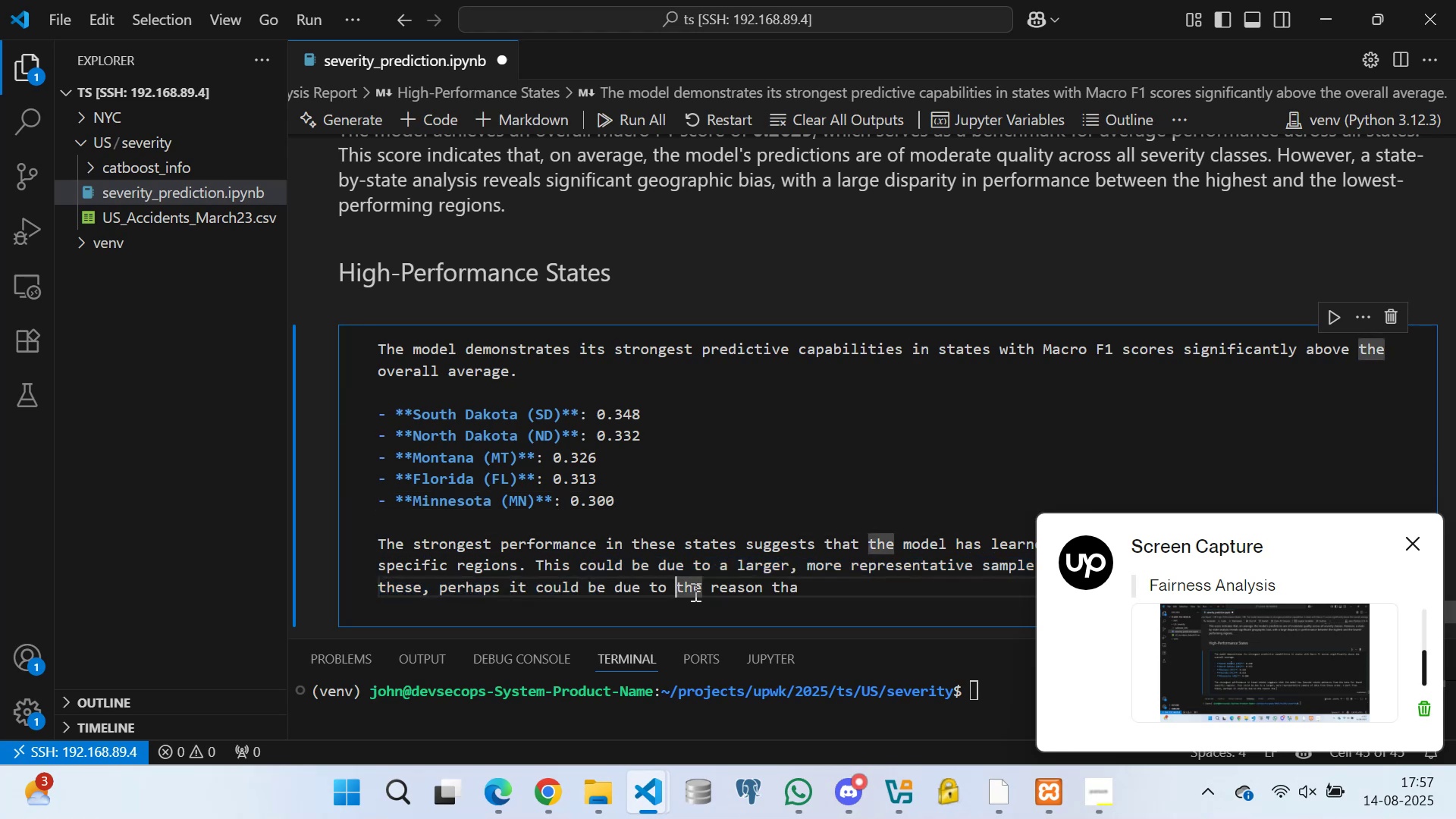 
triple_click([723, 588])
 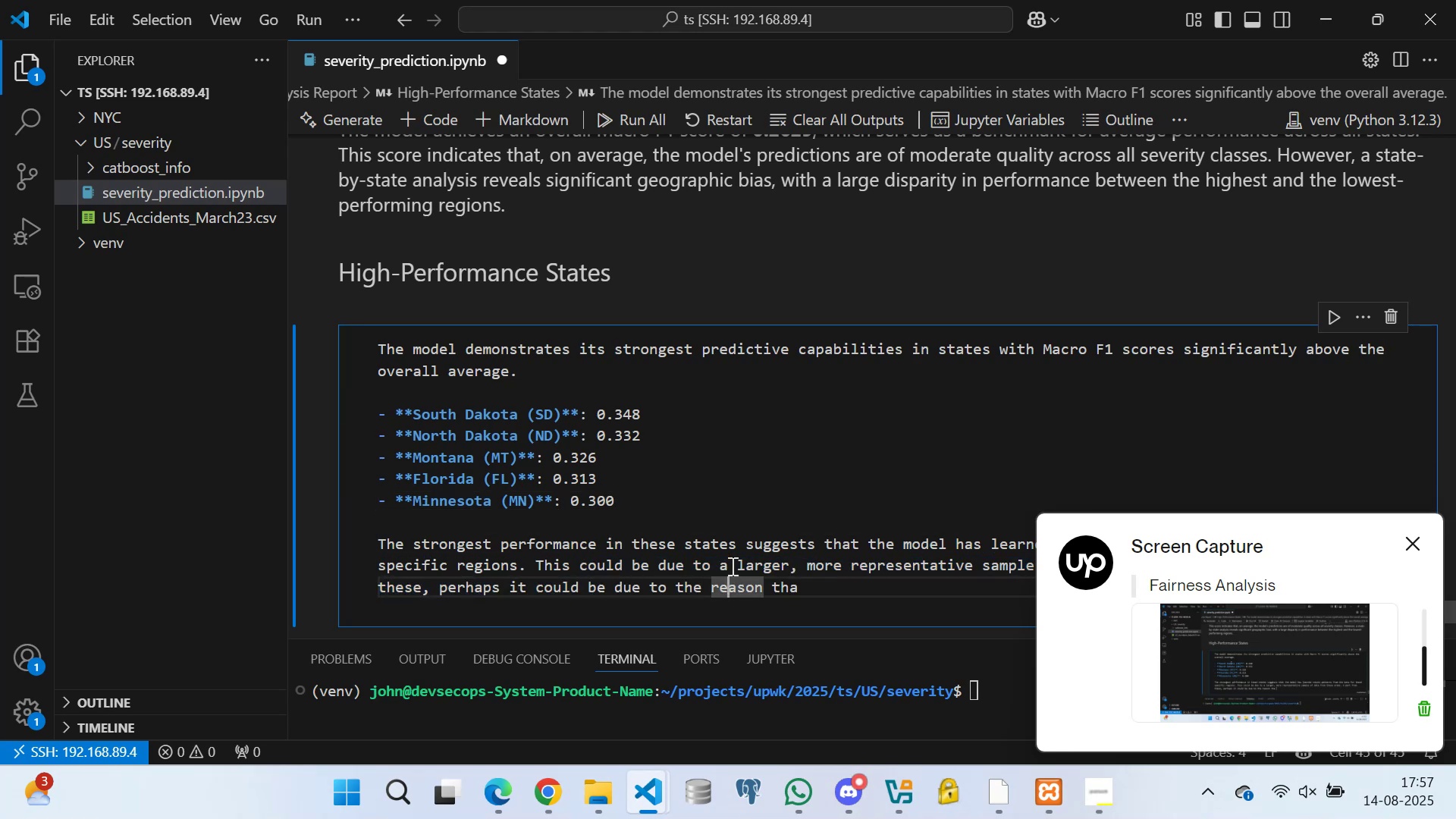 
triple_click([731, 566])
 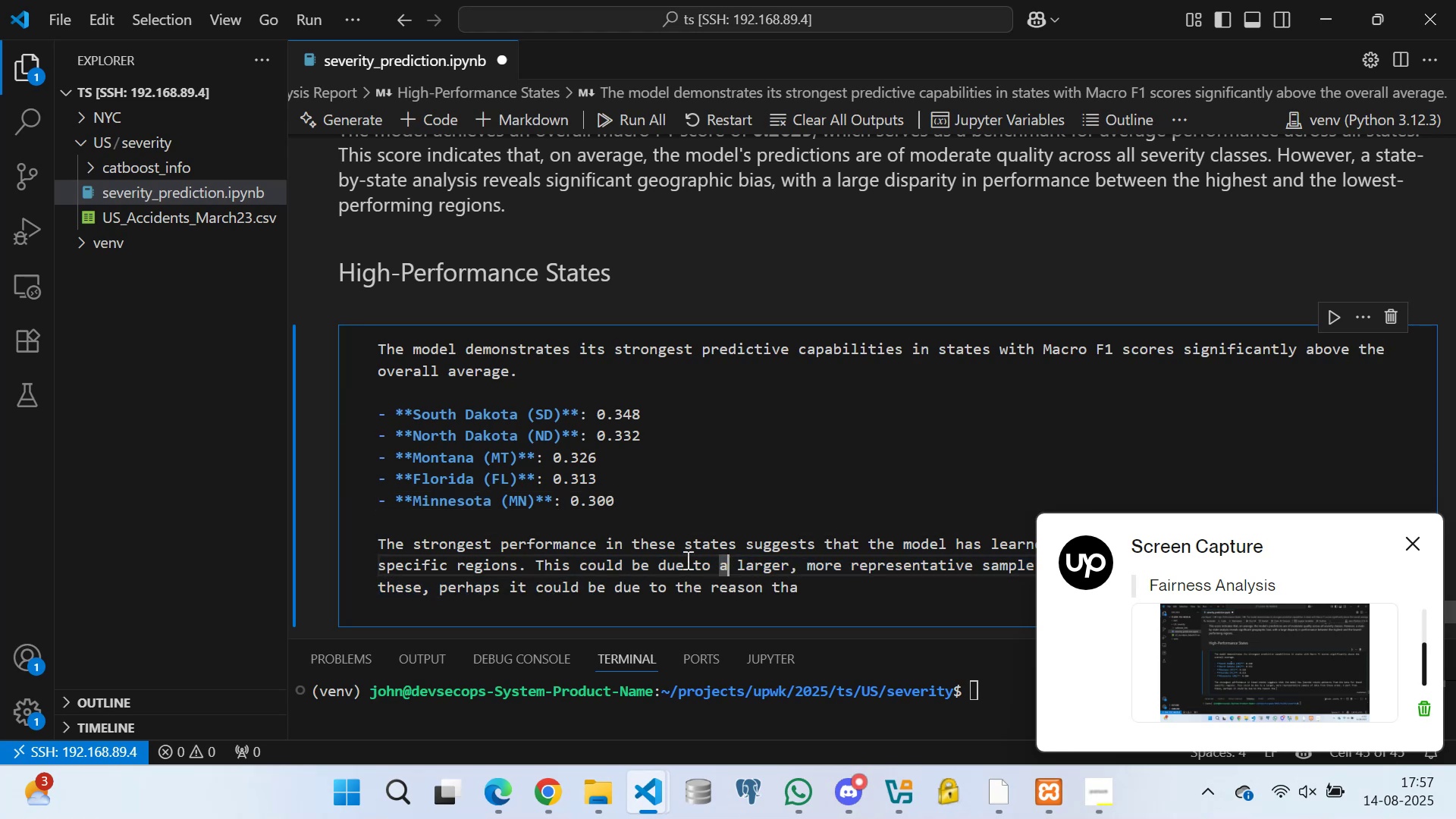 
triple_click([686, 560])
 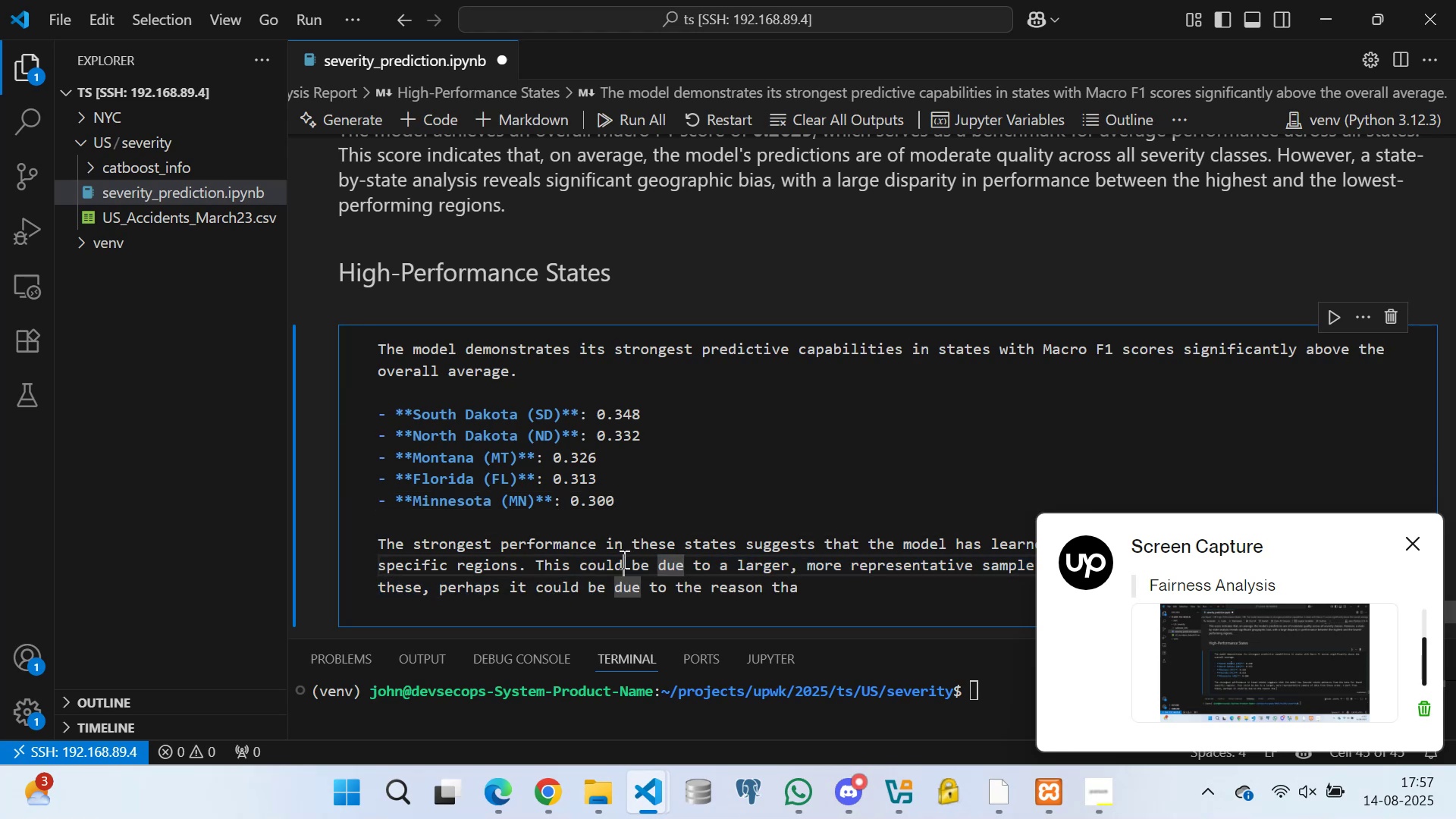 
left_click_drag(start_coordinate=[647, 548], to_coordinate=[651, 548])
 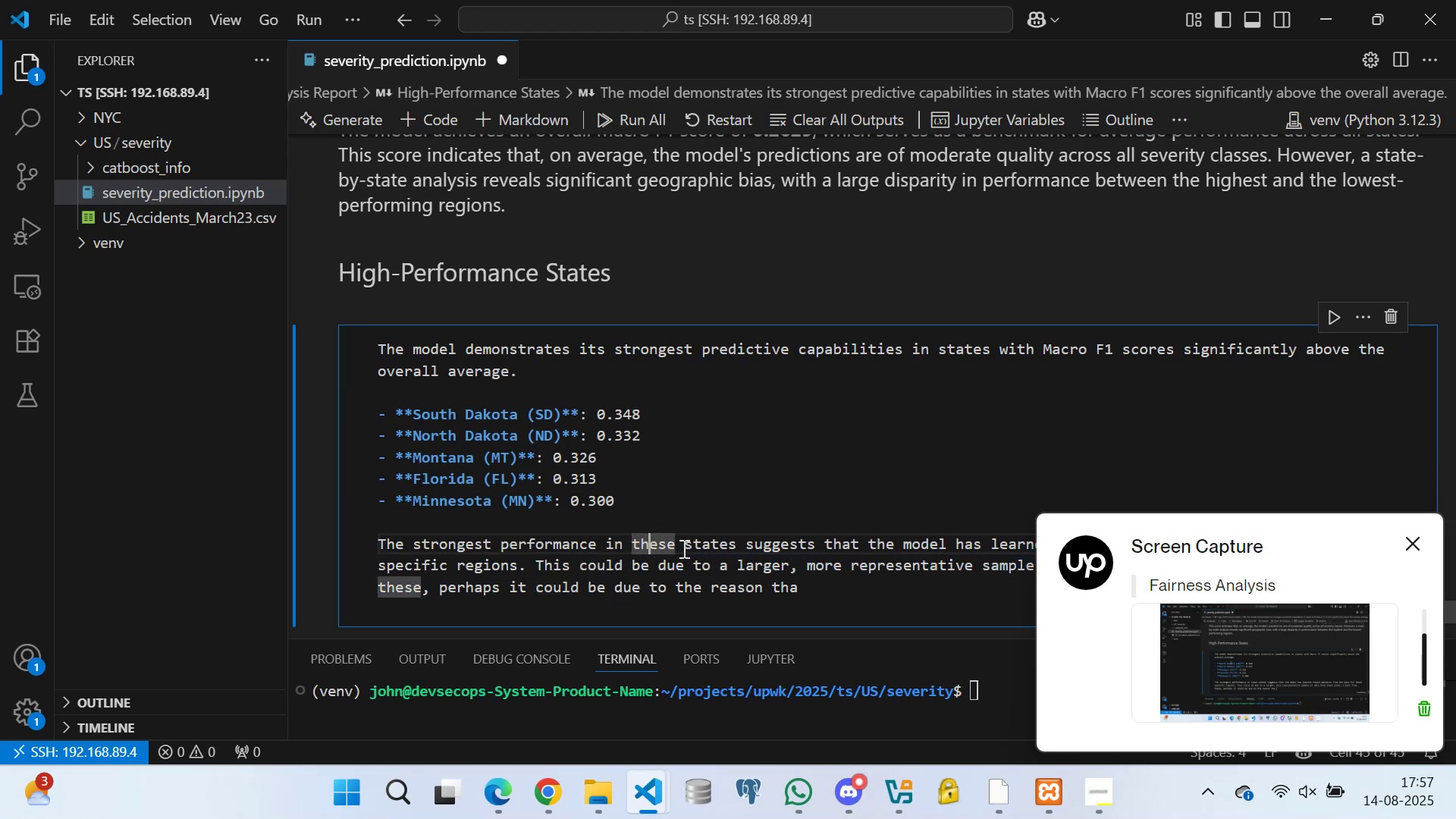 
triple_click([716, 551])
 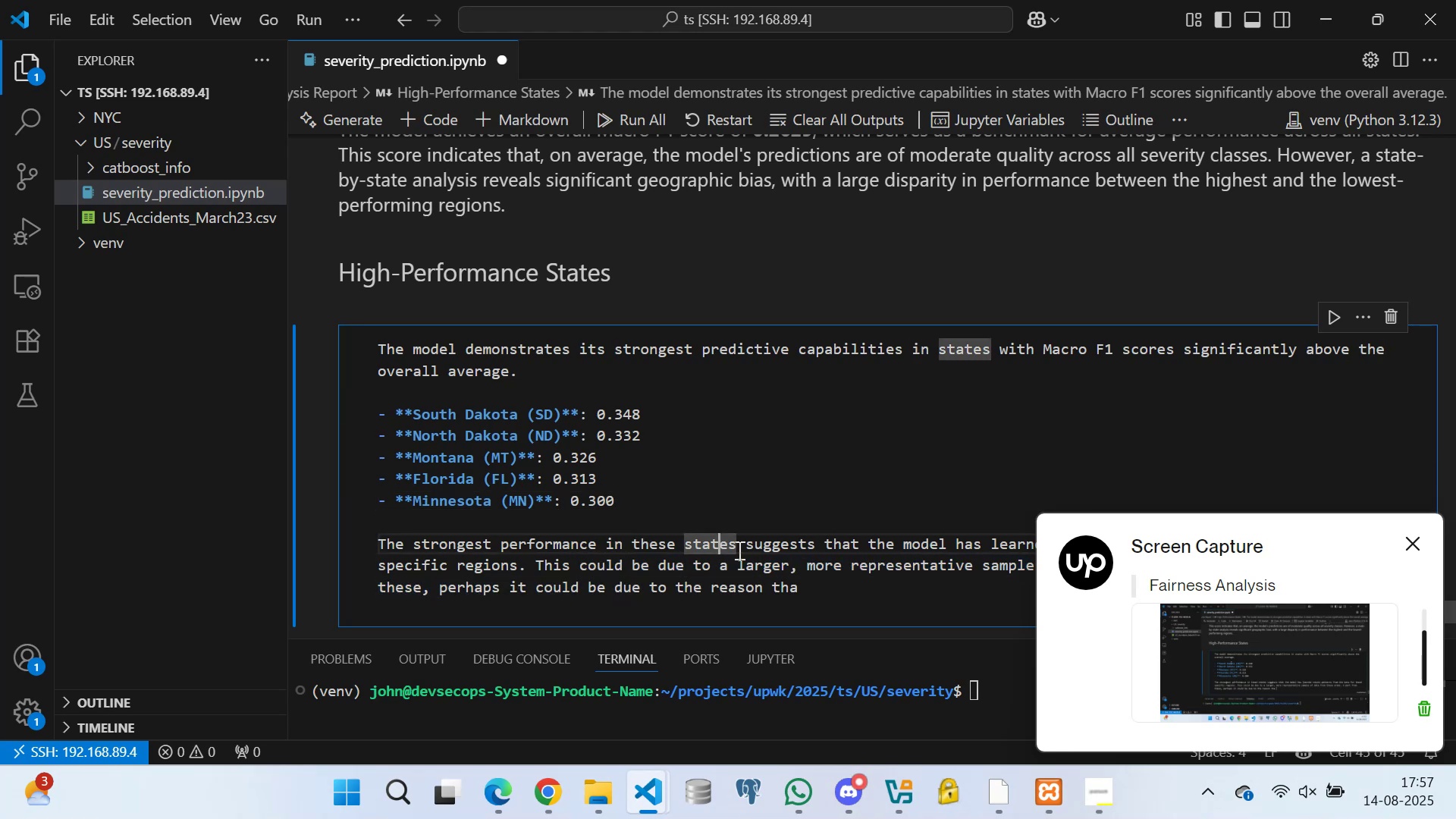 
triple_click([746, 549])
 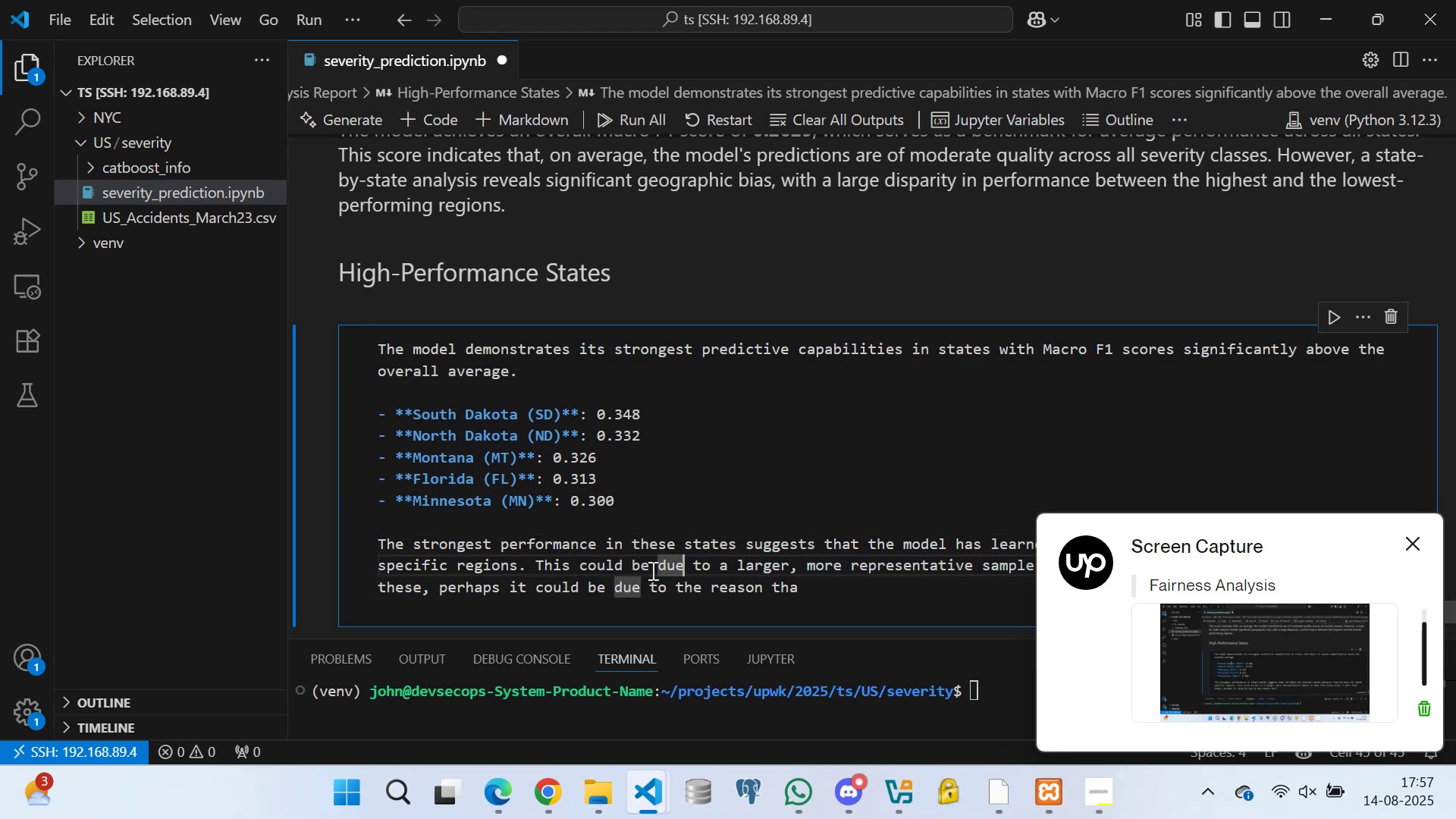 
left_click_drag(start_coordinate=[734, 571], to_coordinate=[739, 571])
 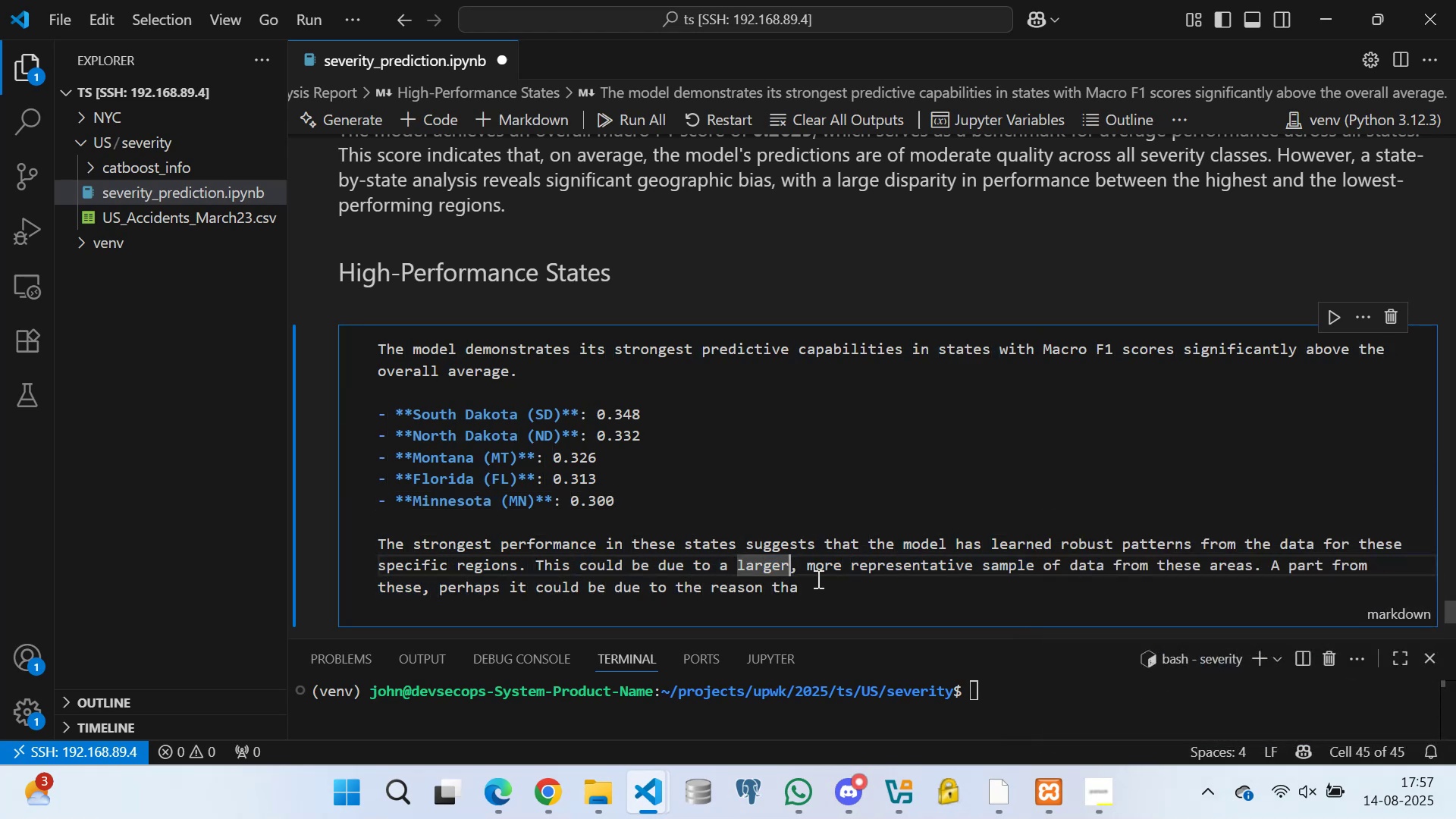 
left_click([815, 590])
 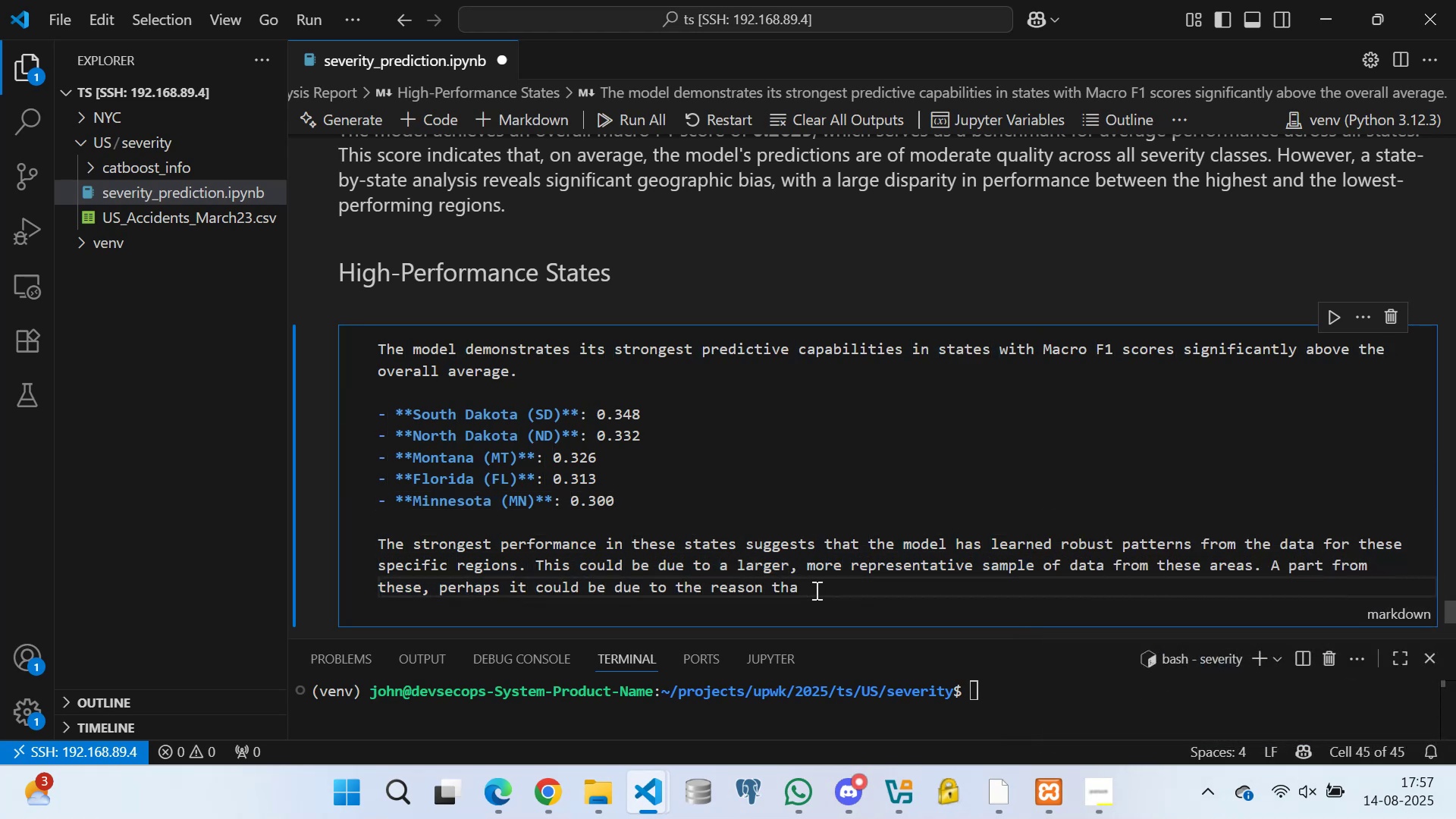 
key(Backspace)
type(t the accident conditions in these states are more predictable based on the engineered features.)
 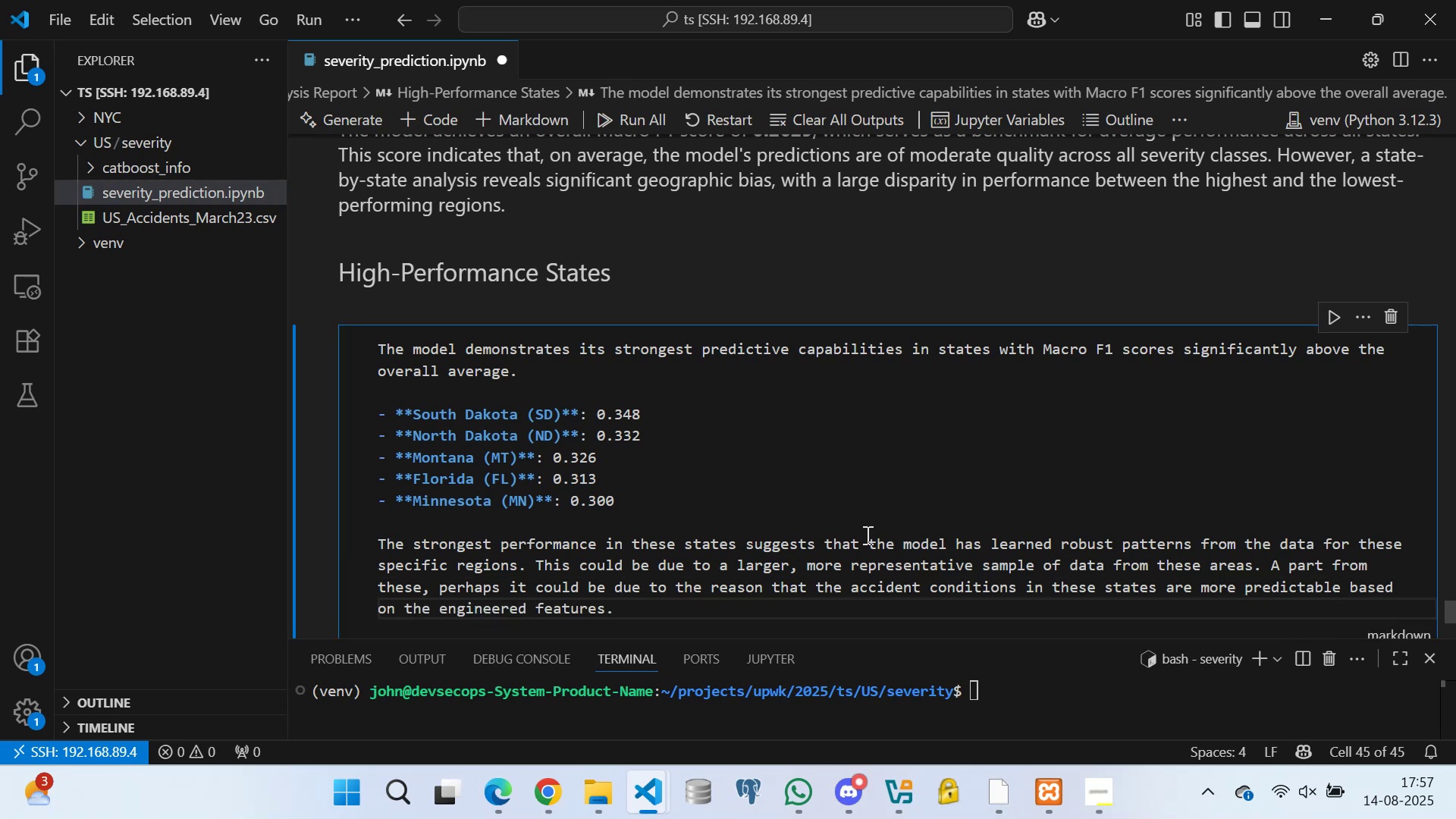 
scroll: coordinate [677, 531], scroll_direction: down, amount: 3.0
 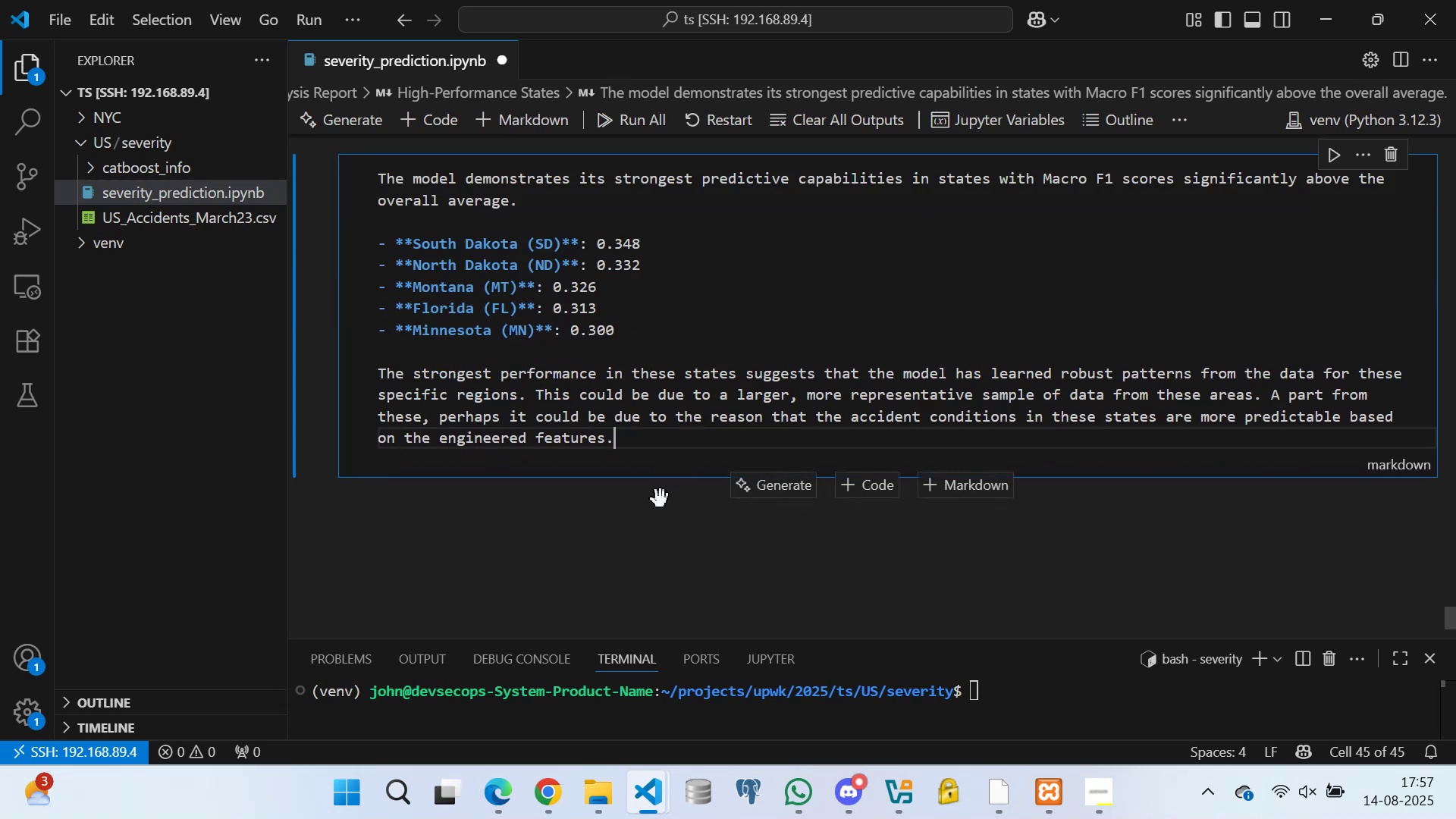 
key(Enter)
 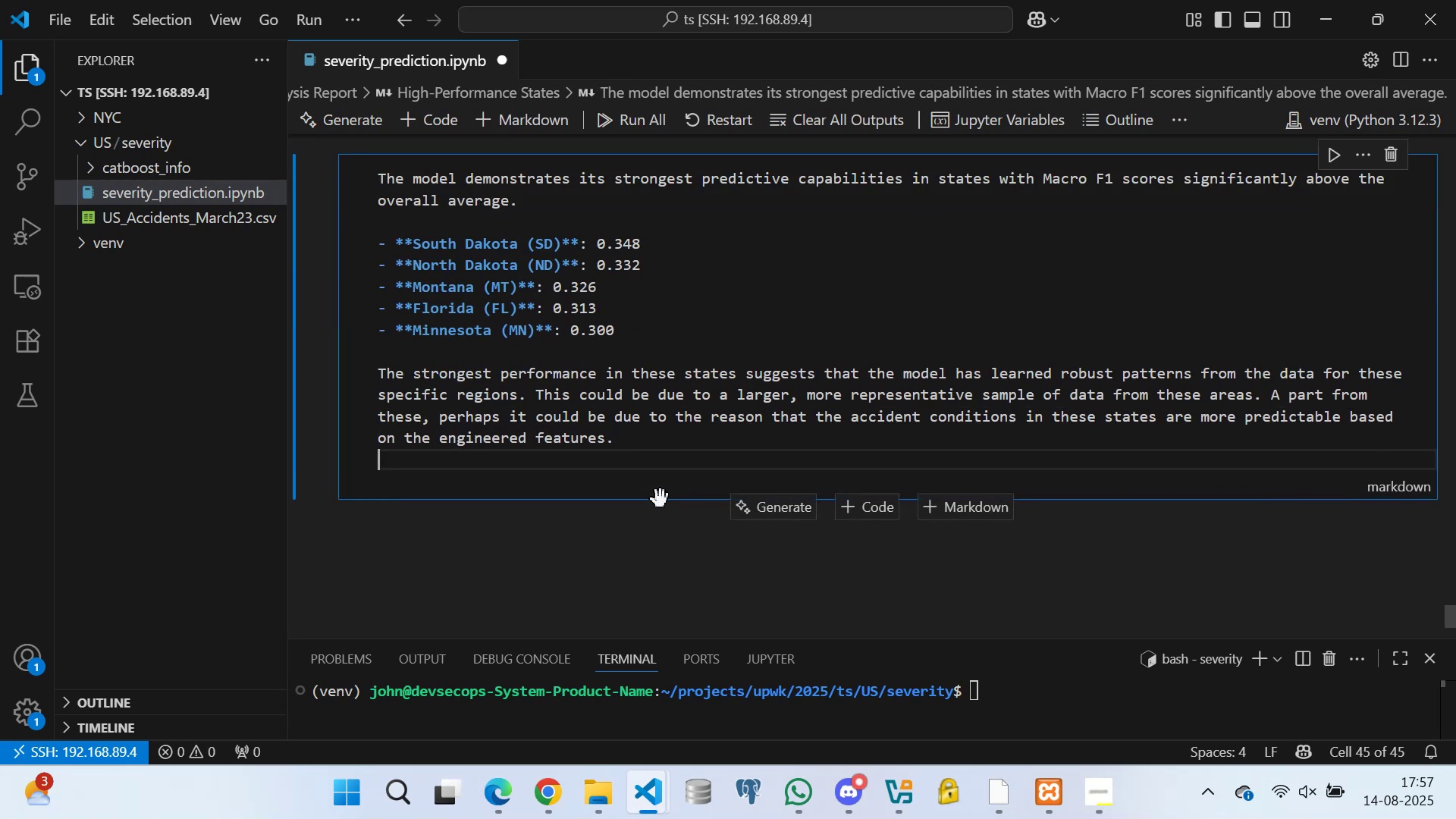 
key(Enter)
 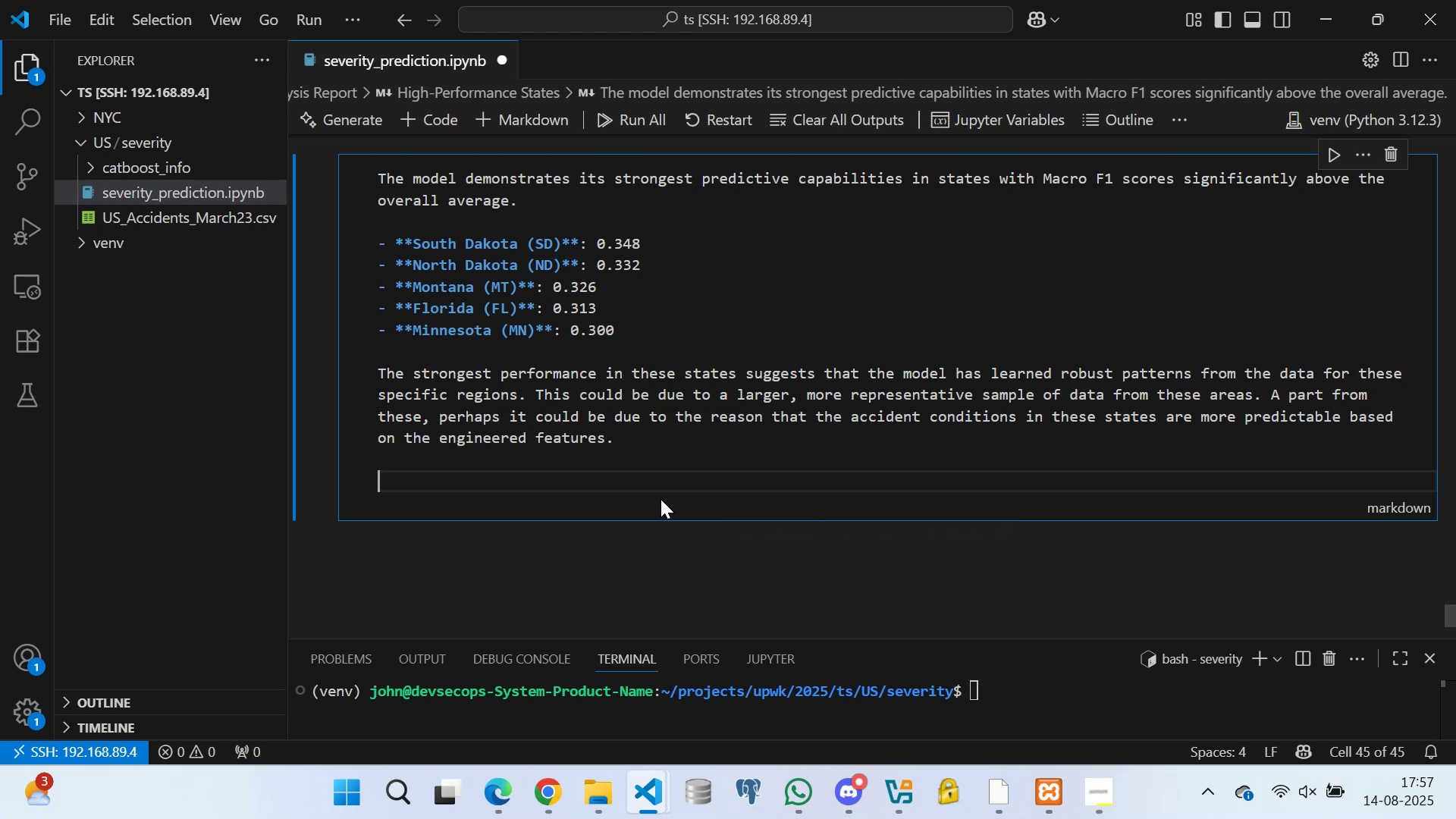 
key(Backspace)
 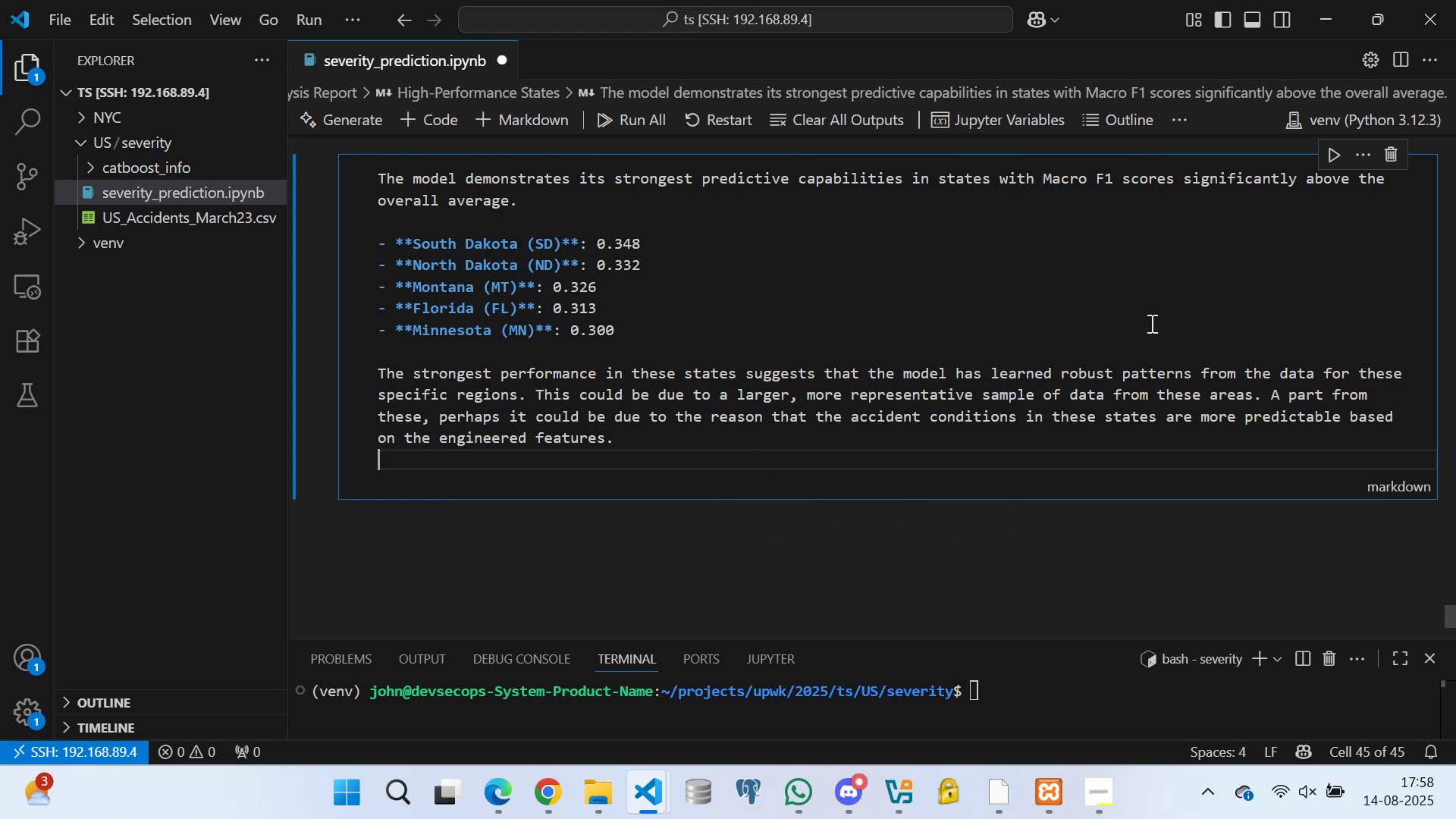 
scroll: coordinate [1298, 251], scroll_direction: up, amount: 1.0
 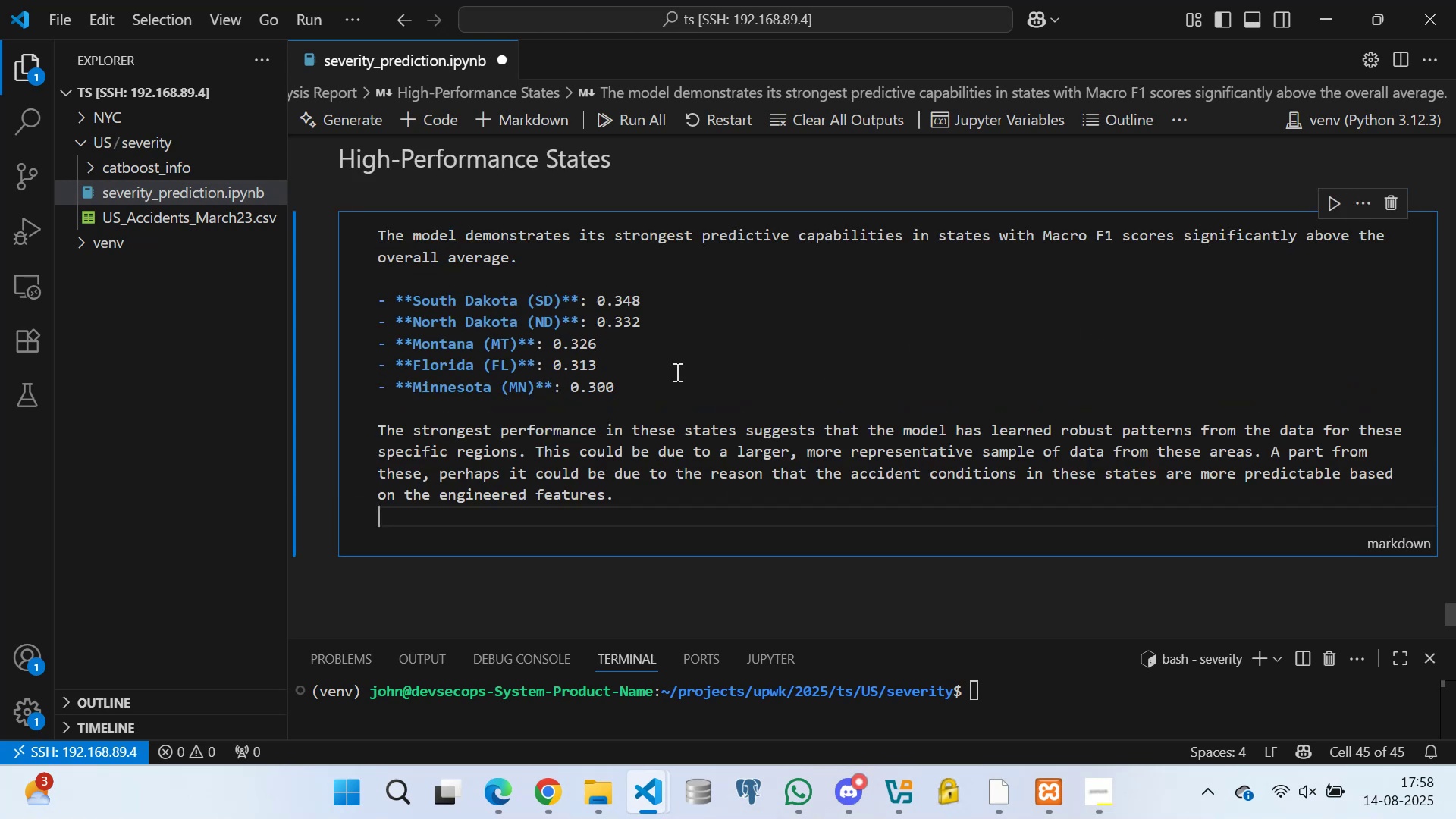 
left_click([652, 320])
 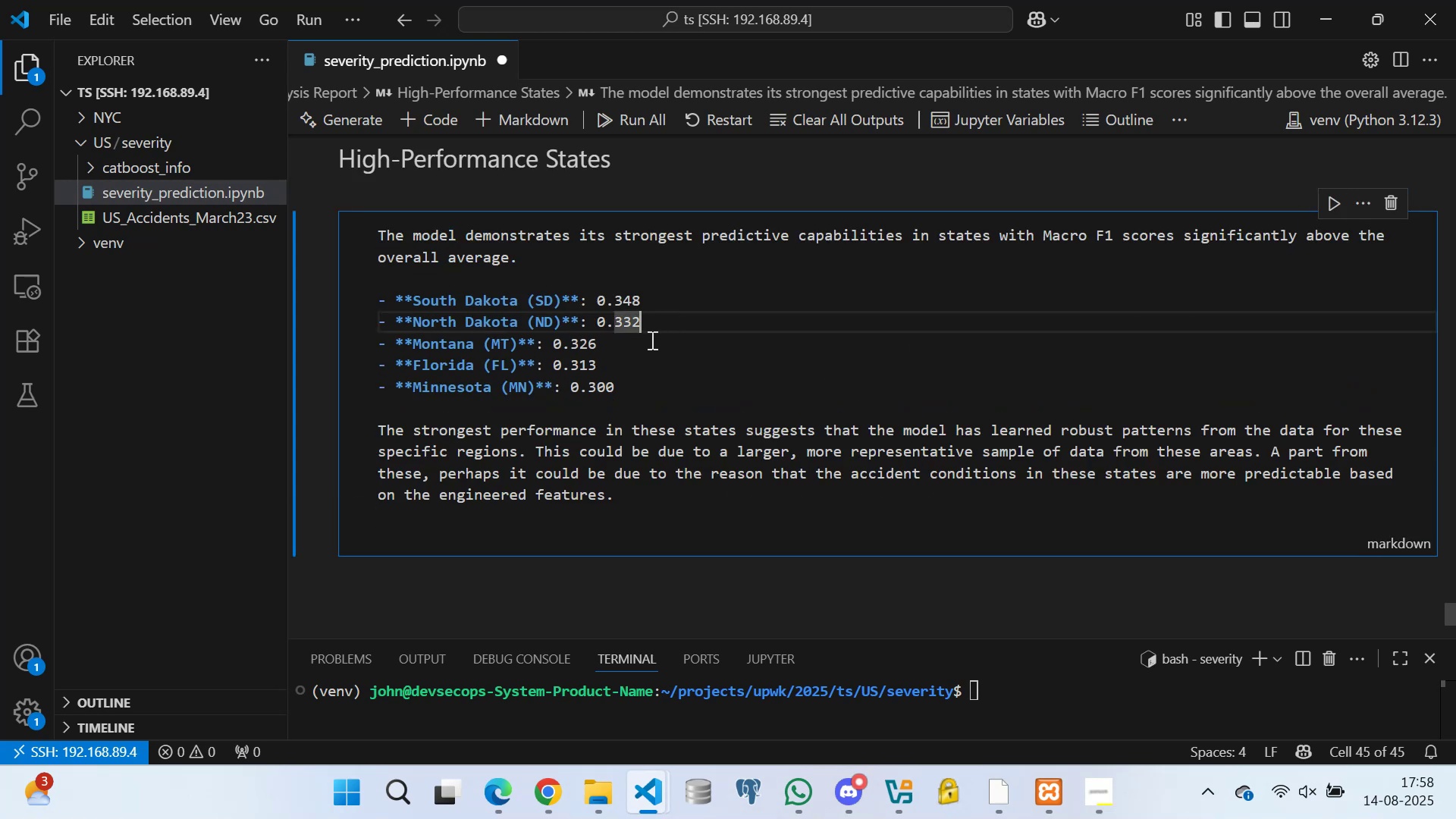 
scroll: coordinate [685, 394], scroll_direction: down, amount: 4.0
 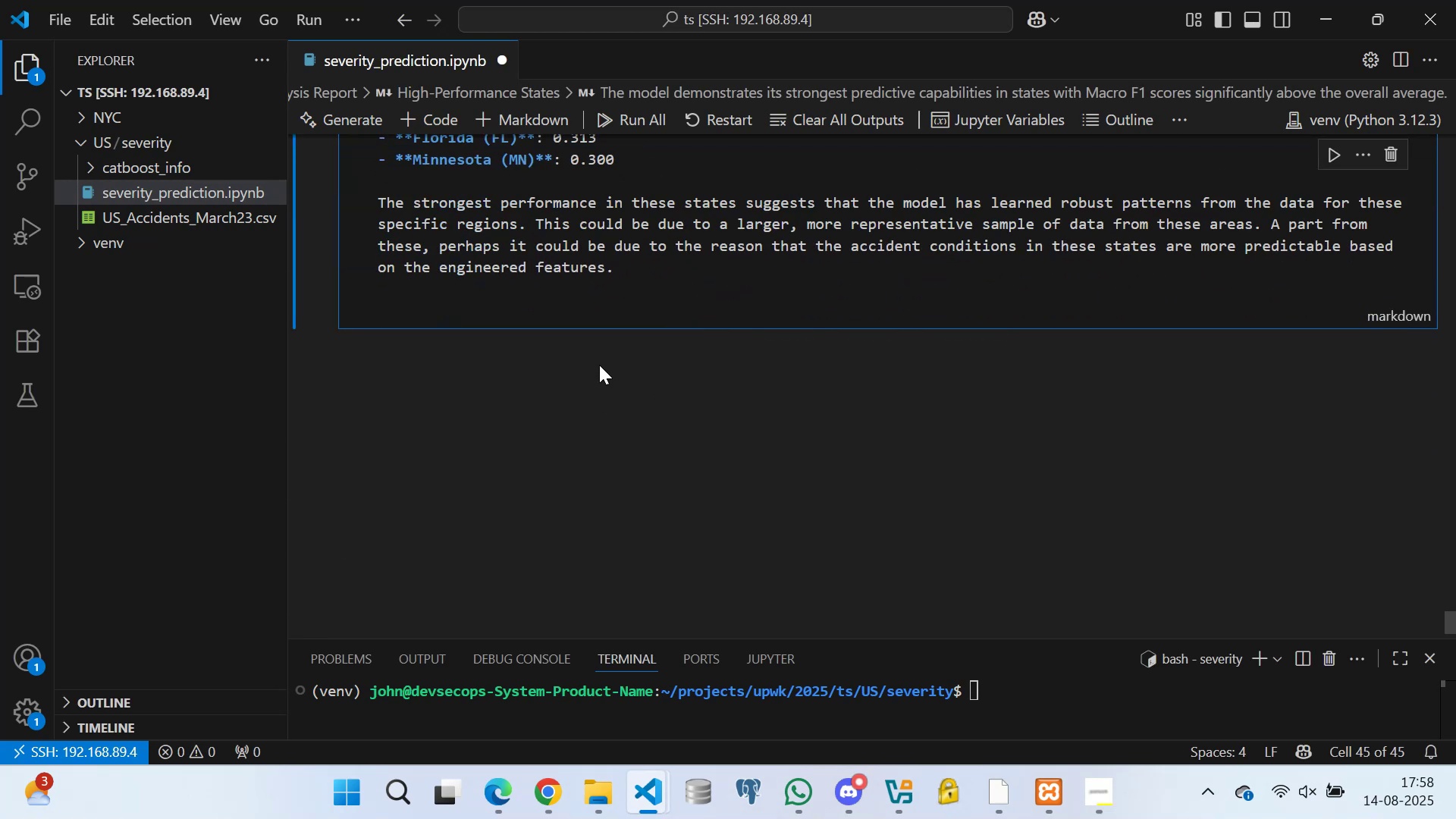 
left_click([592, 387])
 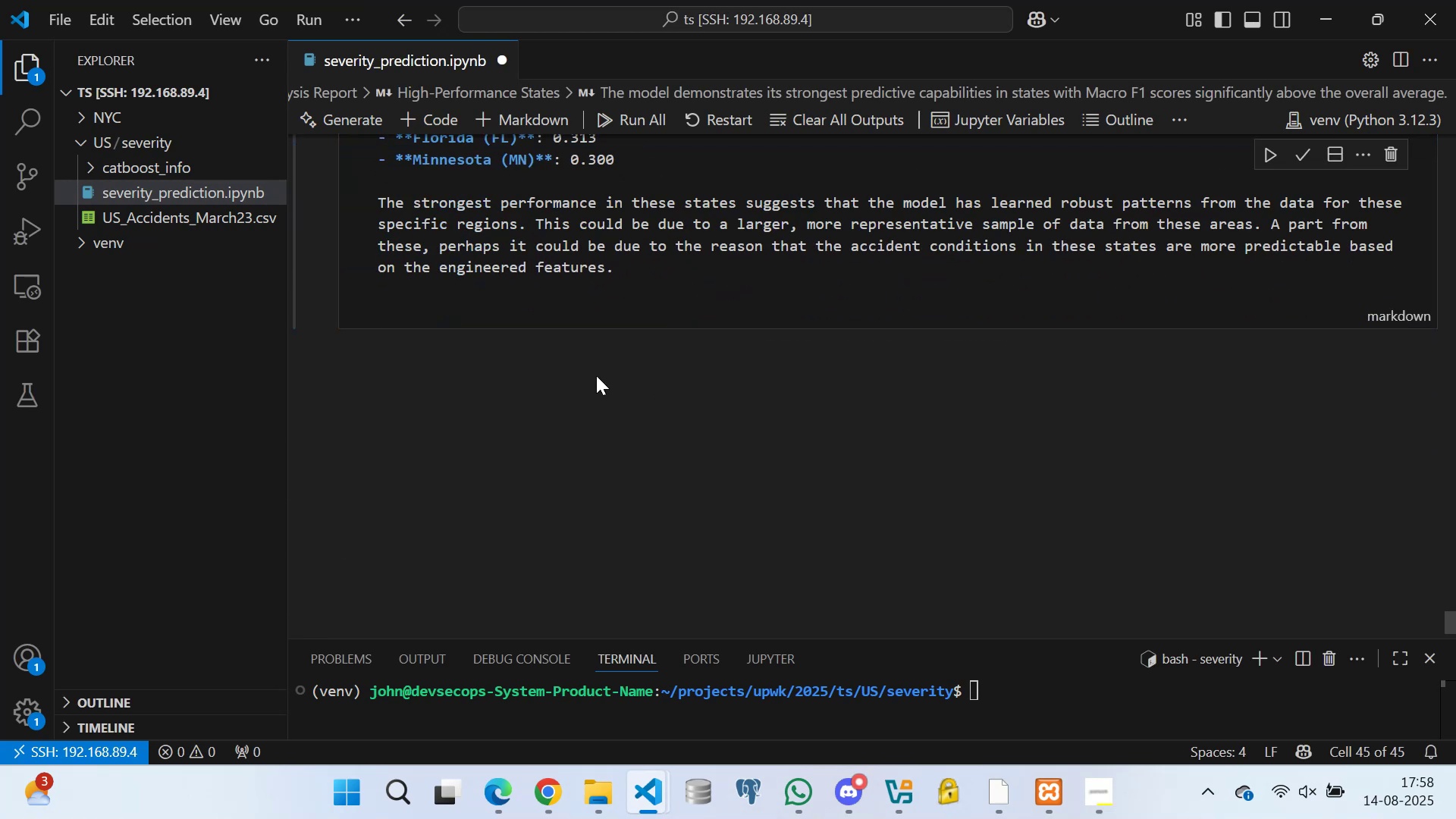 
scroll: coordinate [499, 306], scroll_direction: up, amount: 5.0
 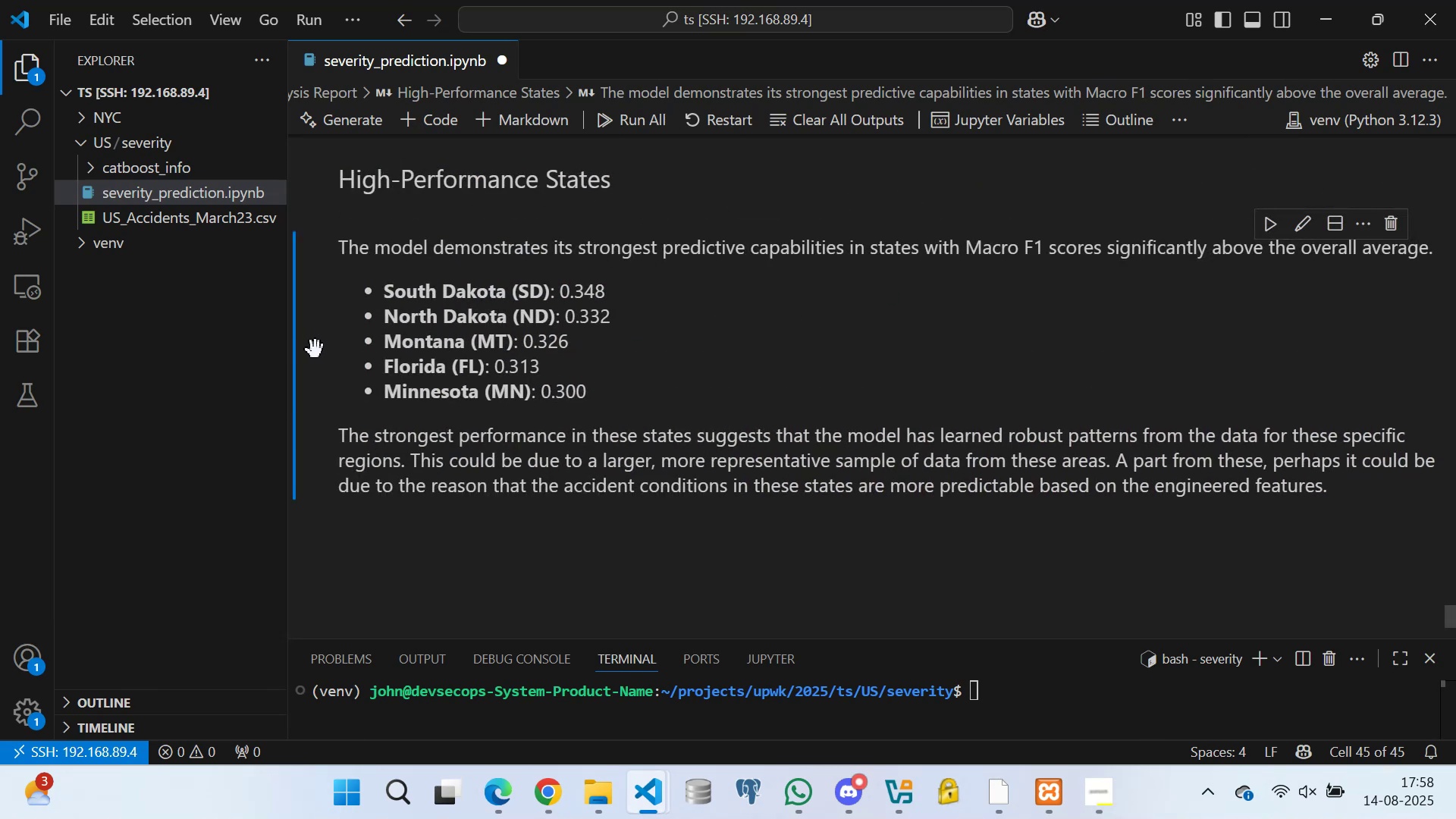 
double_click([463, 322])
 